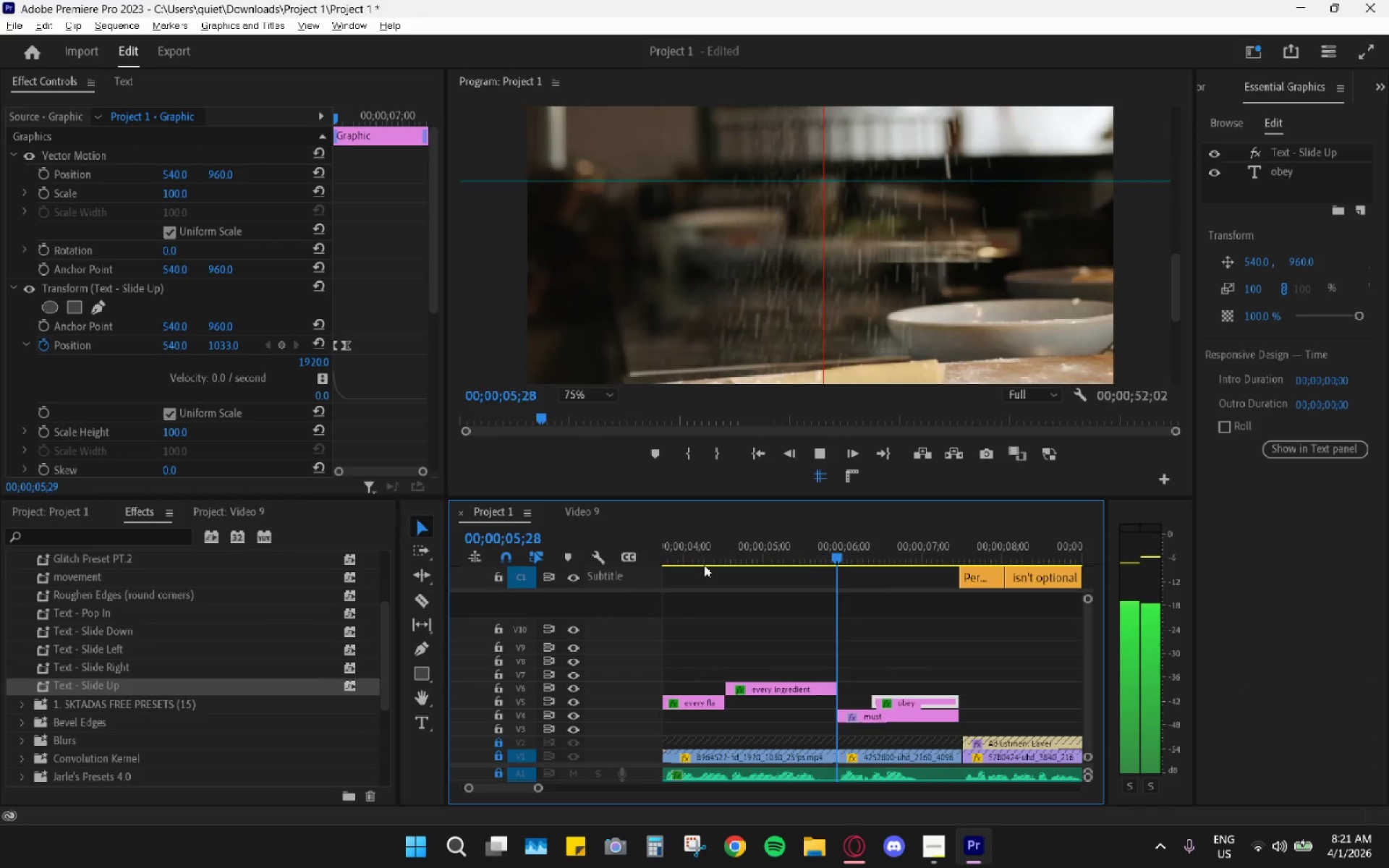 
key(Space)
 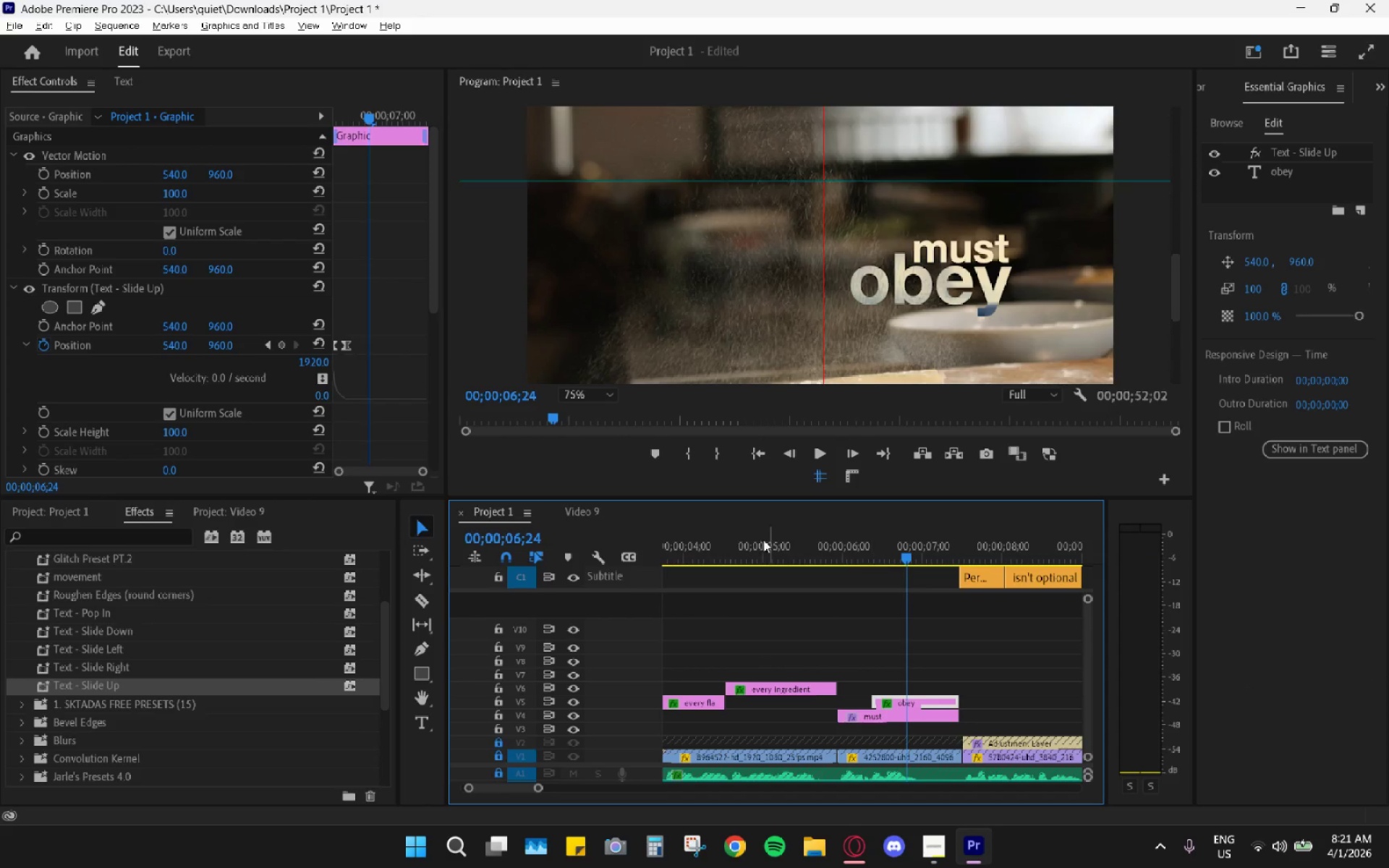 
left_click([593, 391])
 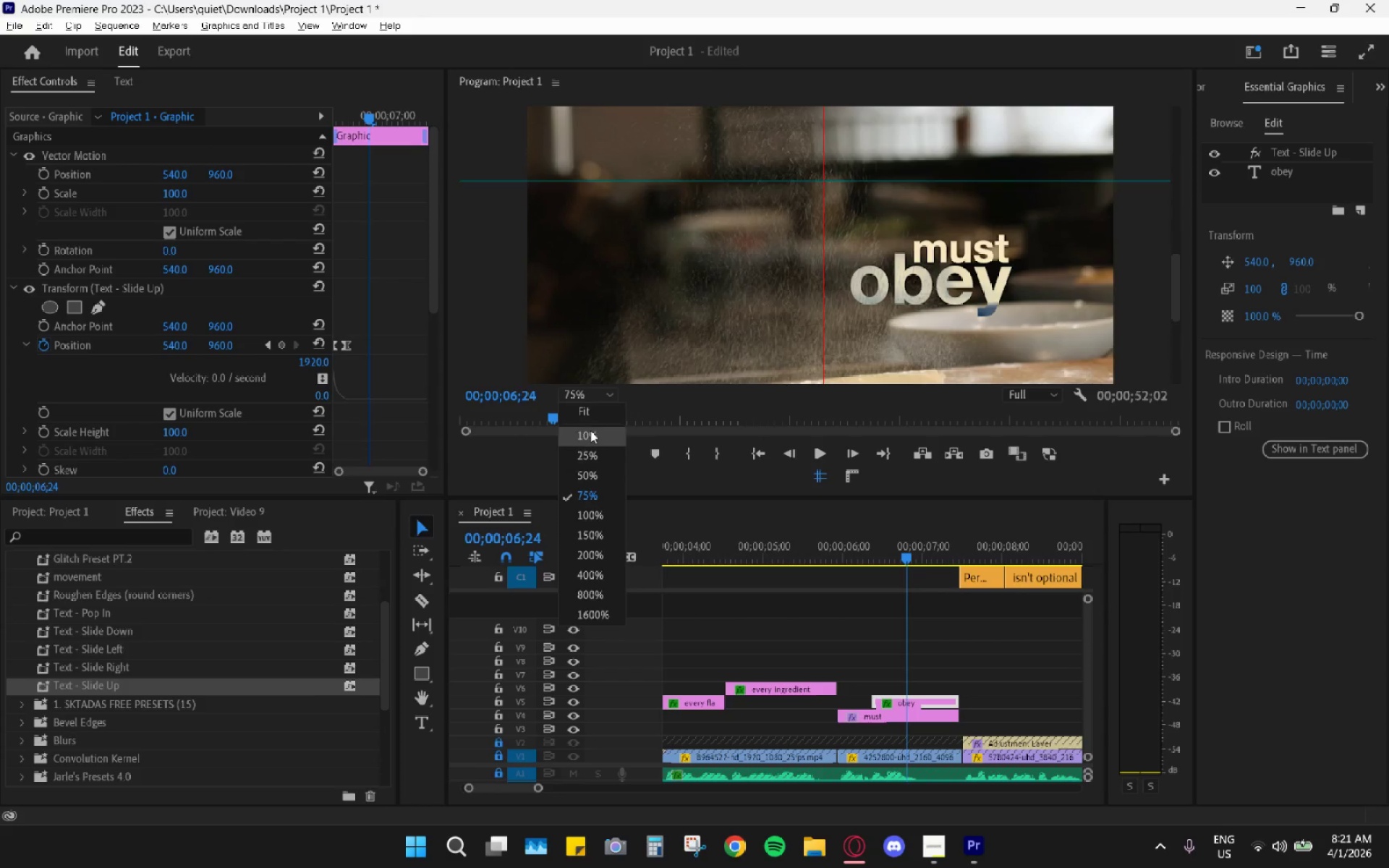 
left_click([595, 415])
 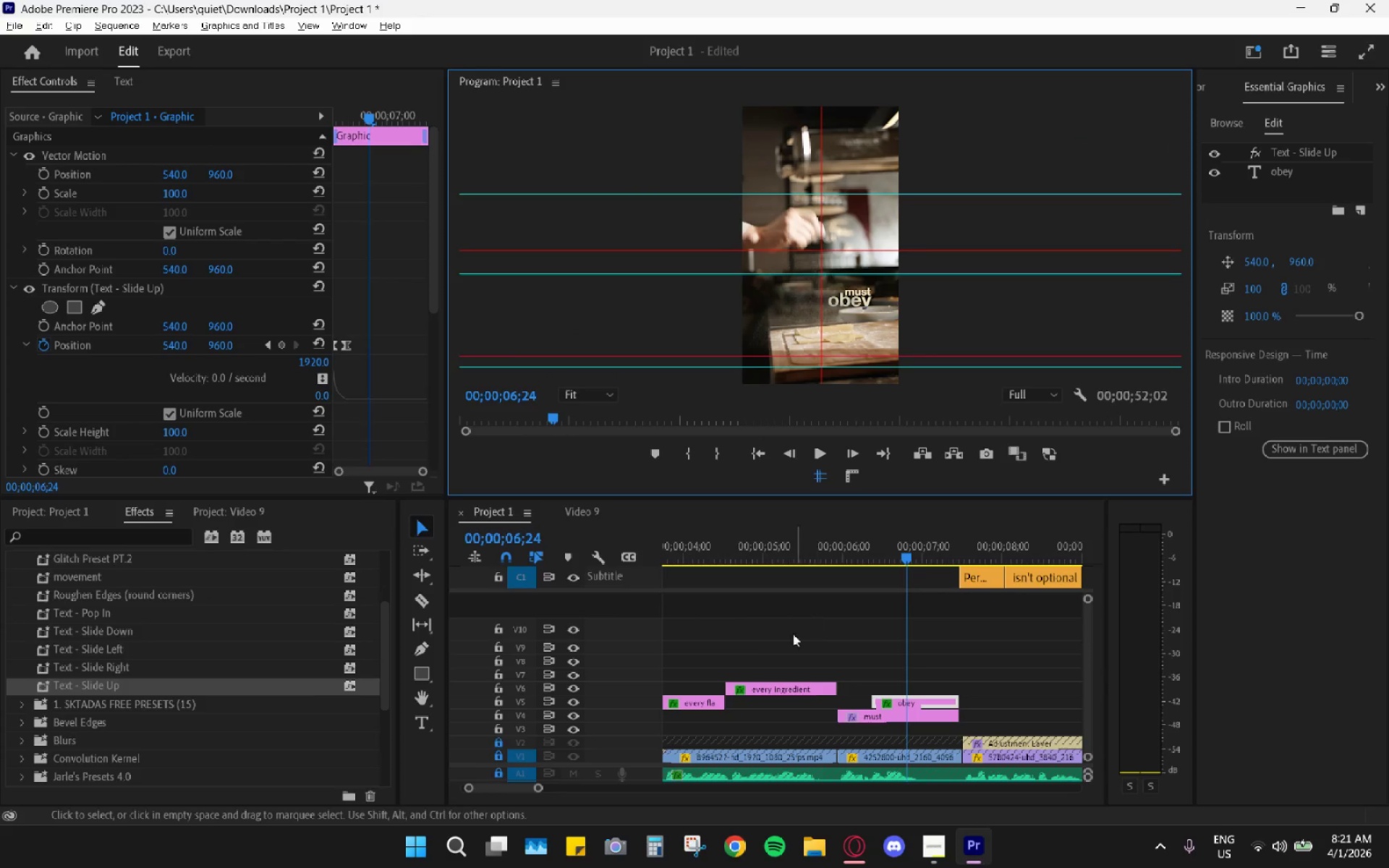 
left_click_drag(start_coordinate=[760, 538], to_coordinate=[606, 562])
 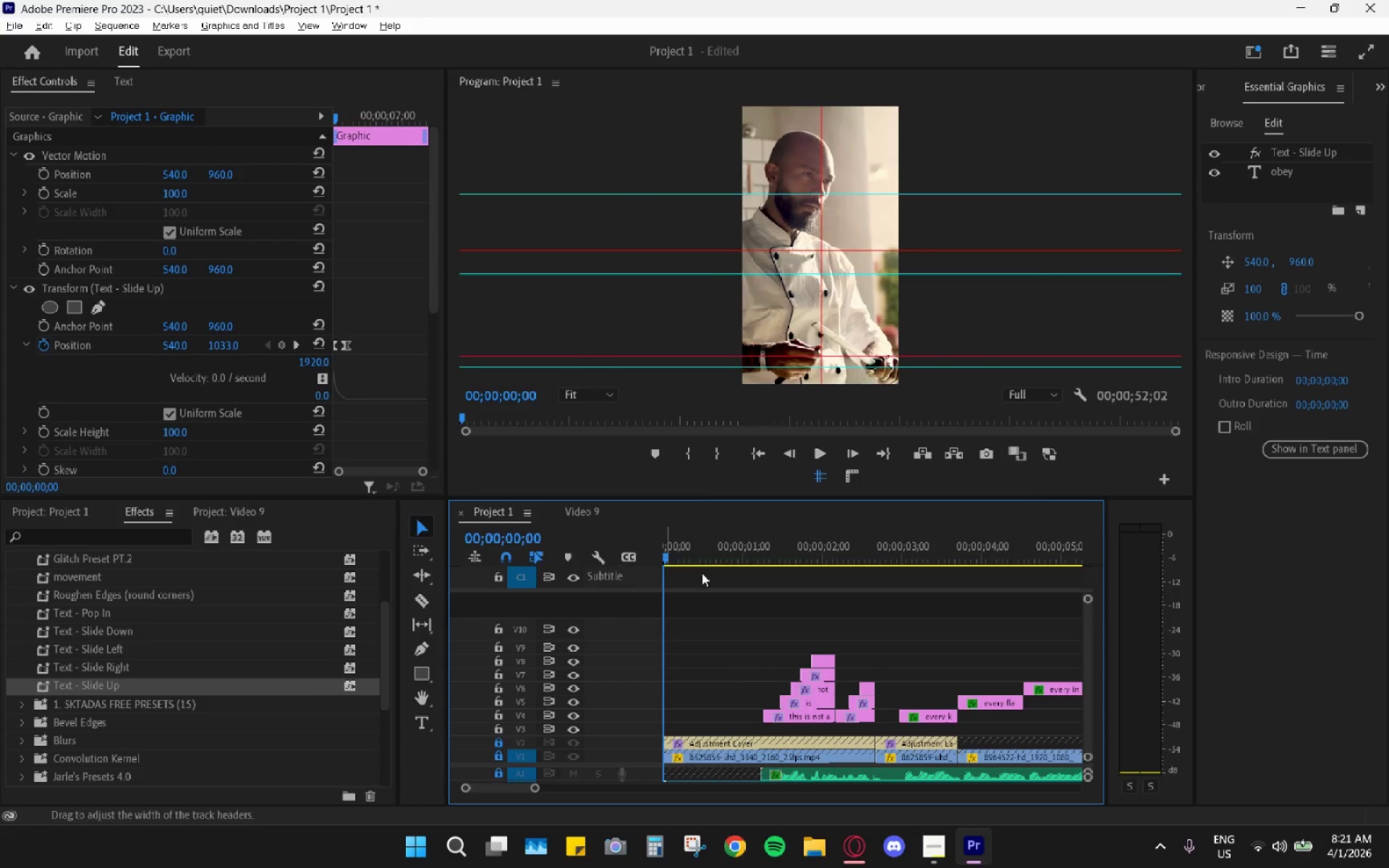 
key(Space)
 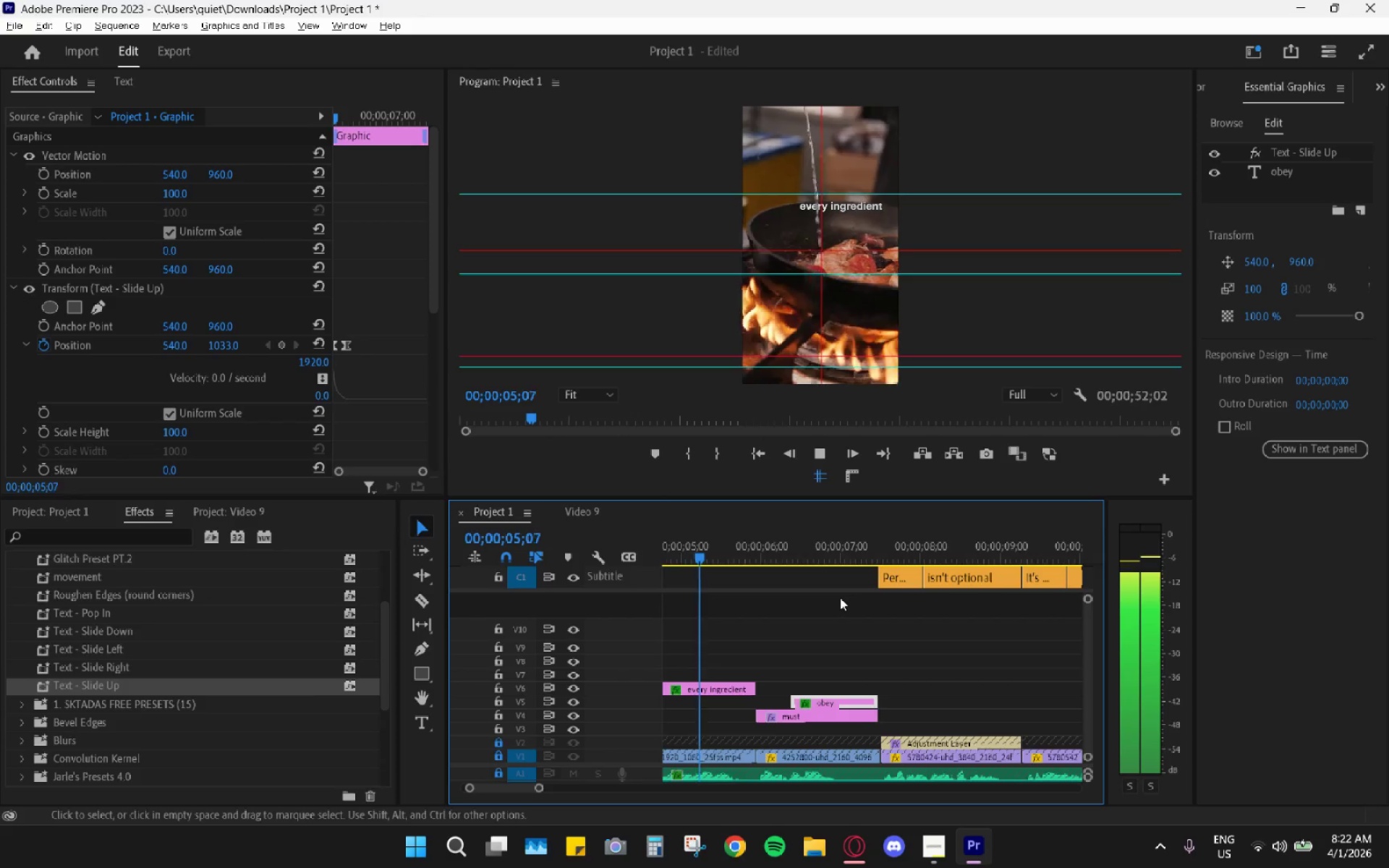 
wait(7.14)
 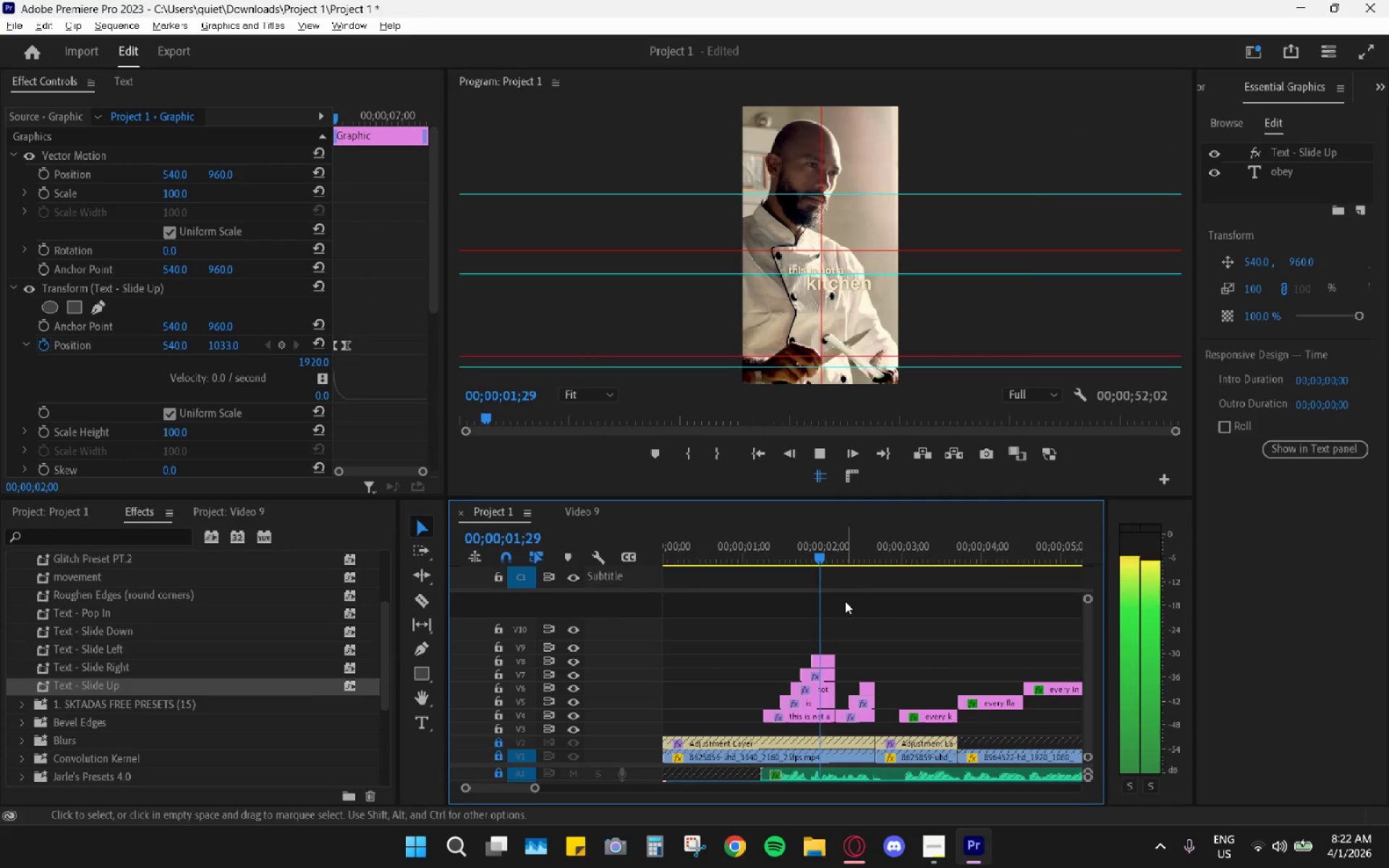 
key(Space)
 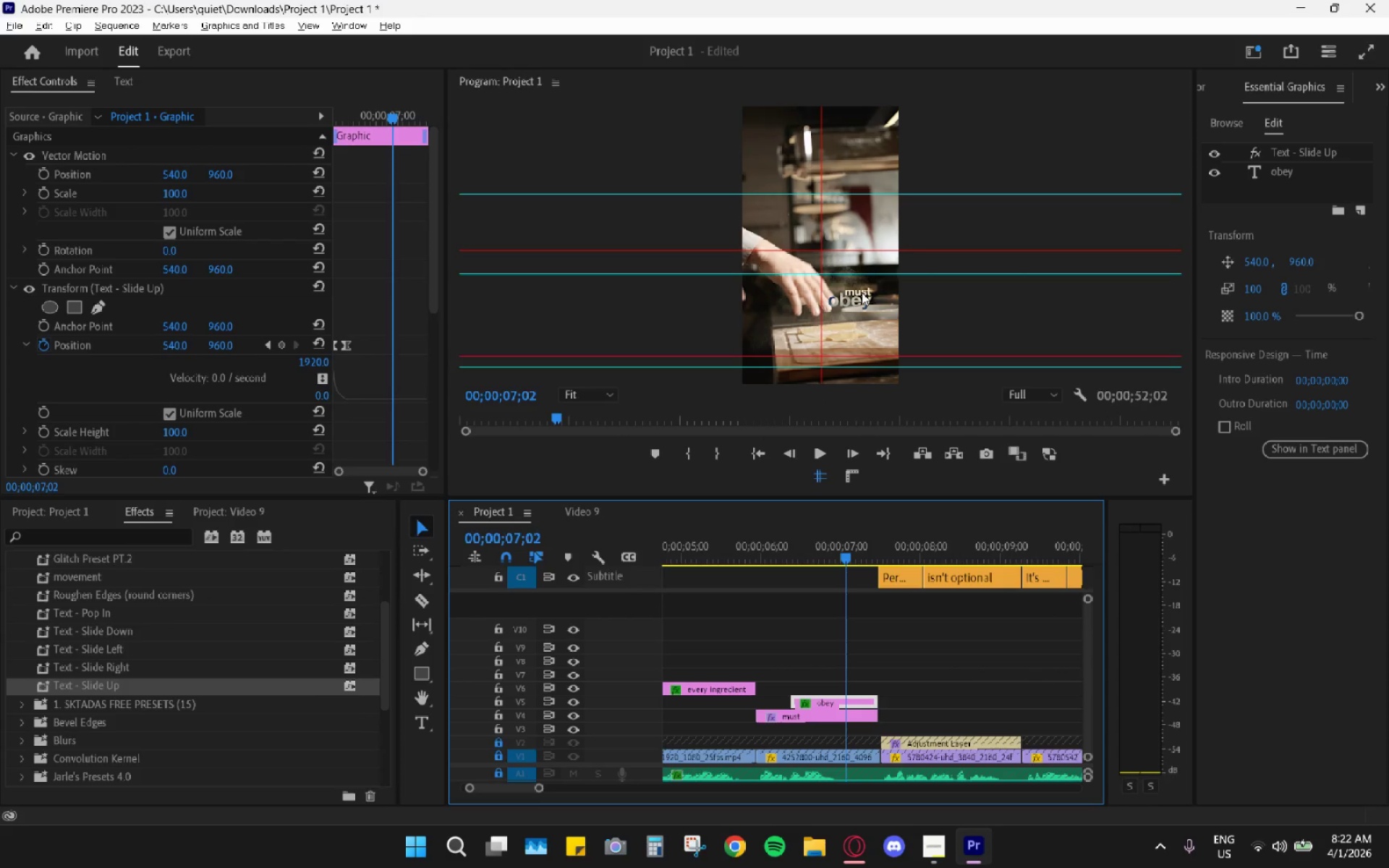 
left_click([592, 401])
 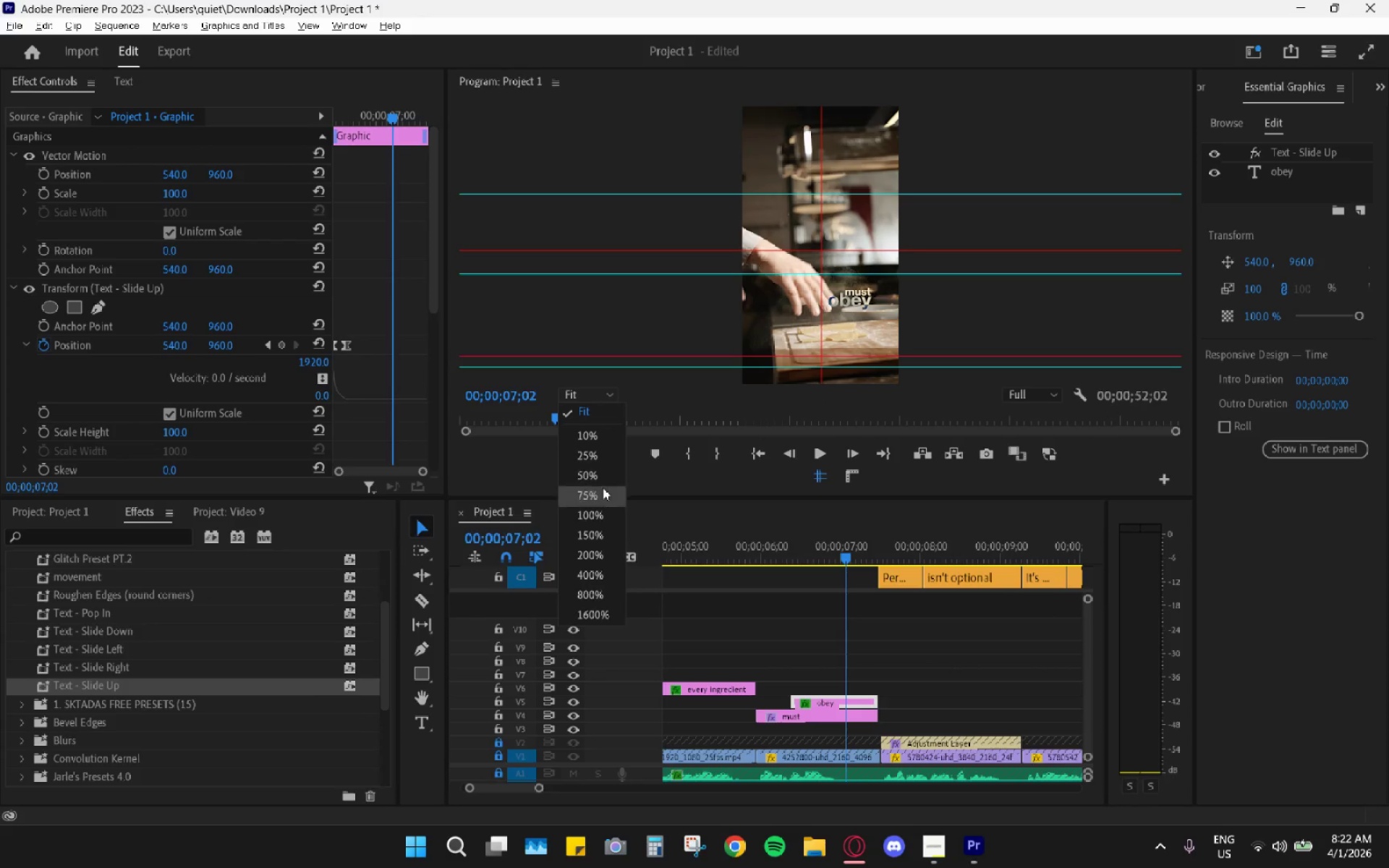 
left_click([603, 490])
 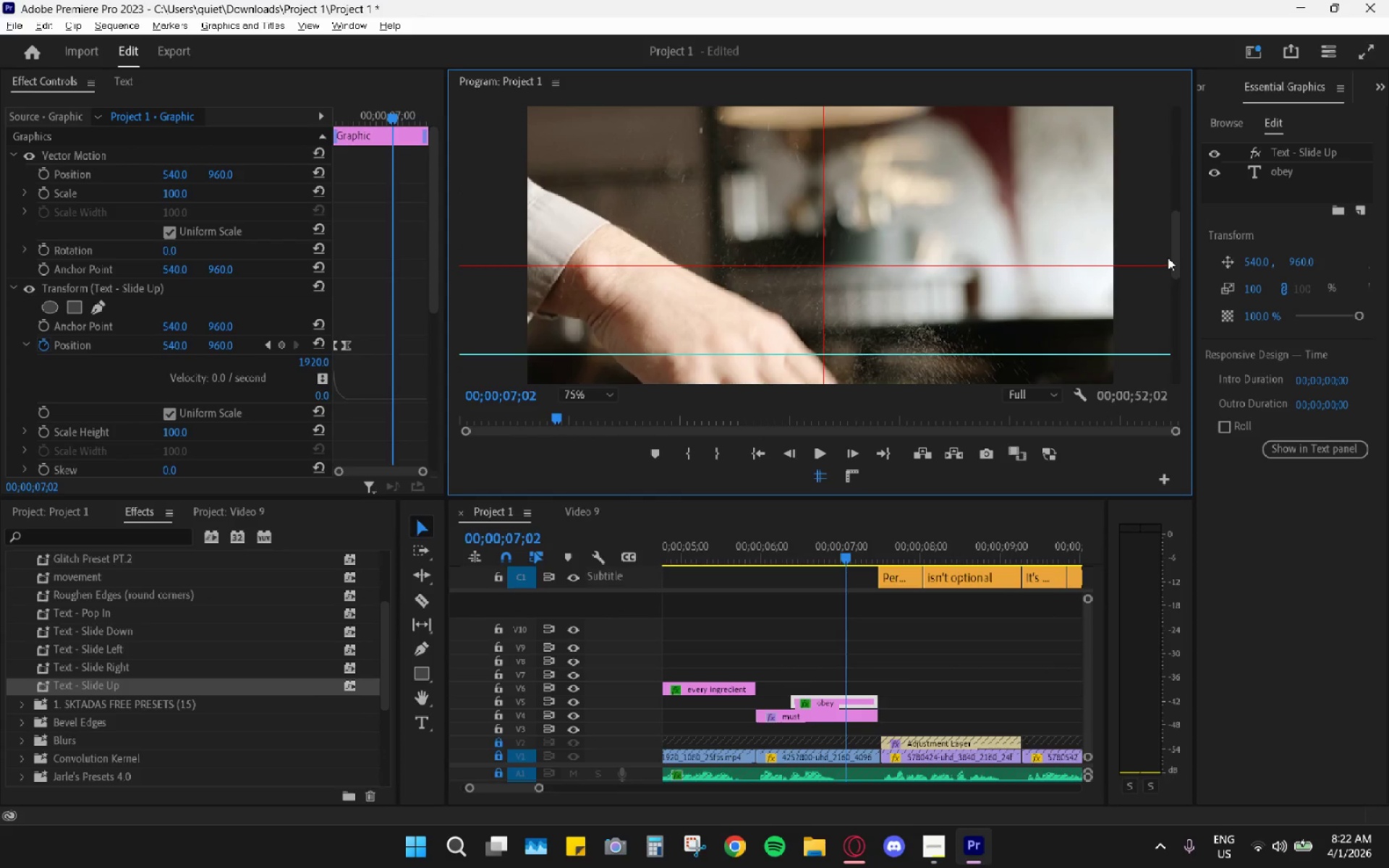 
left_click_drag(start_coordinate=[1176, 258], to_coordinate=[1170, 304])
 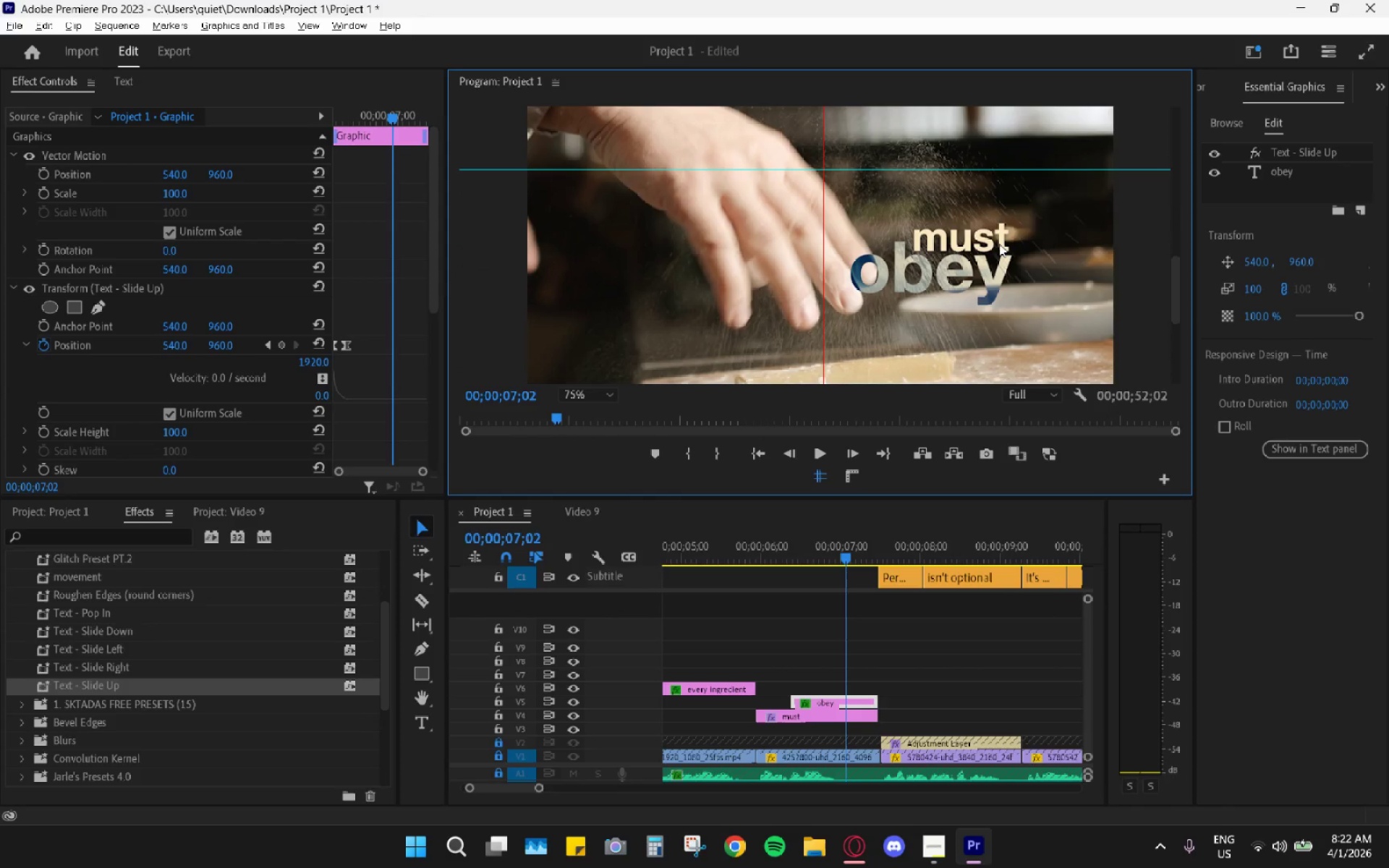 
left_click([990, 241])
 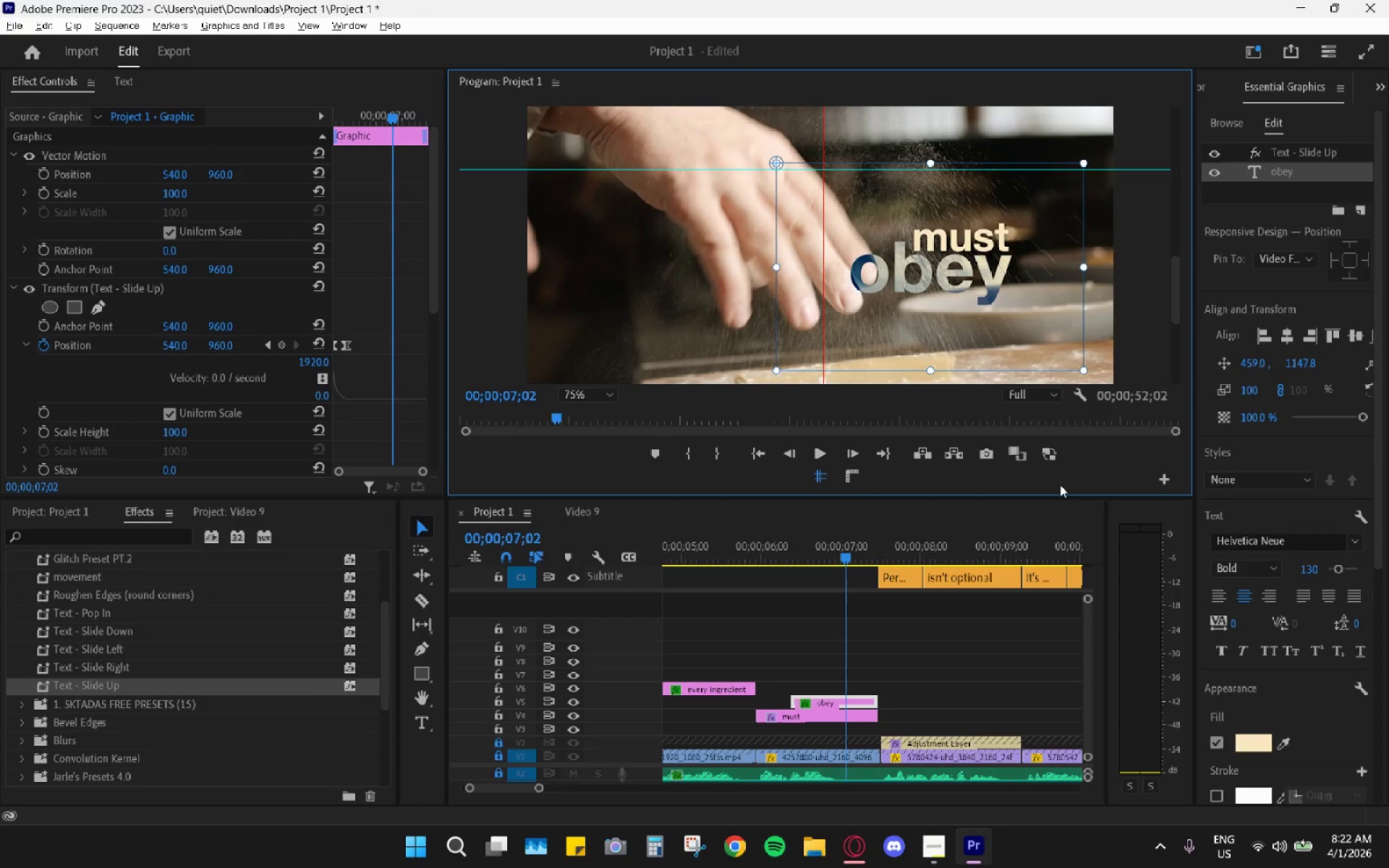 
left_click([968, 286])
 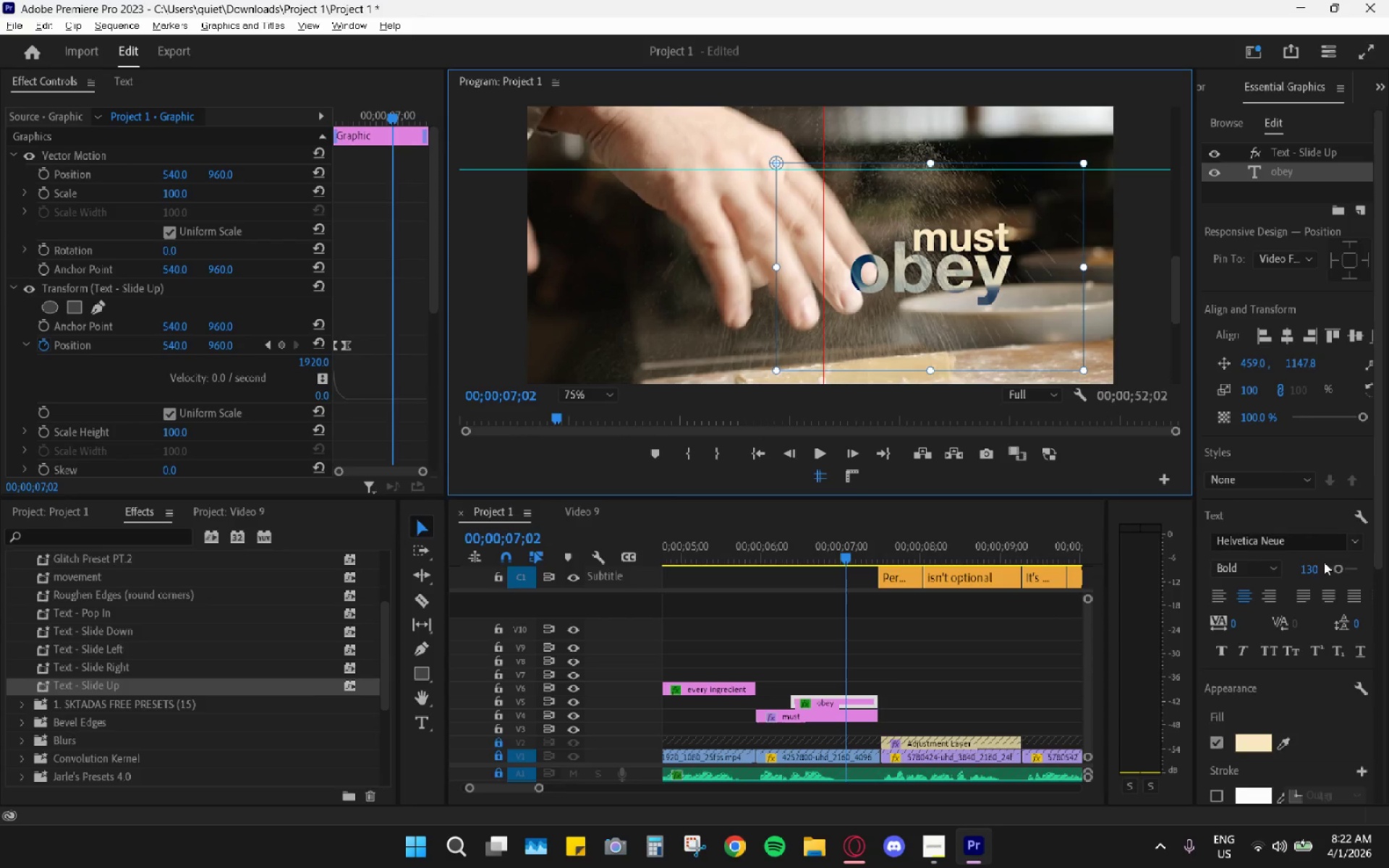 
double_click([1308, 569])
 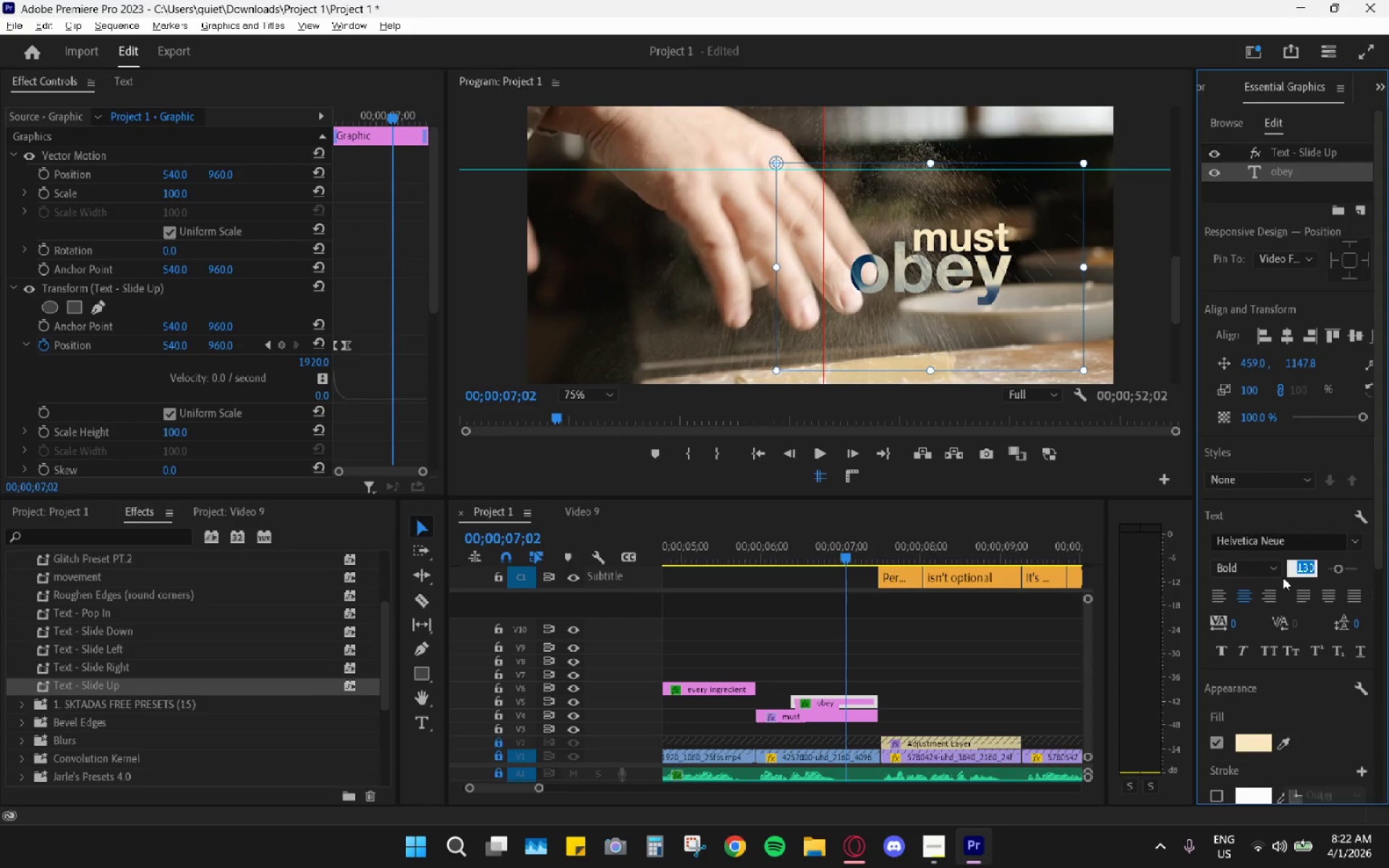 
key(Numpad1)
 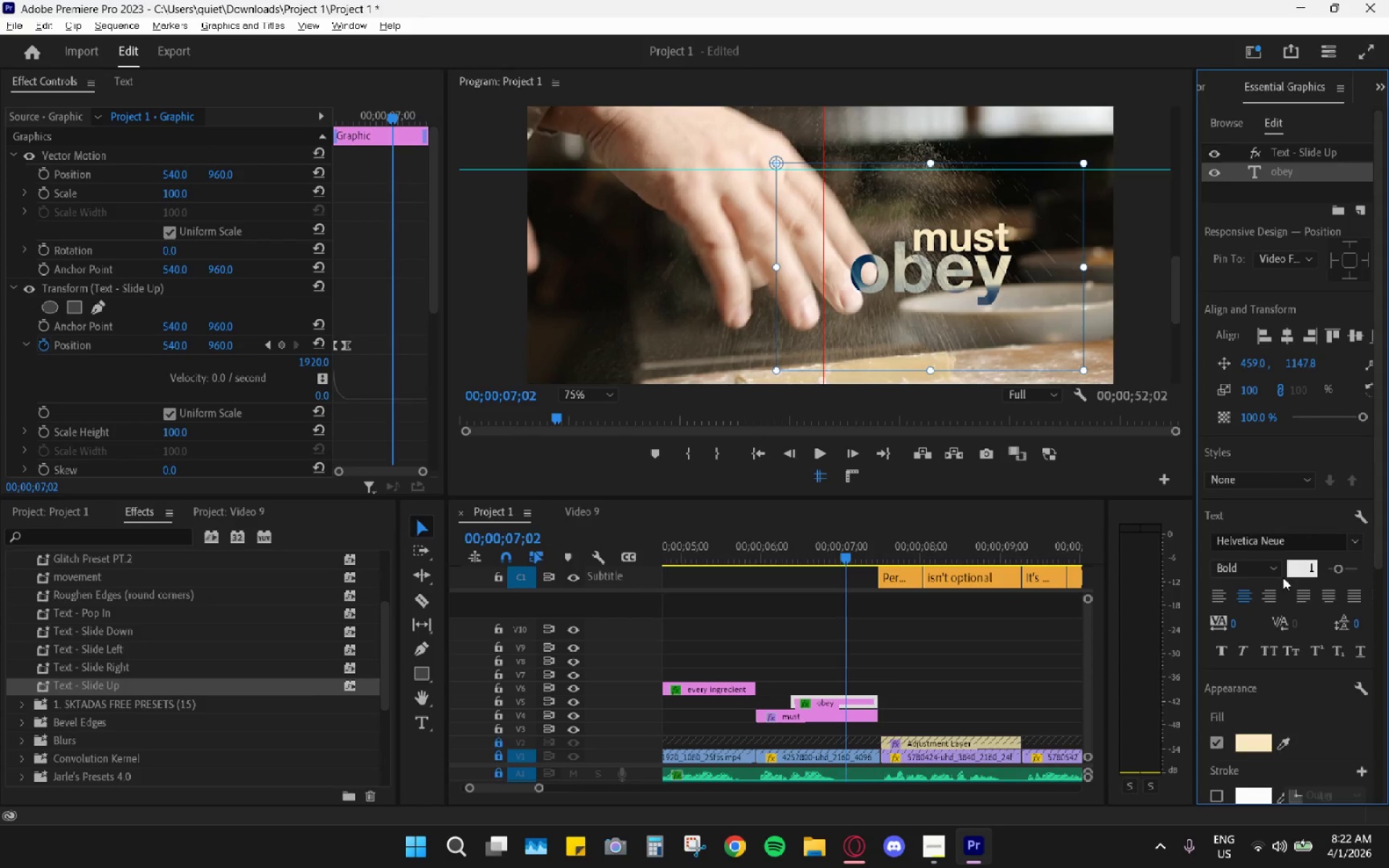 
key(Numpad5)
 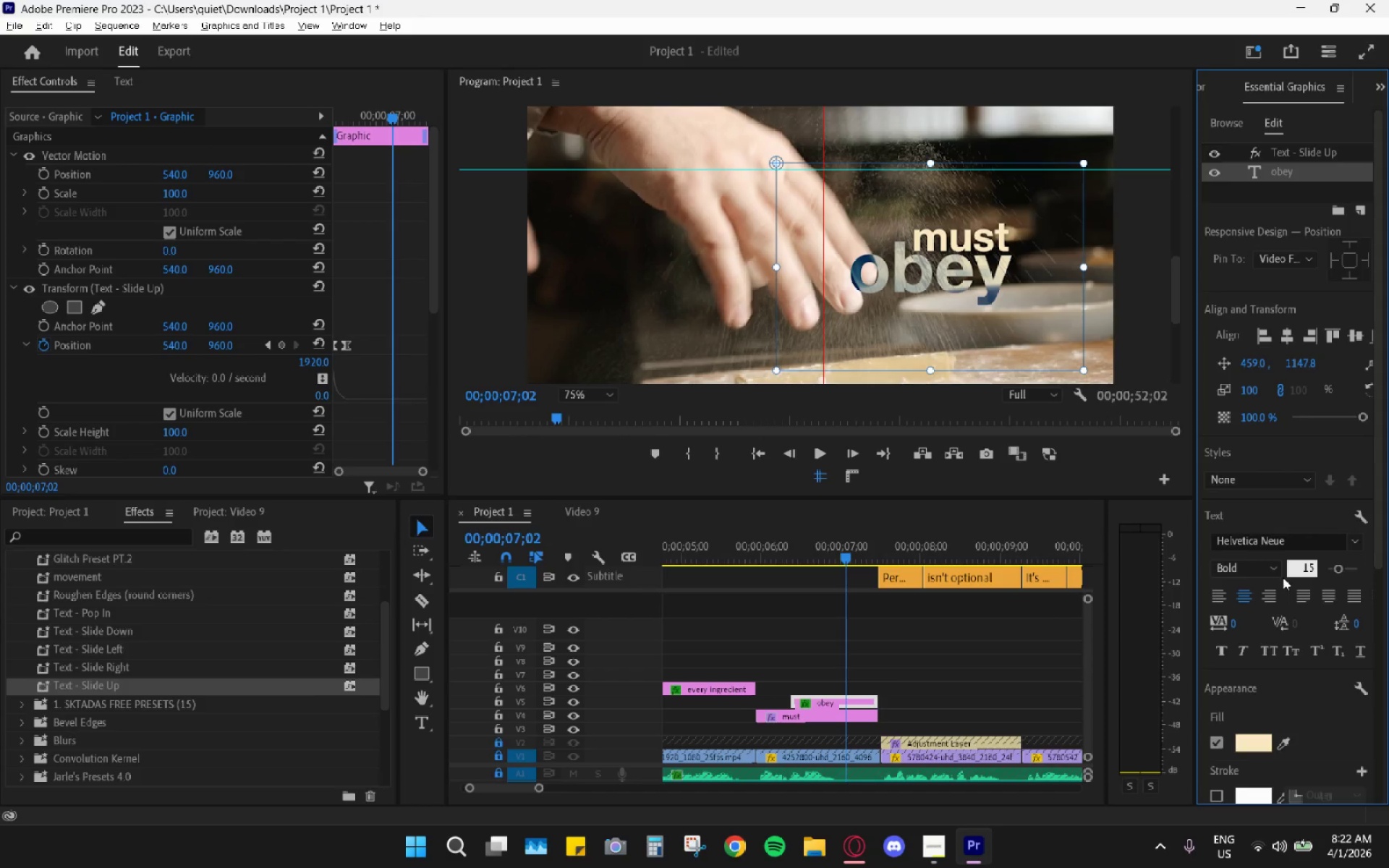 
key(Numpad0)
 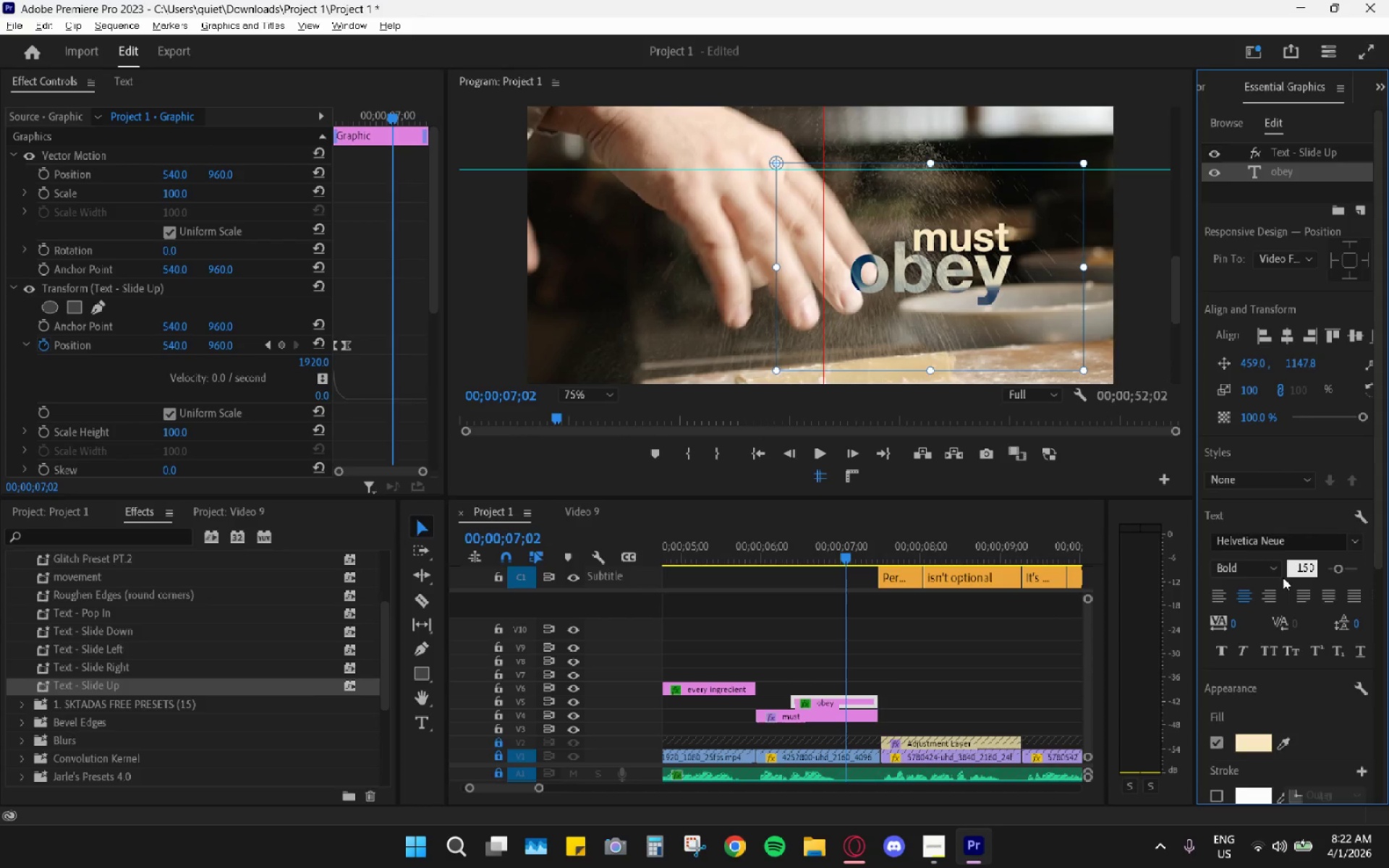 
key(Enter)
 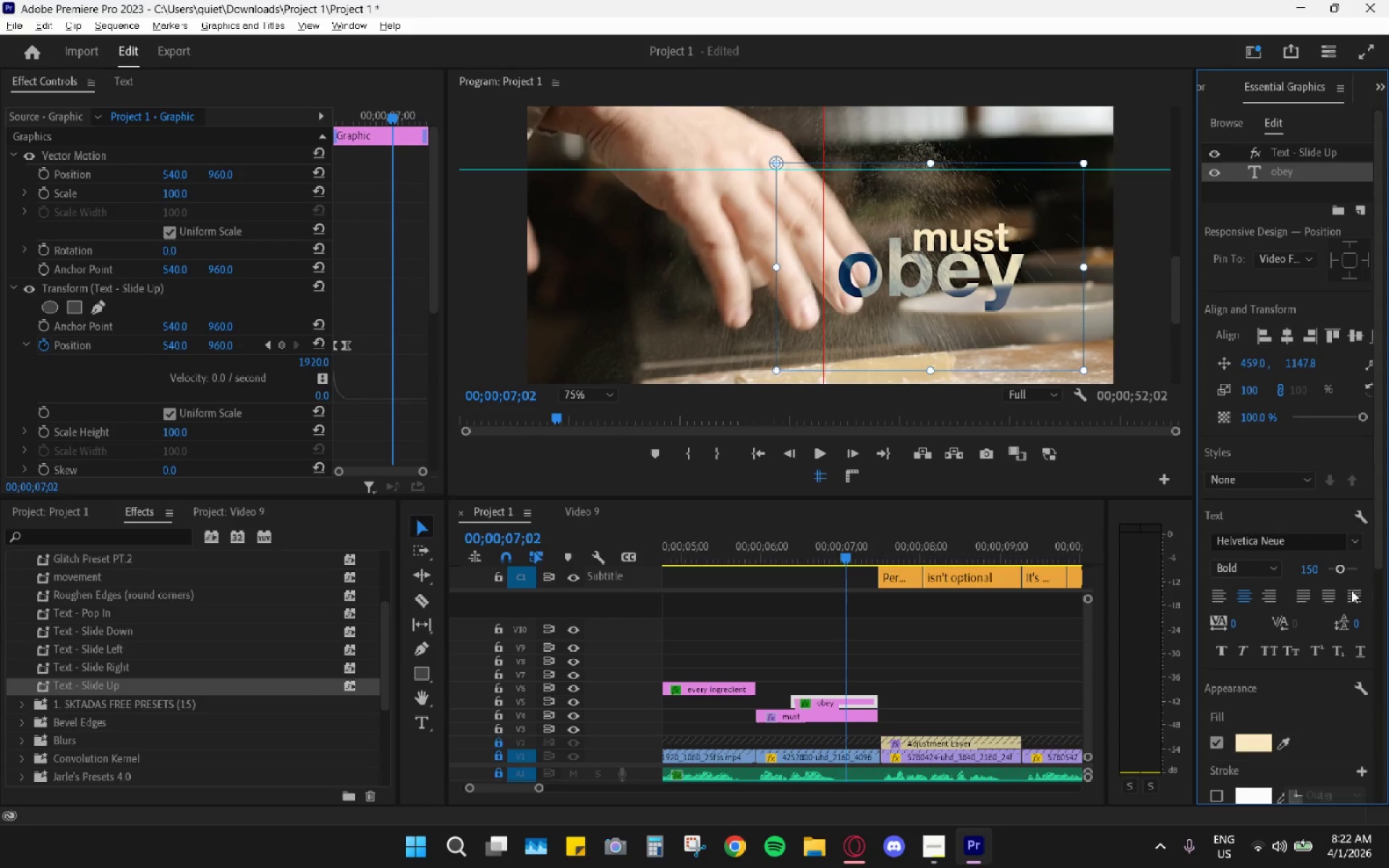 
left_click([1314, 568])
 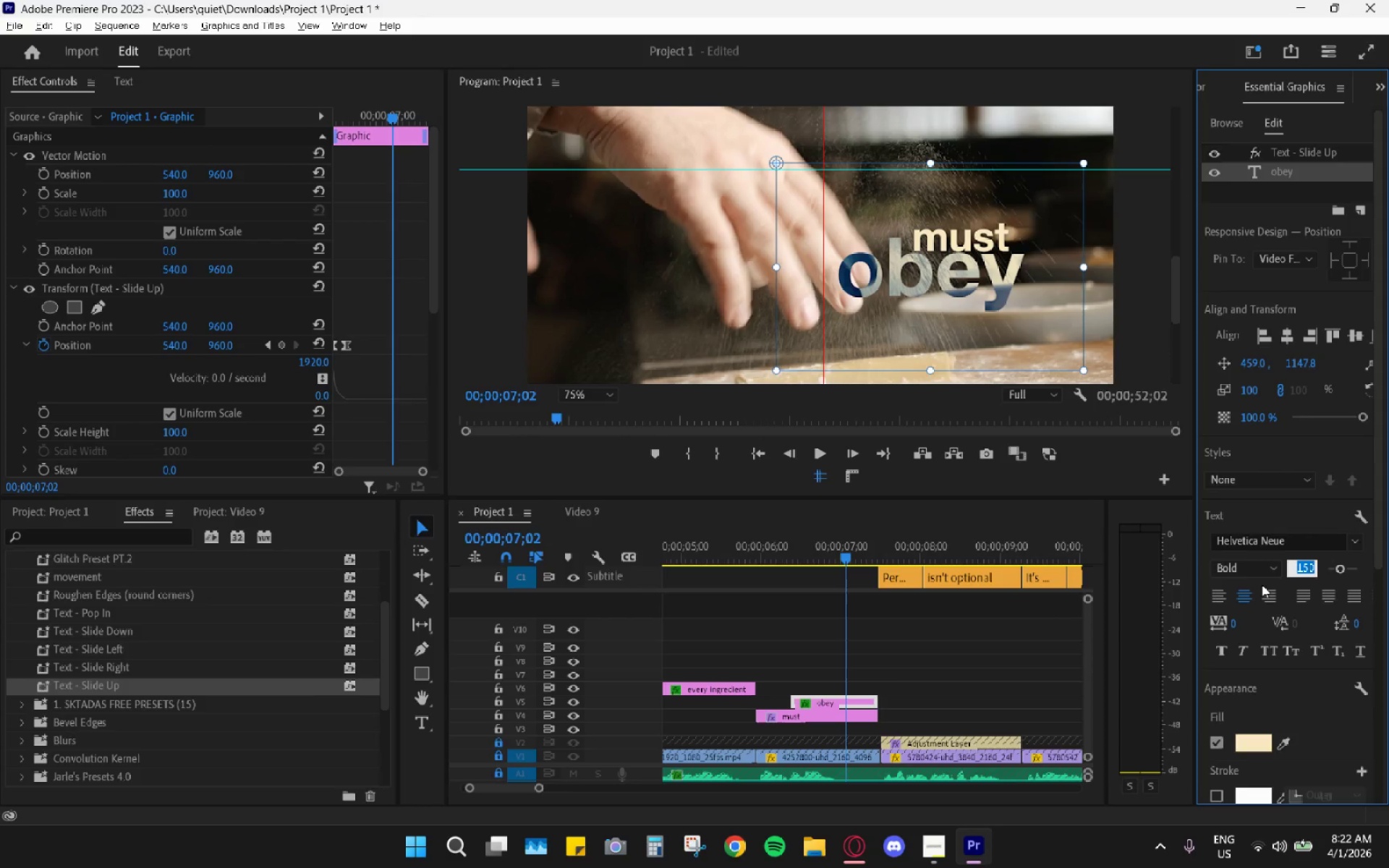 
key(Numpad1)
 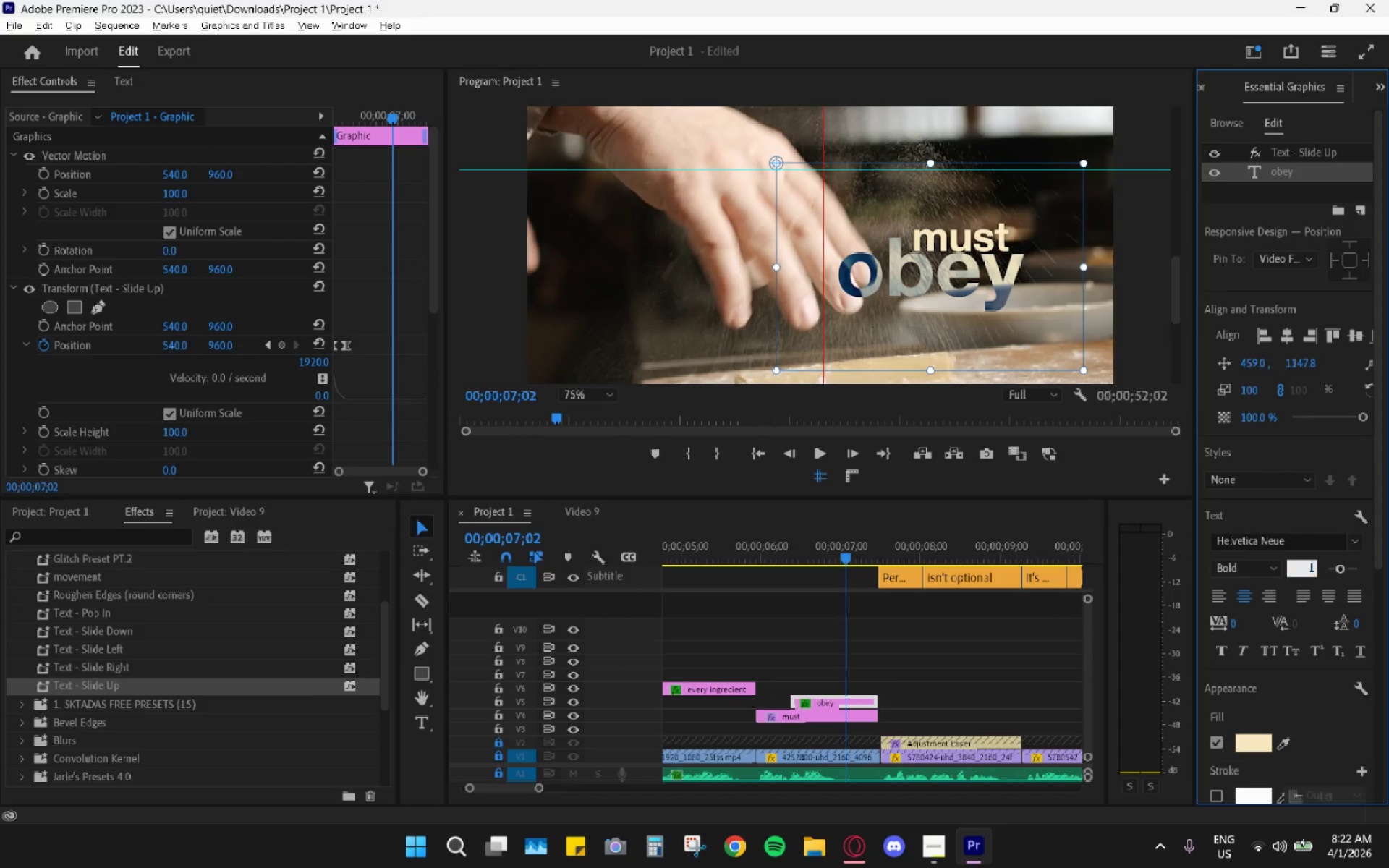 
key(Numpad7)
 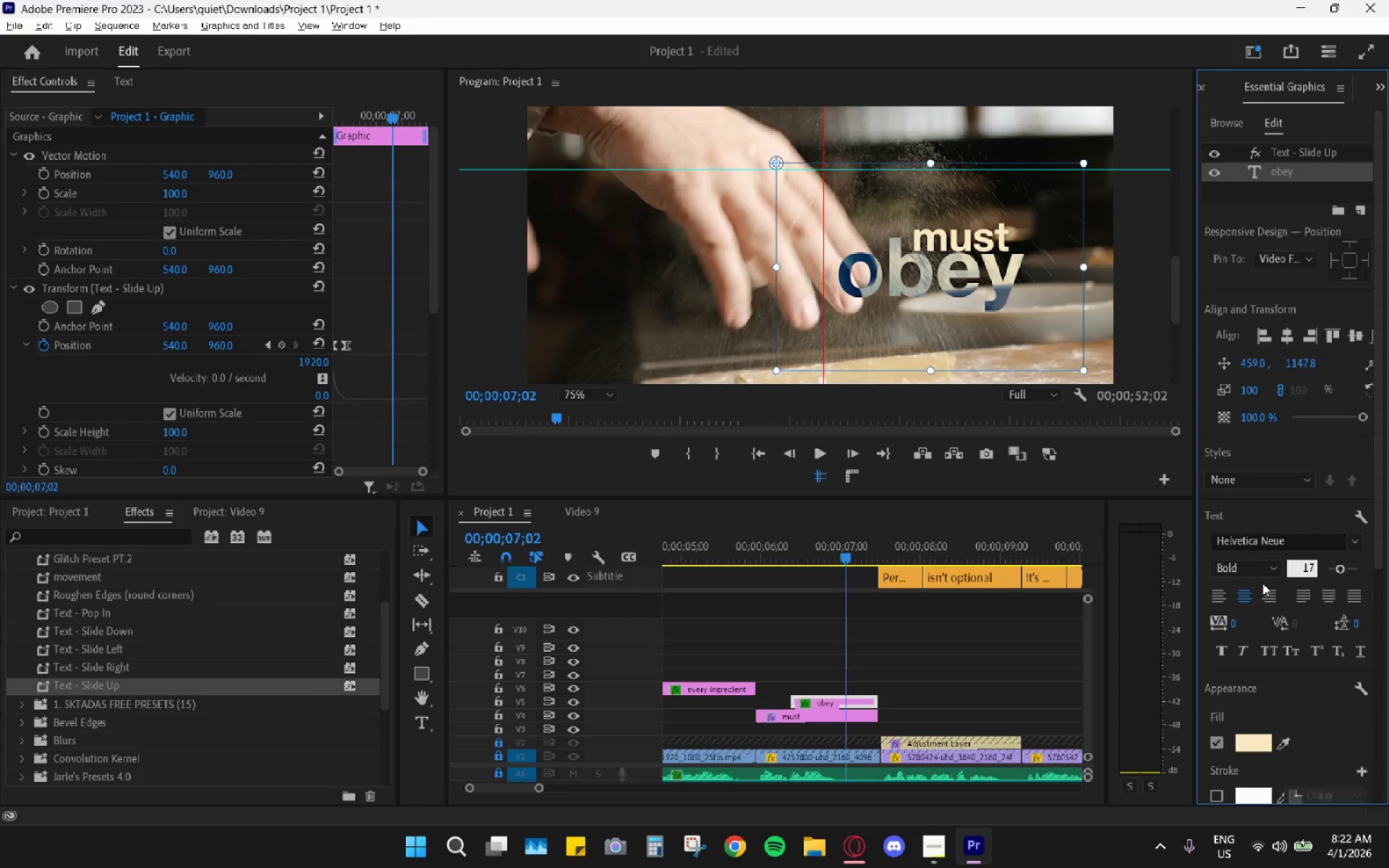 
key(Numpad0)
 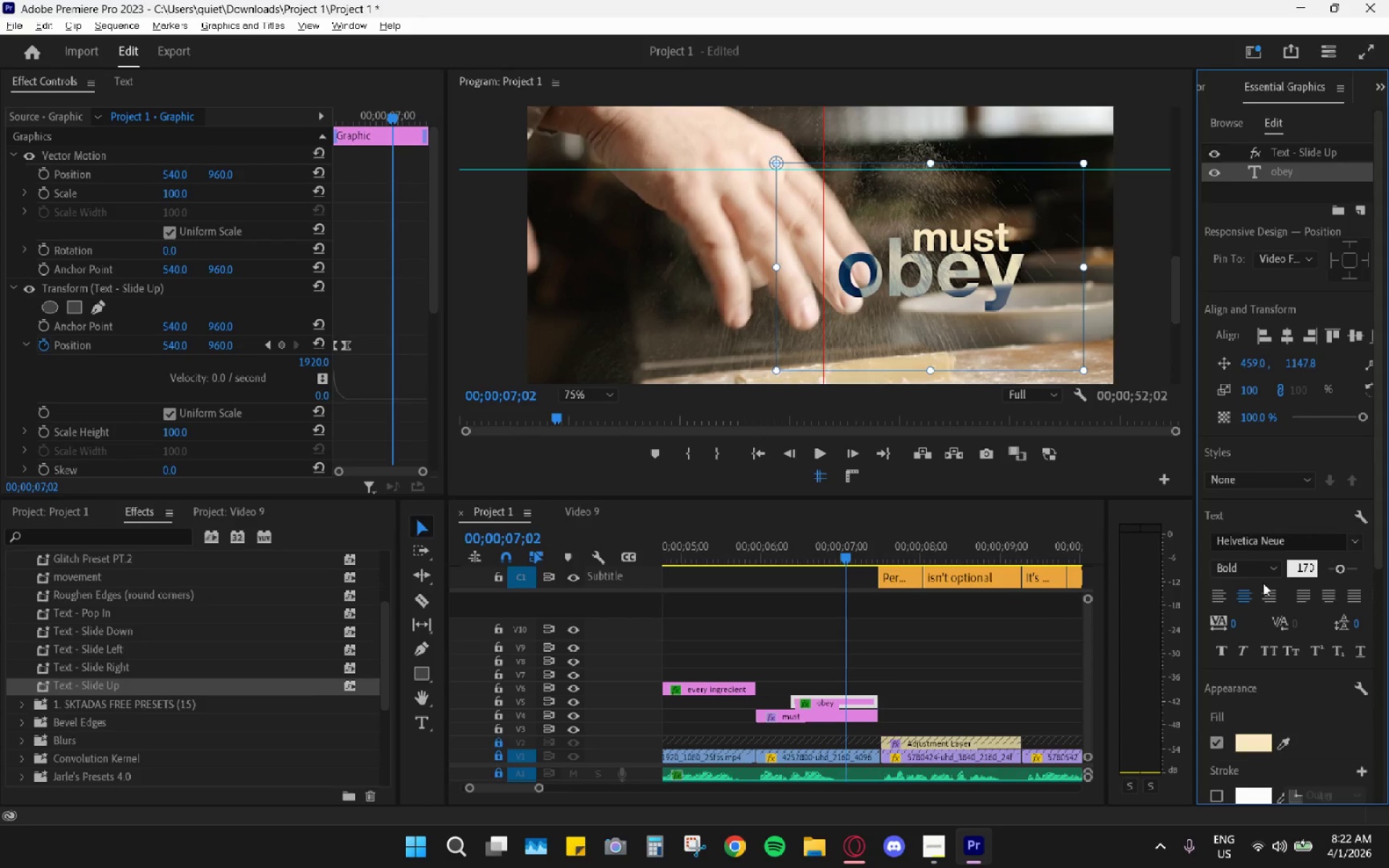 
key(Enter)
 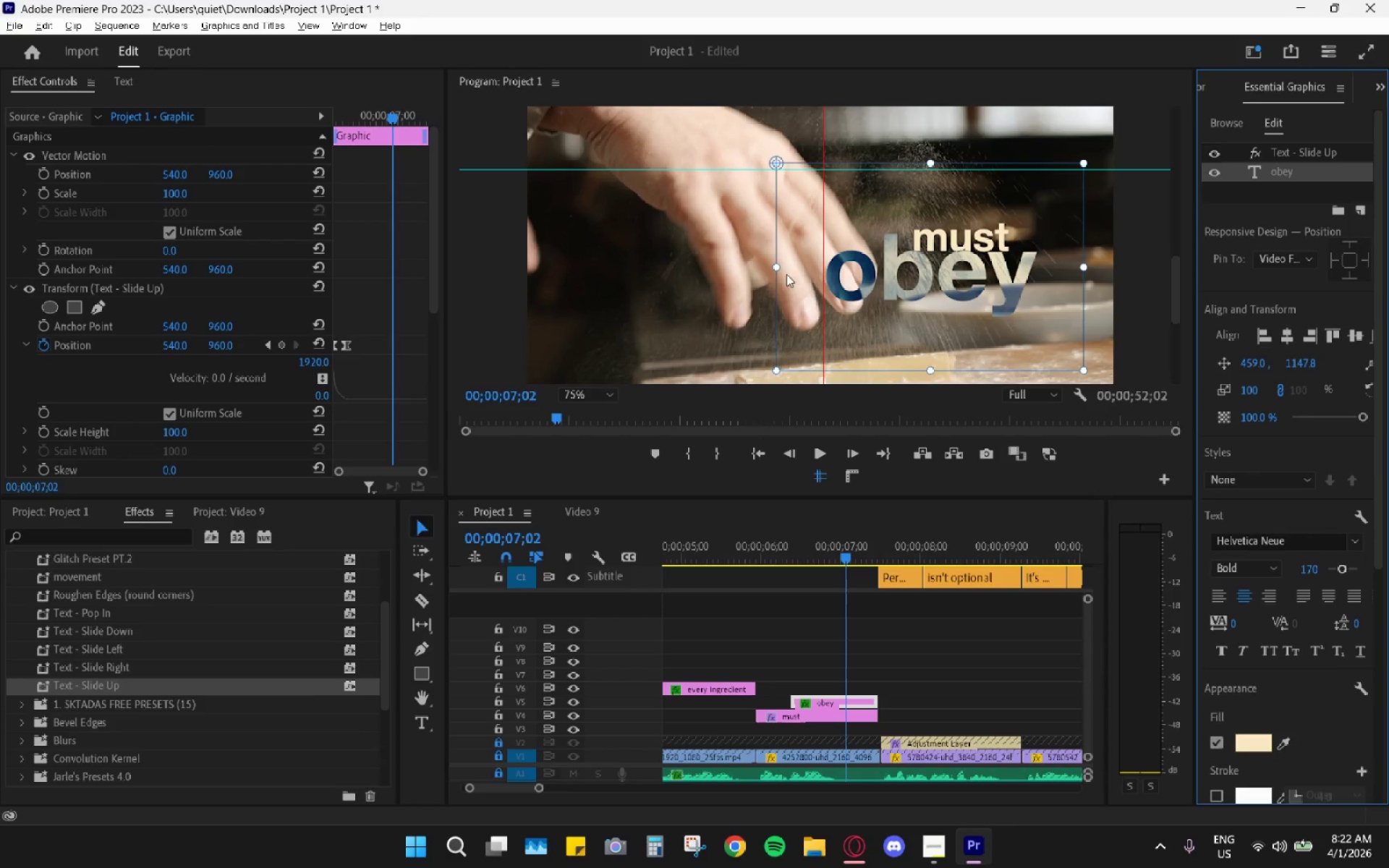 
left_click_drag(start_coordinate=[781, 265], to_coordinate=[742, 271])
 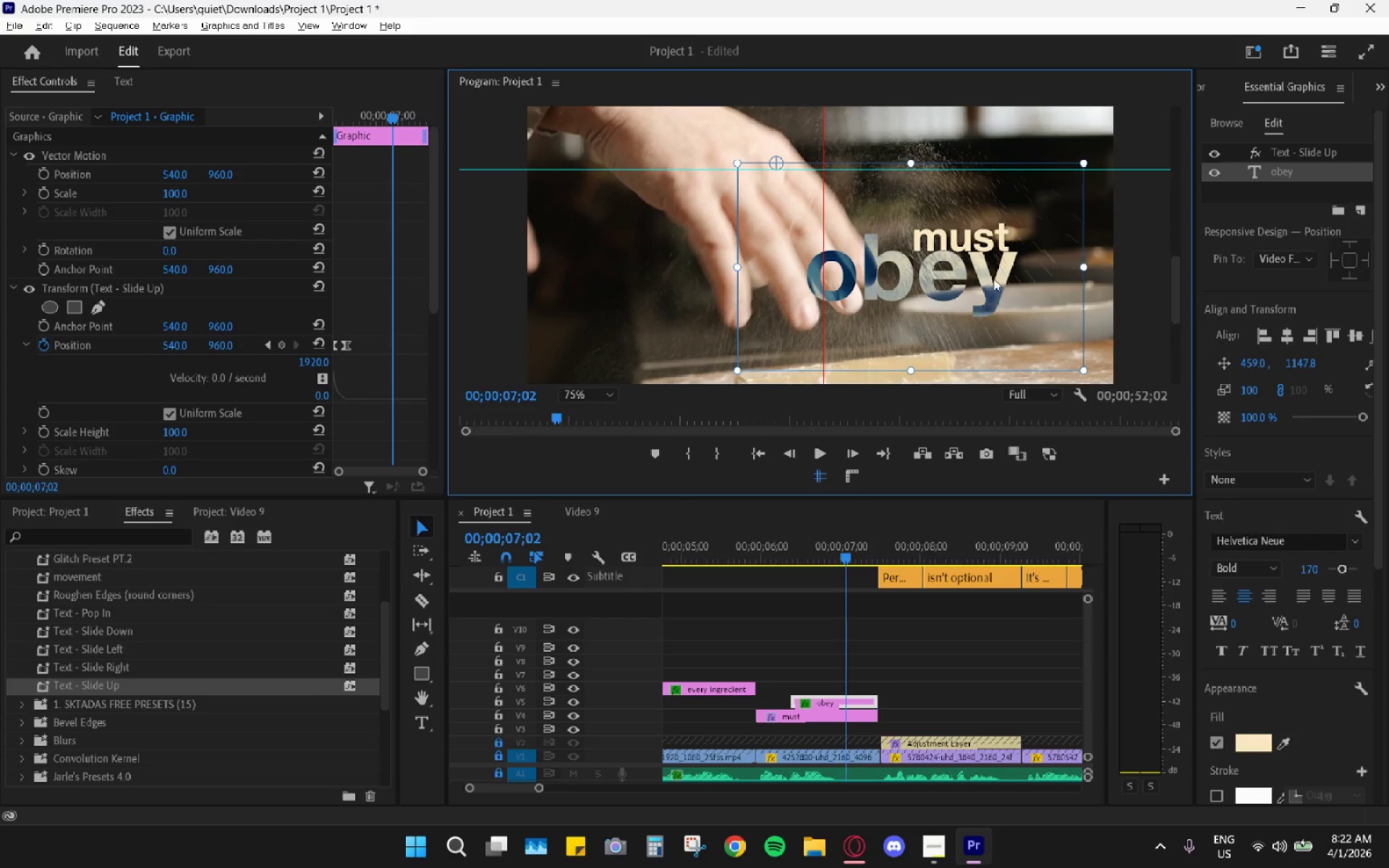 
left_click_drag(start_coordinate=[992, 278], to_coordinate=[993, 287])
 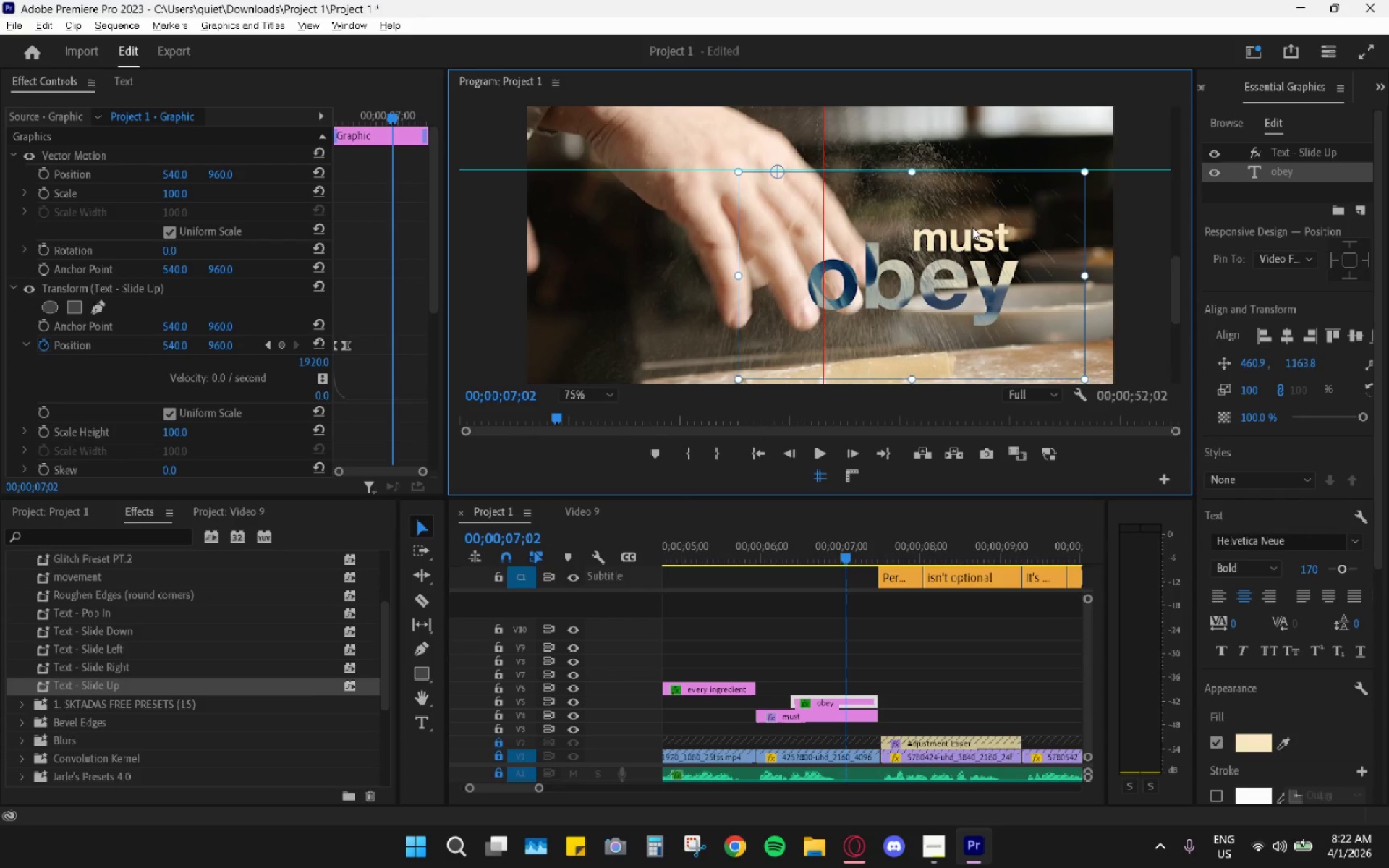 
left_click([972, 227])
 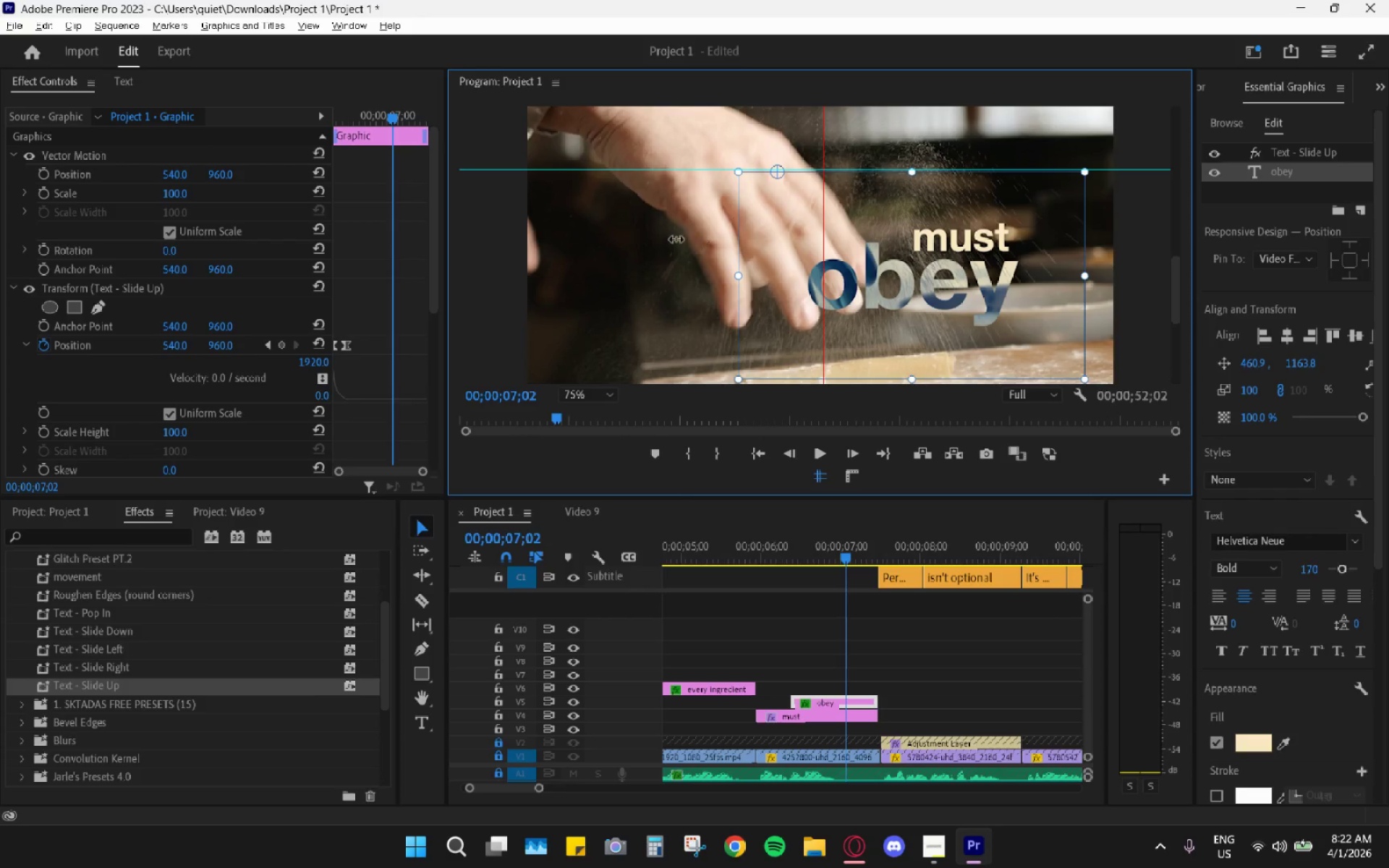 
left_click([655, 240])
 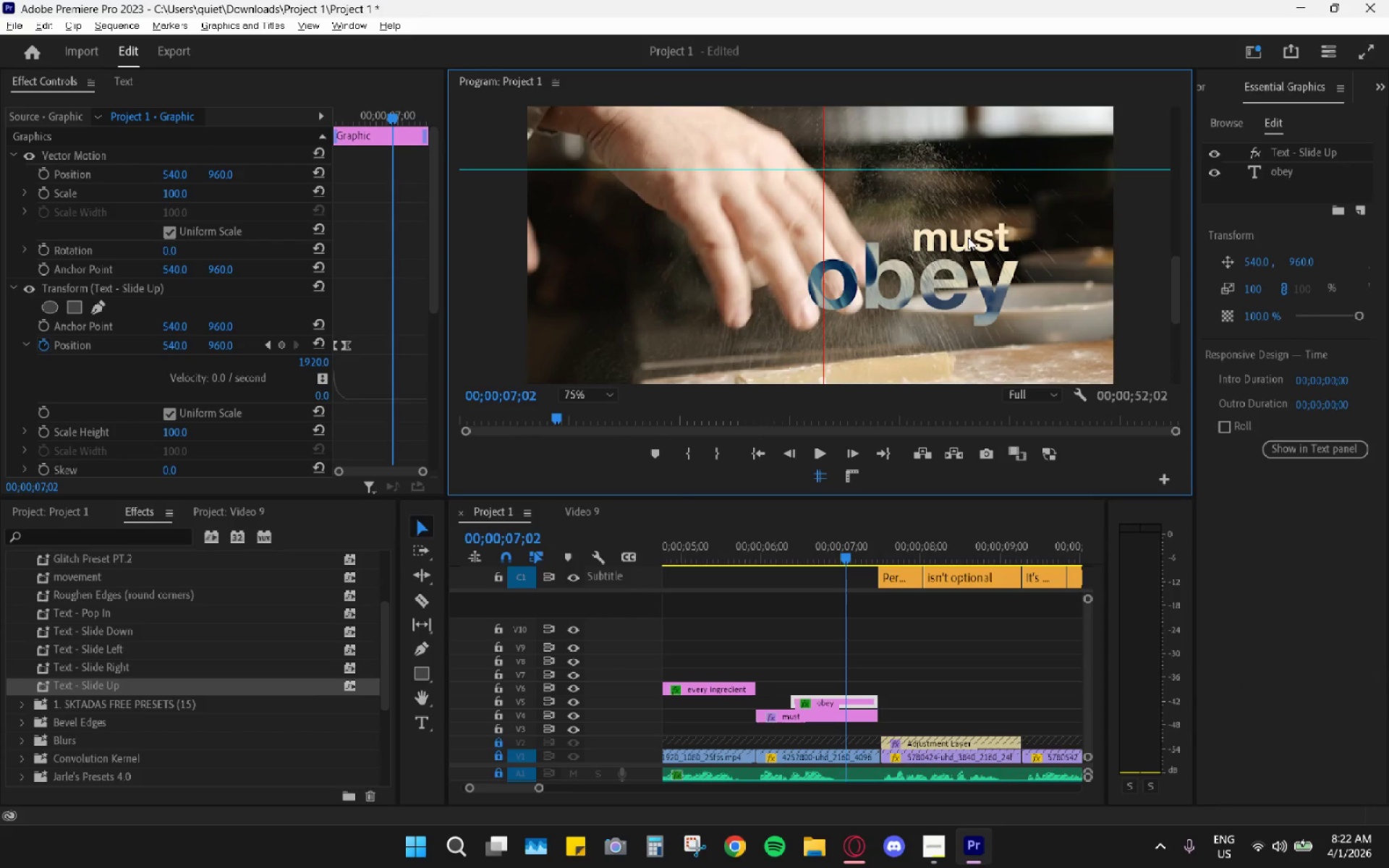 
left_click([972, 229])
 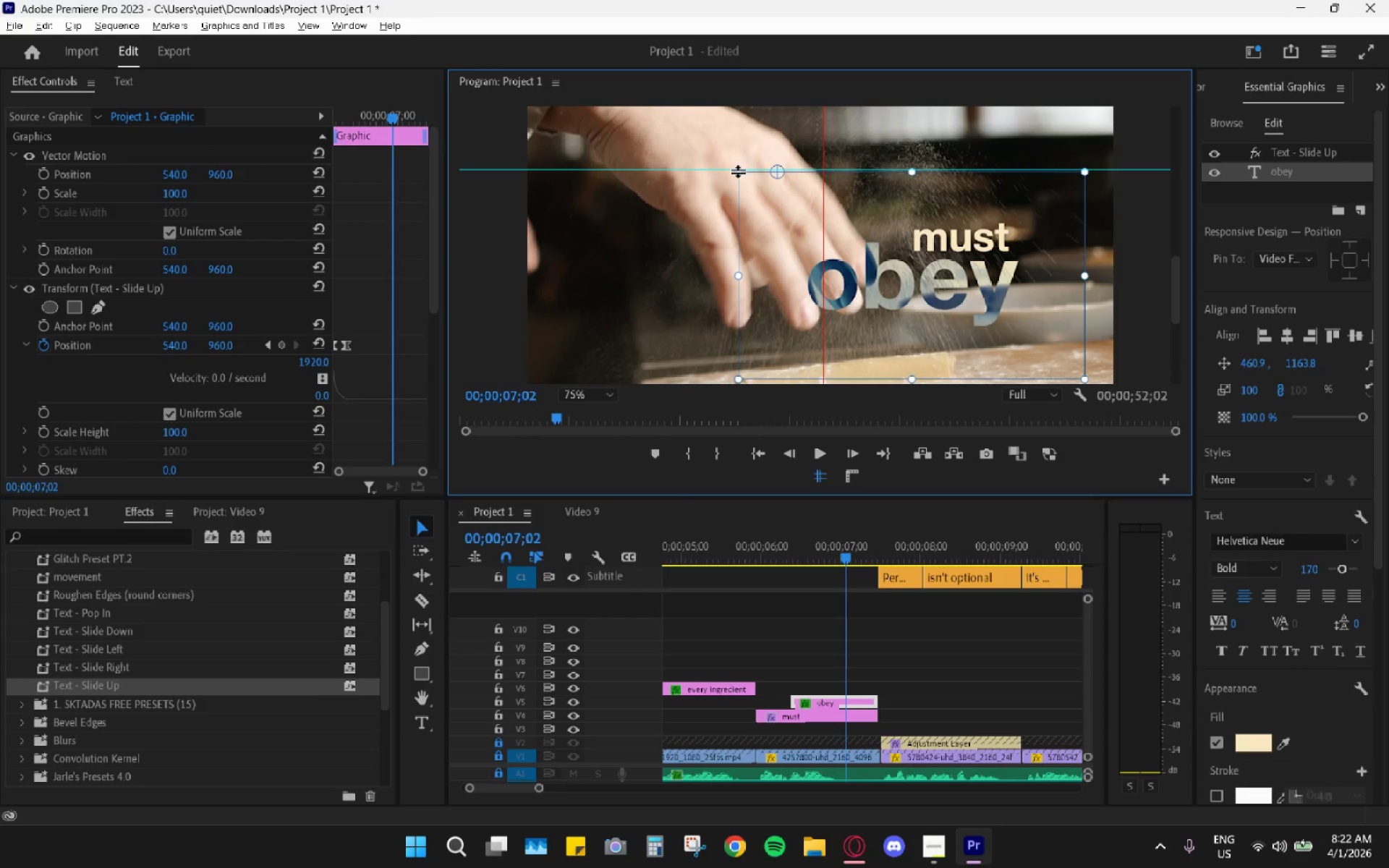 
left_click_drag(start_coordinate=[735, 174], to_coordinate=[738, 286])
 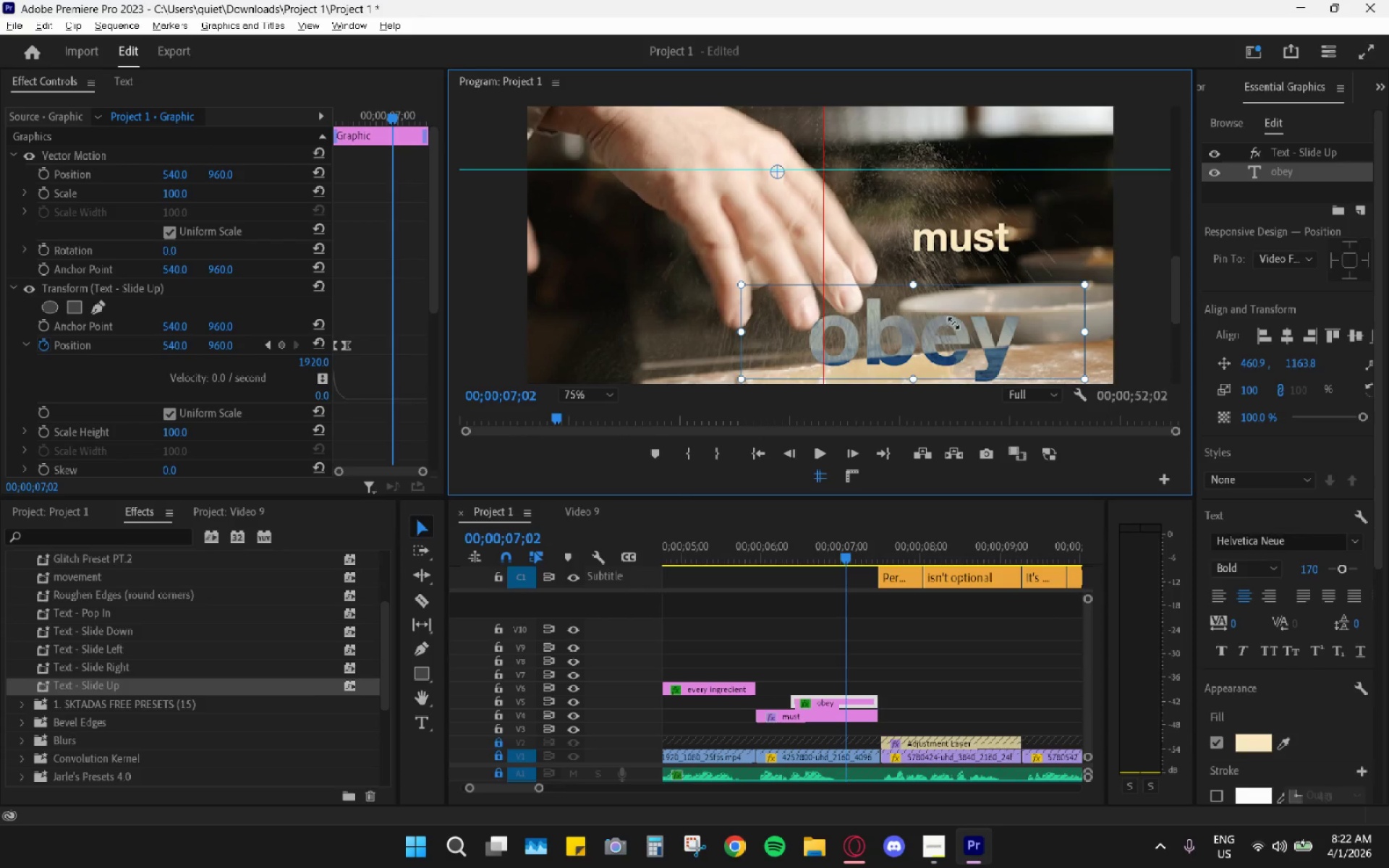 
left_click_drag(start_coordinate=[956, 323], to_coordinate=[956, 265])
 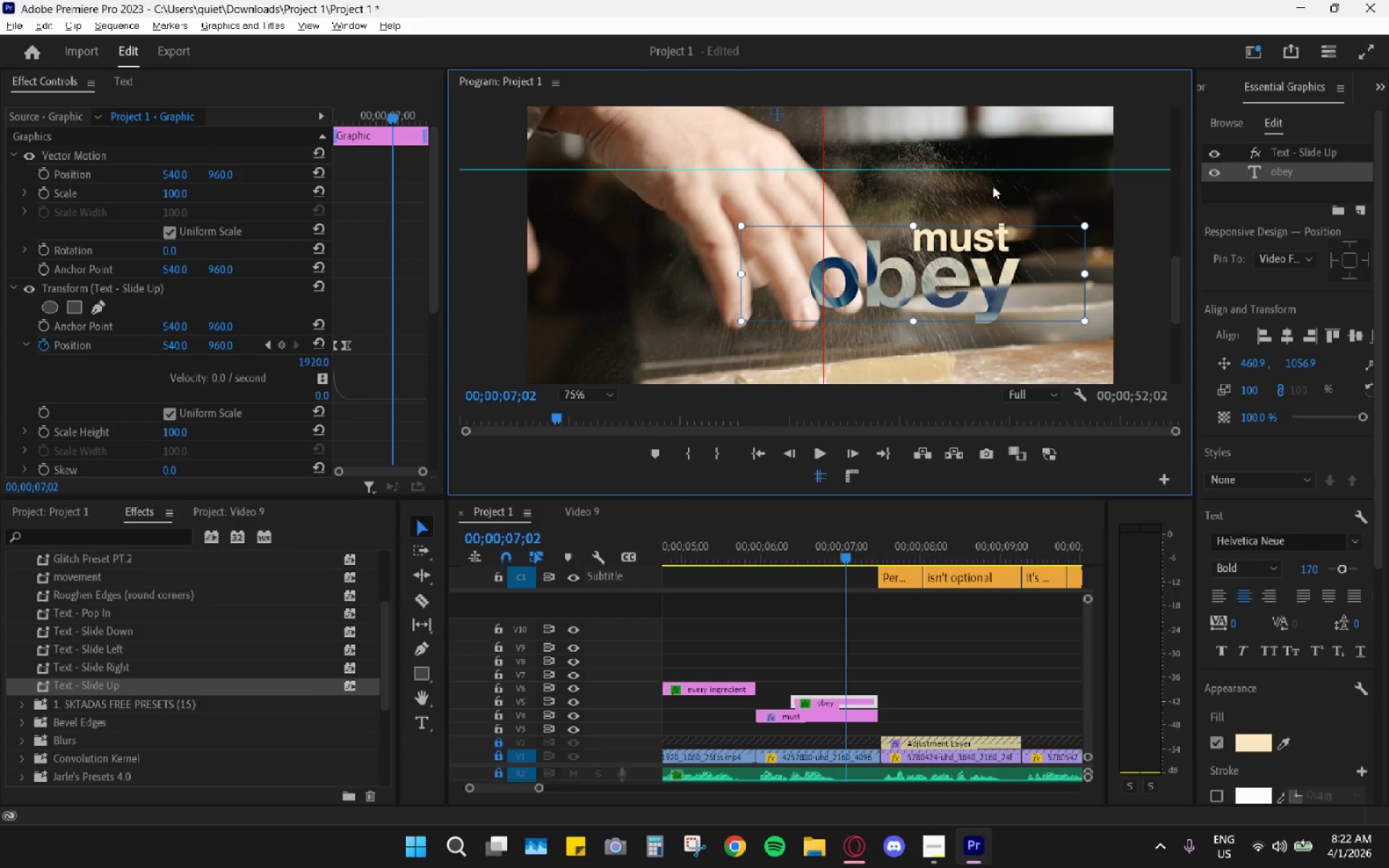 
left_click([993, 183])
 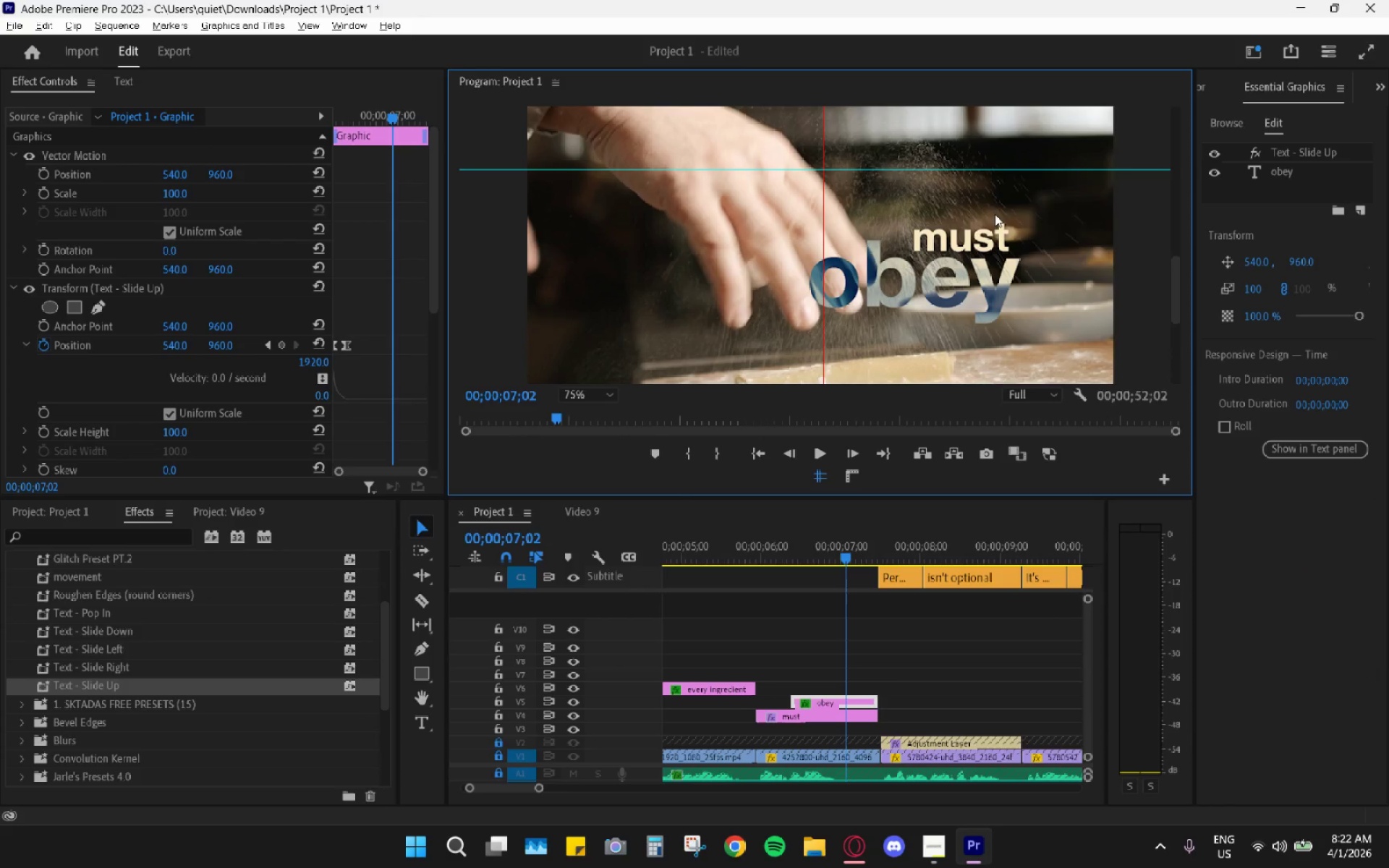 
left_click([990, 221])
 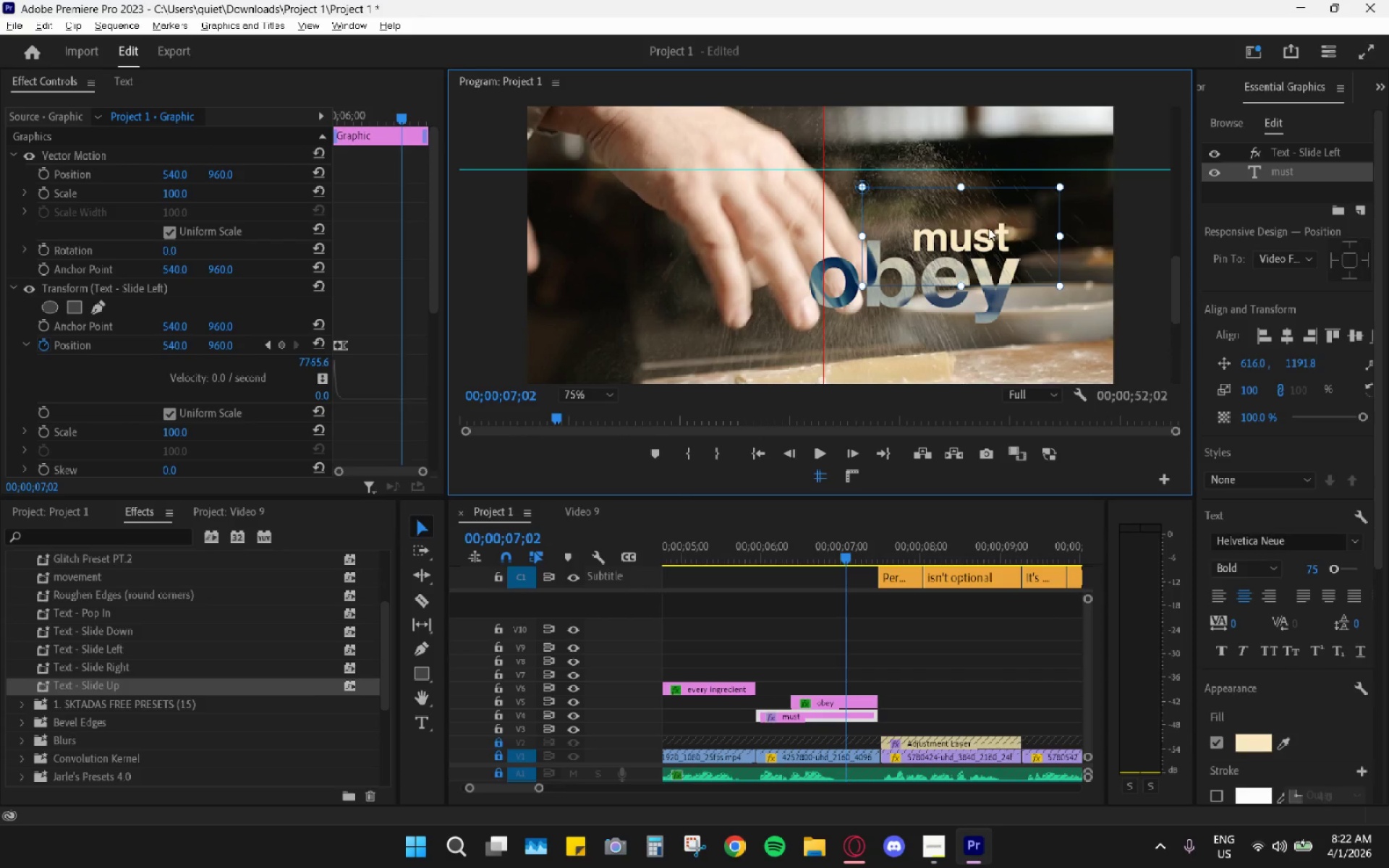 
left_click_drag(start_coordinate=[987, 234], to_coordinate=[998, 236])
 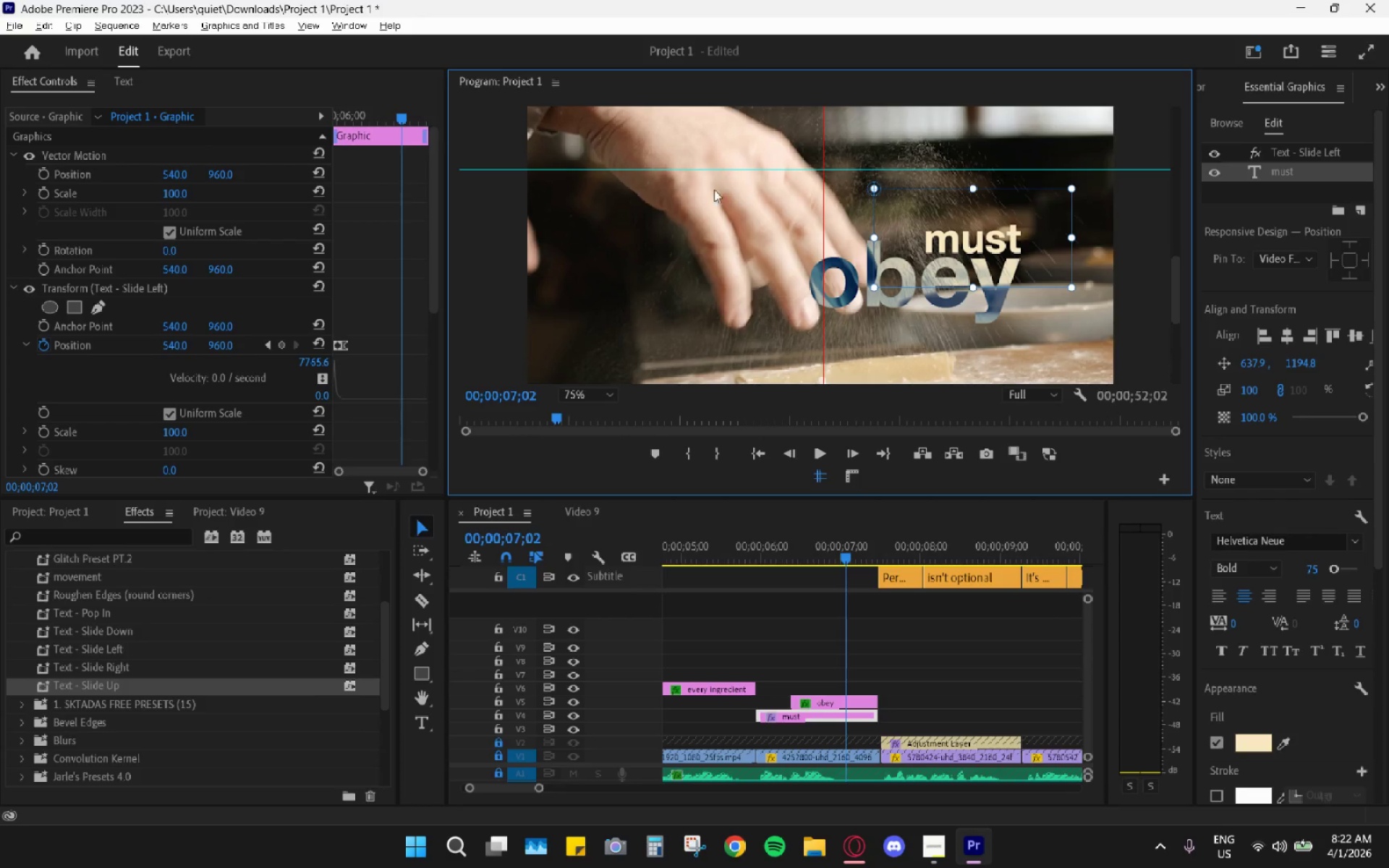 
left_click([708, 197])
 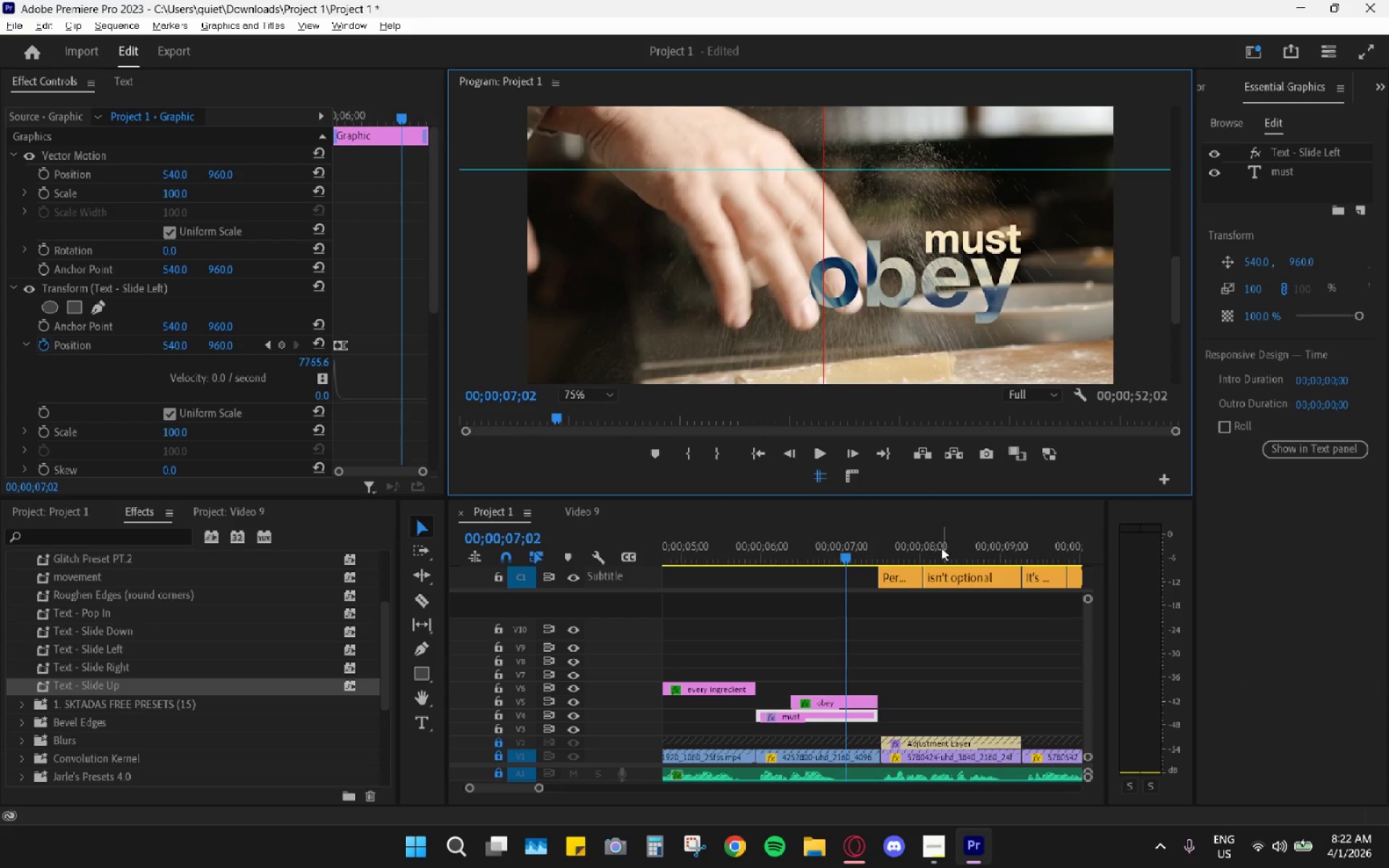 
left_click_drag(start_coordinate=[834, 538], to_coordinate=[715, 535])
 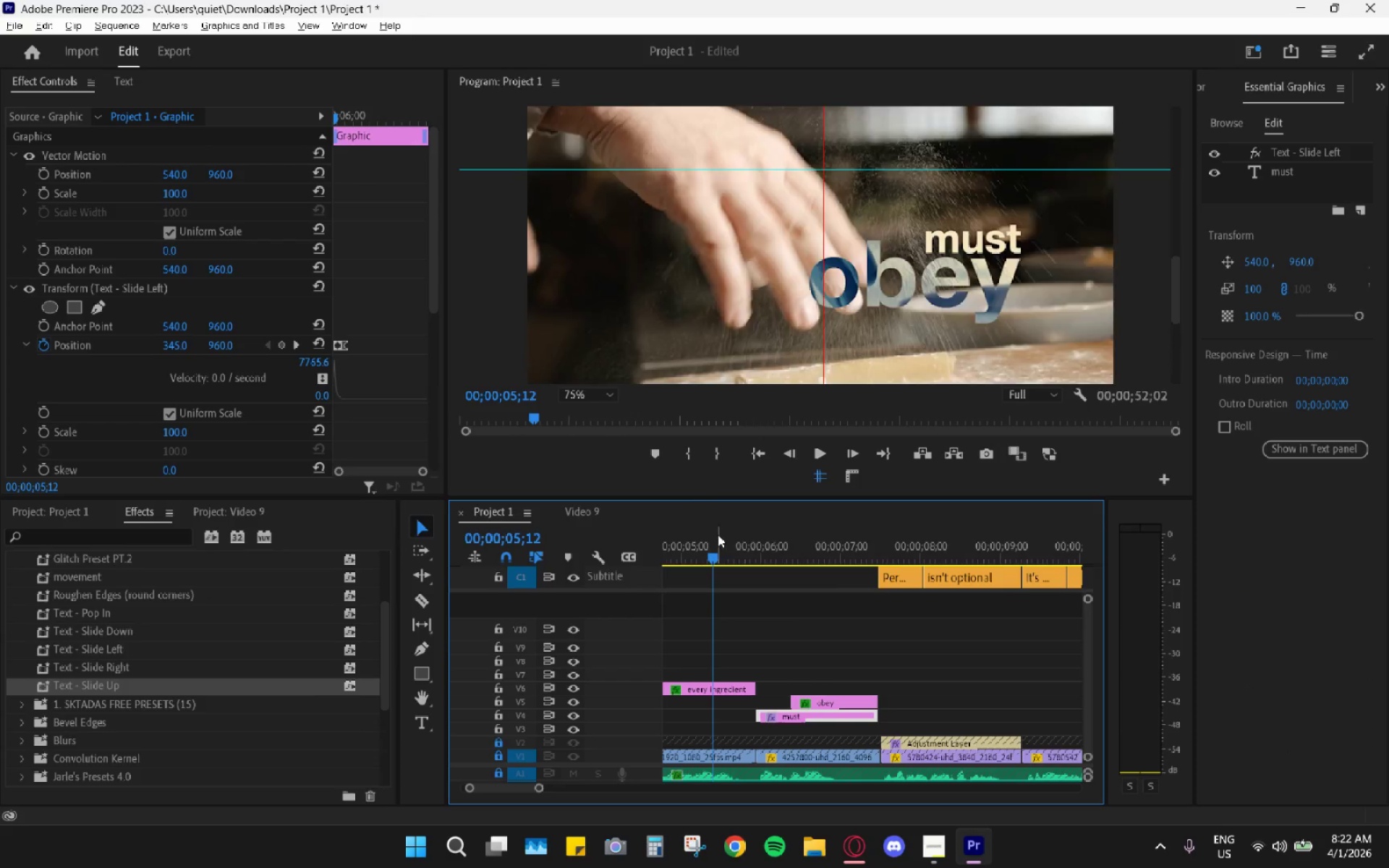 
key(Space)
 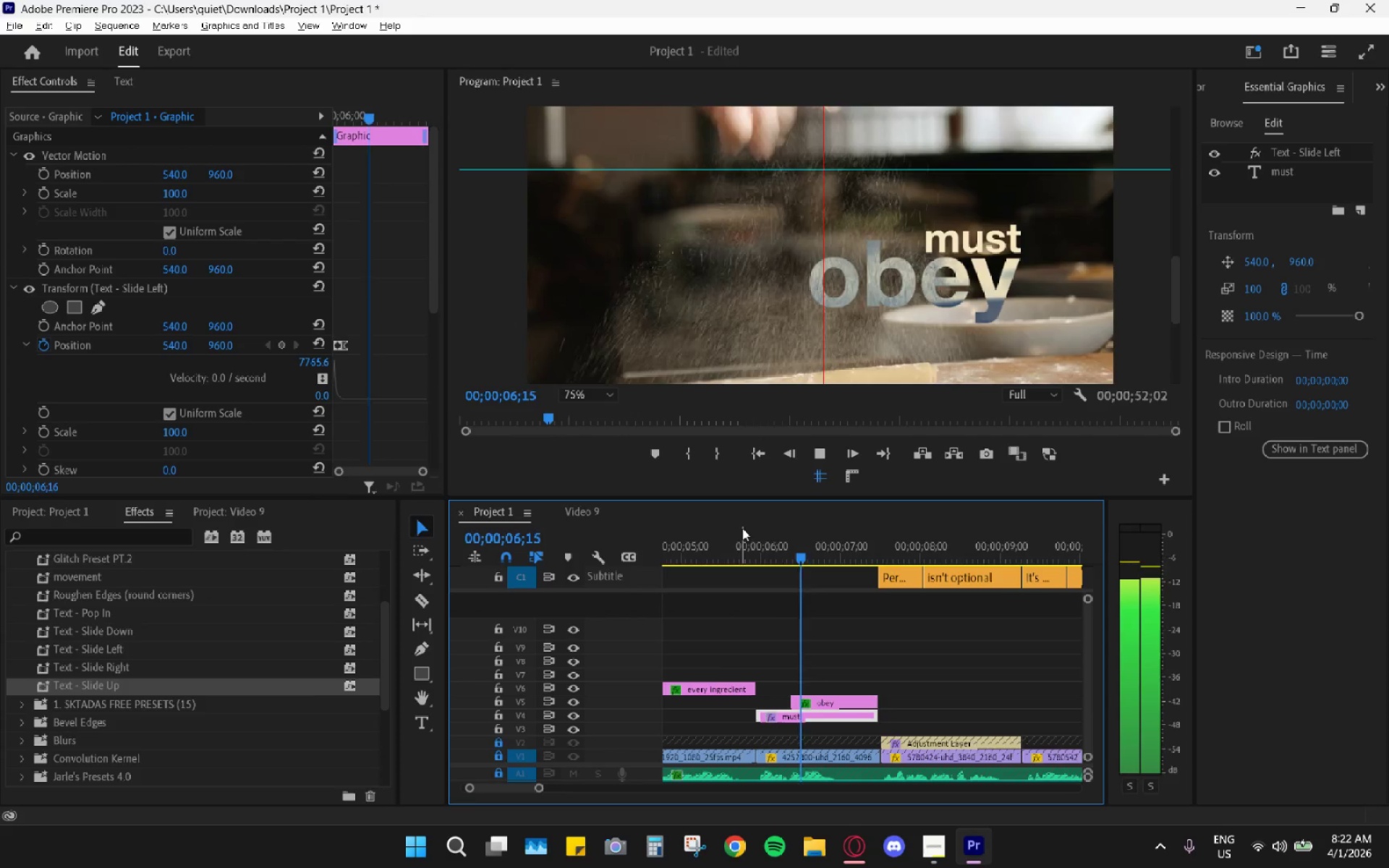 
key(Space)
 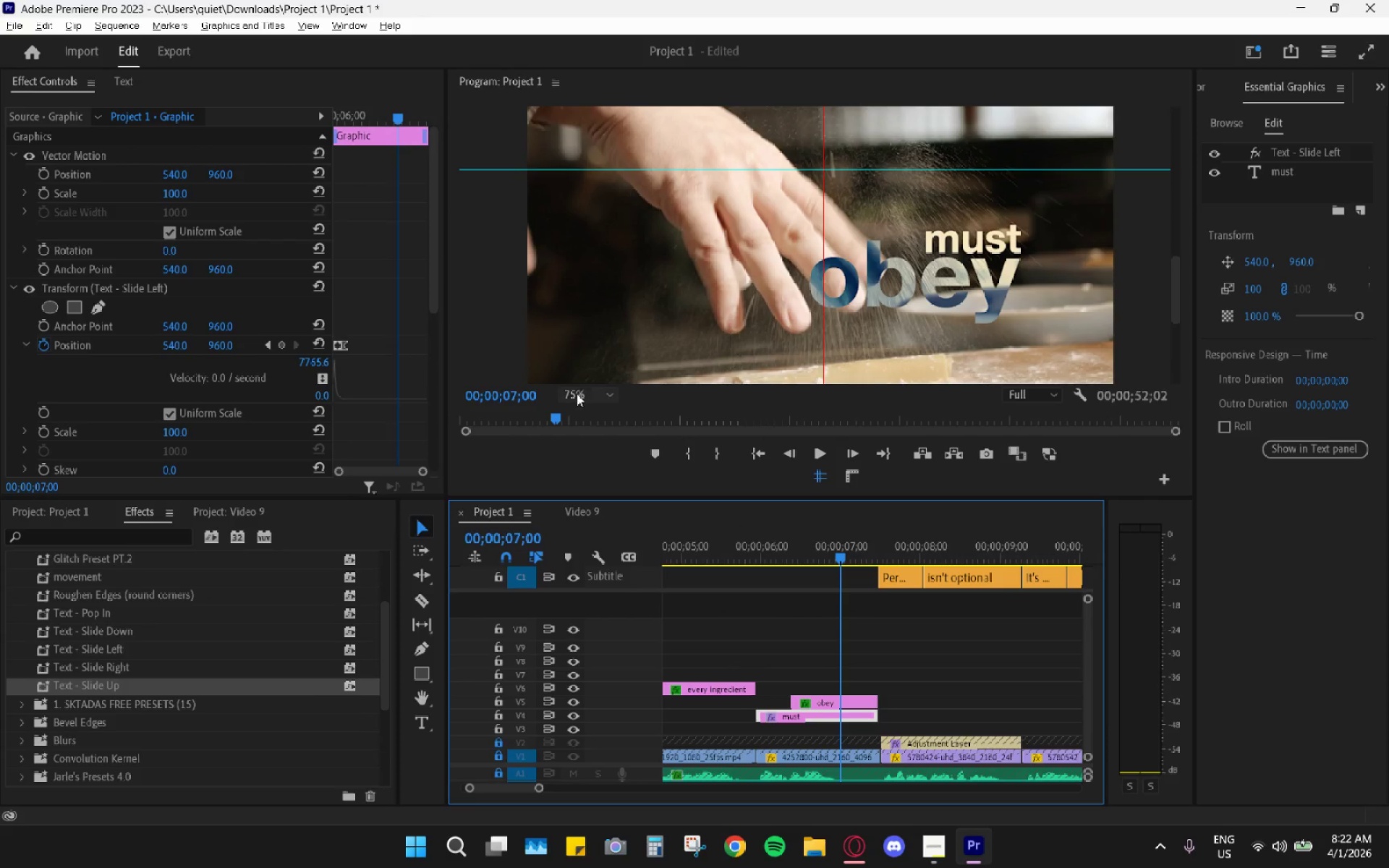 
double_click([590, 411])
 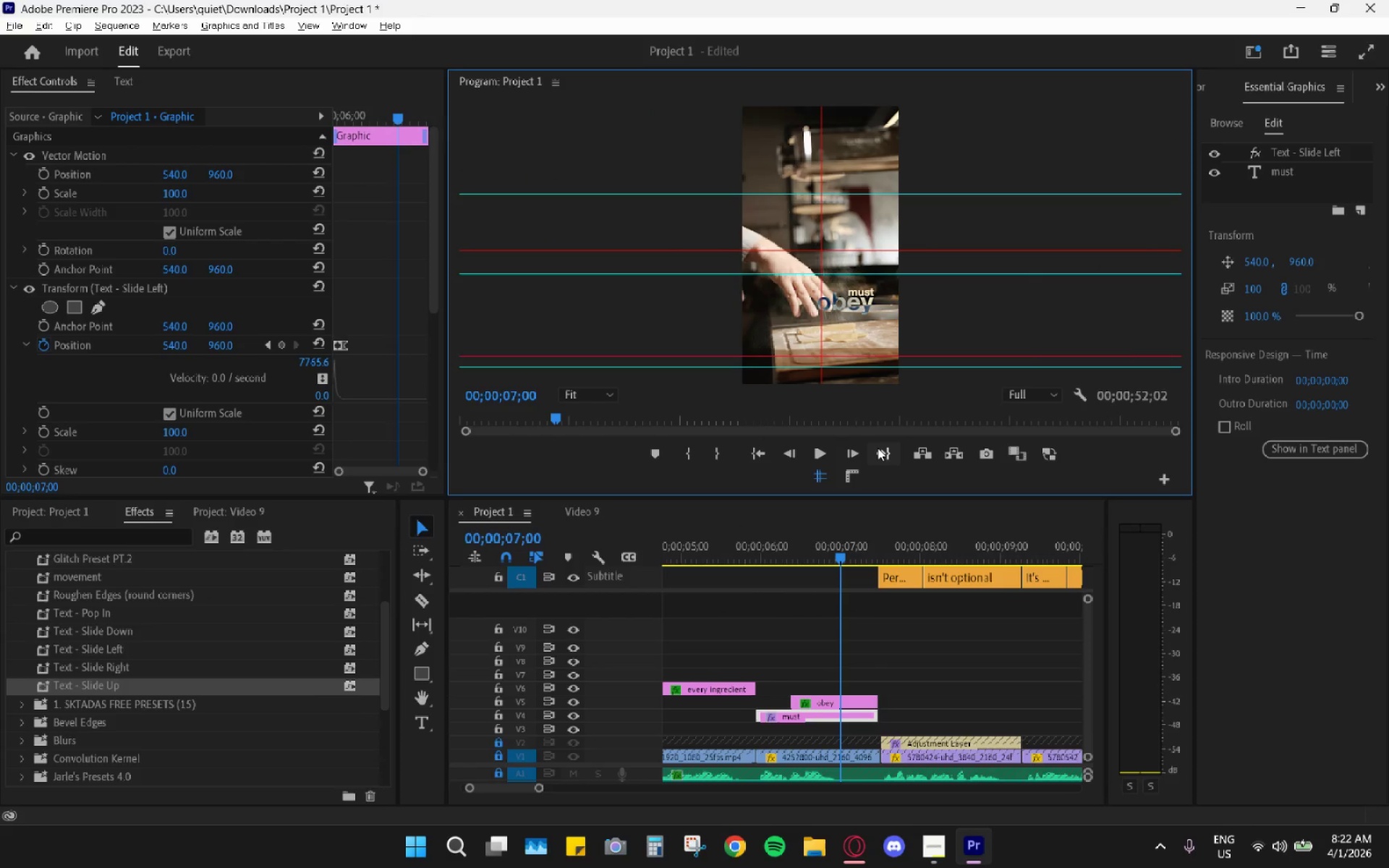 
key(Space)
 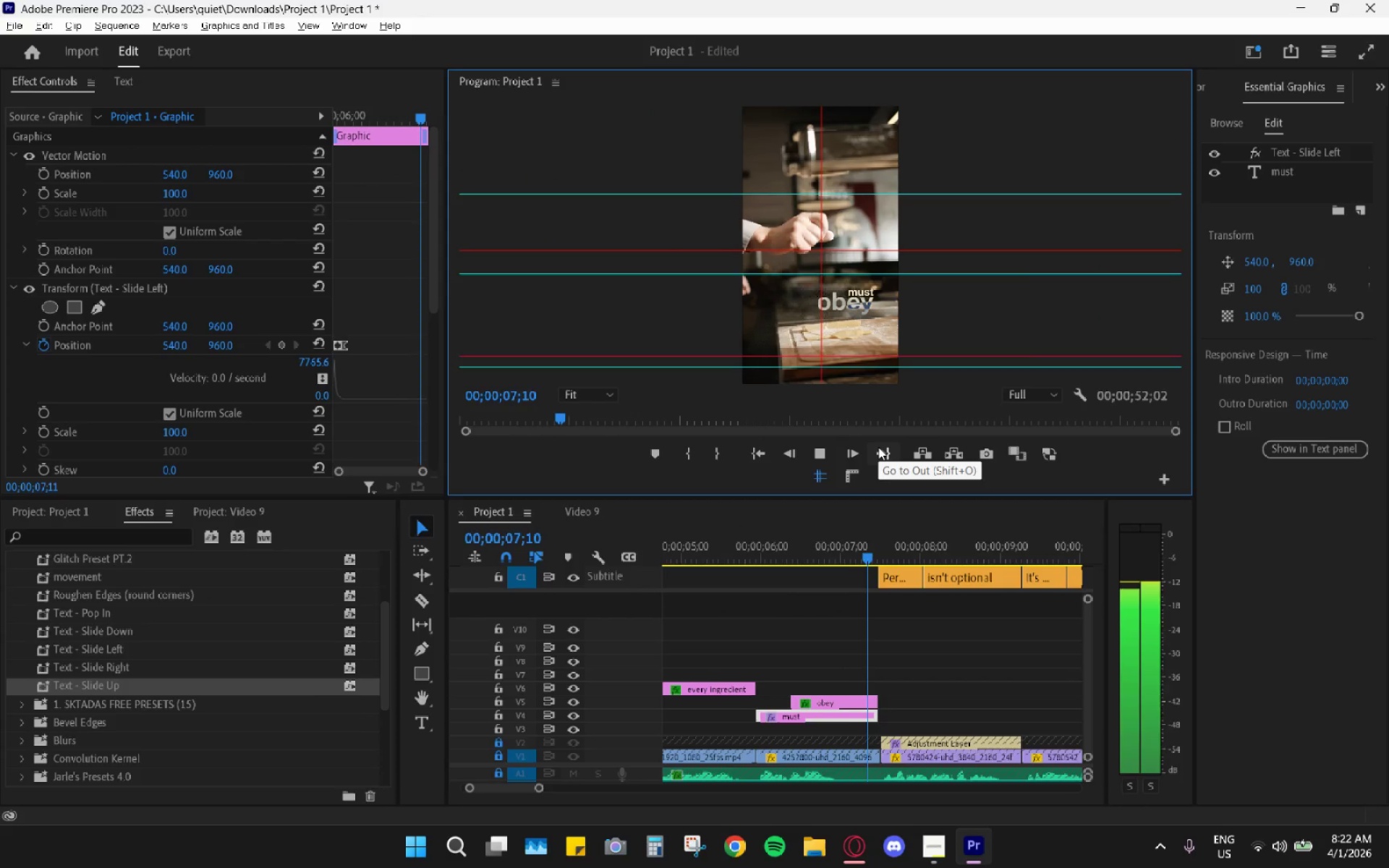 
key(Space)
 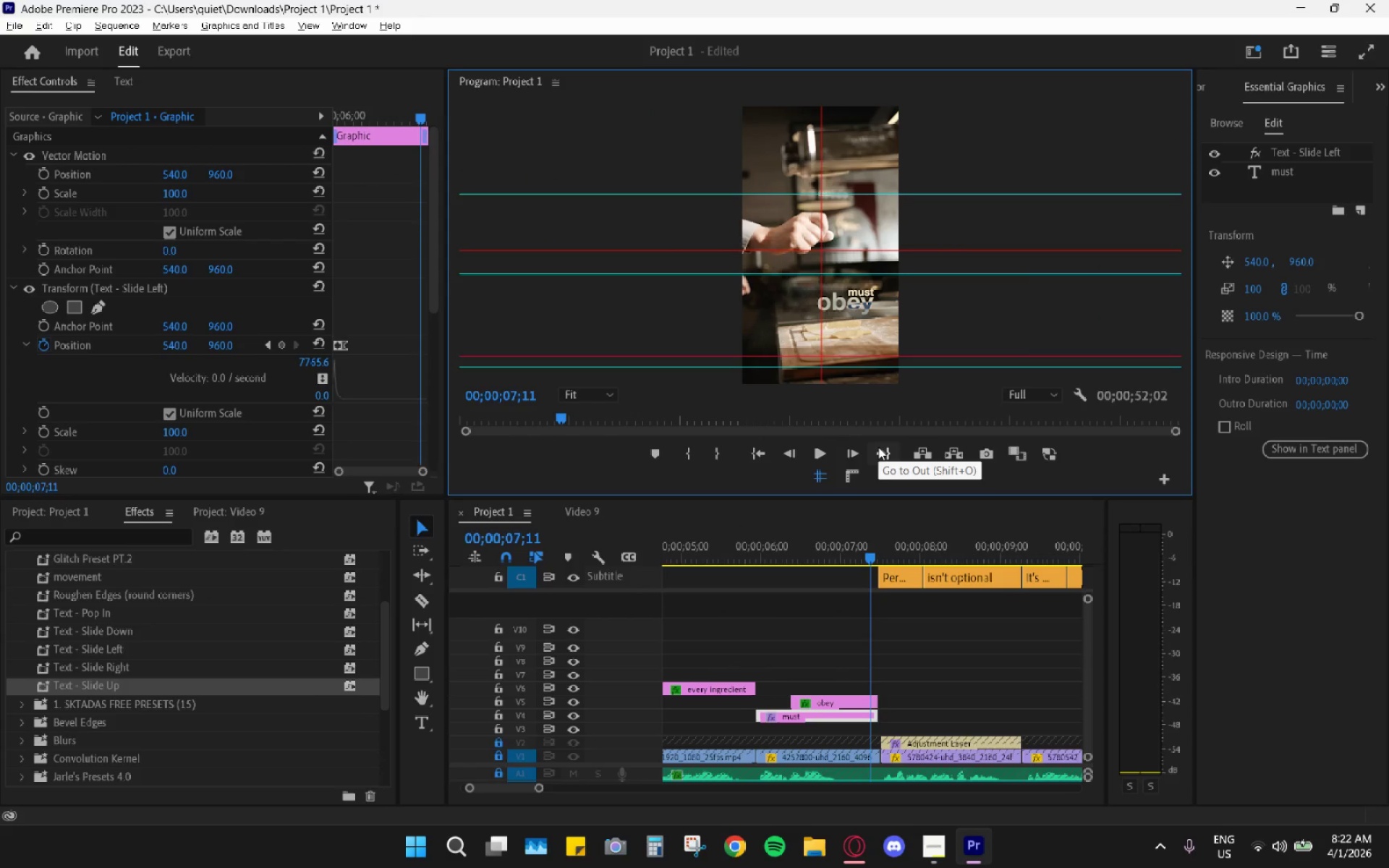 
key(Space)
 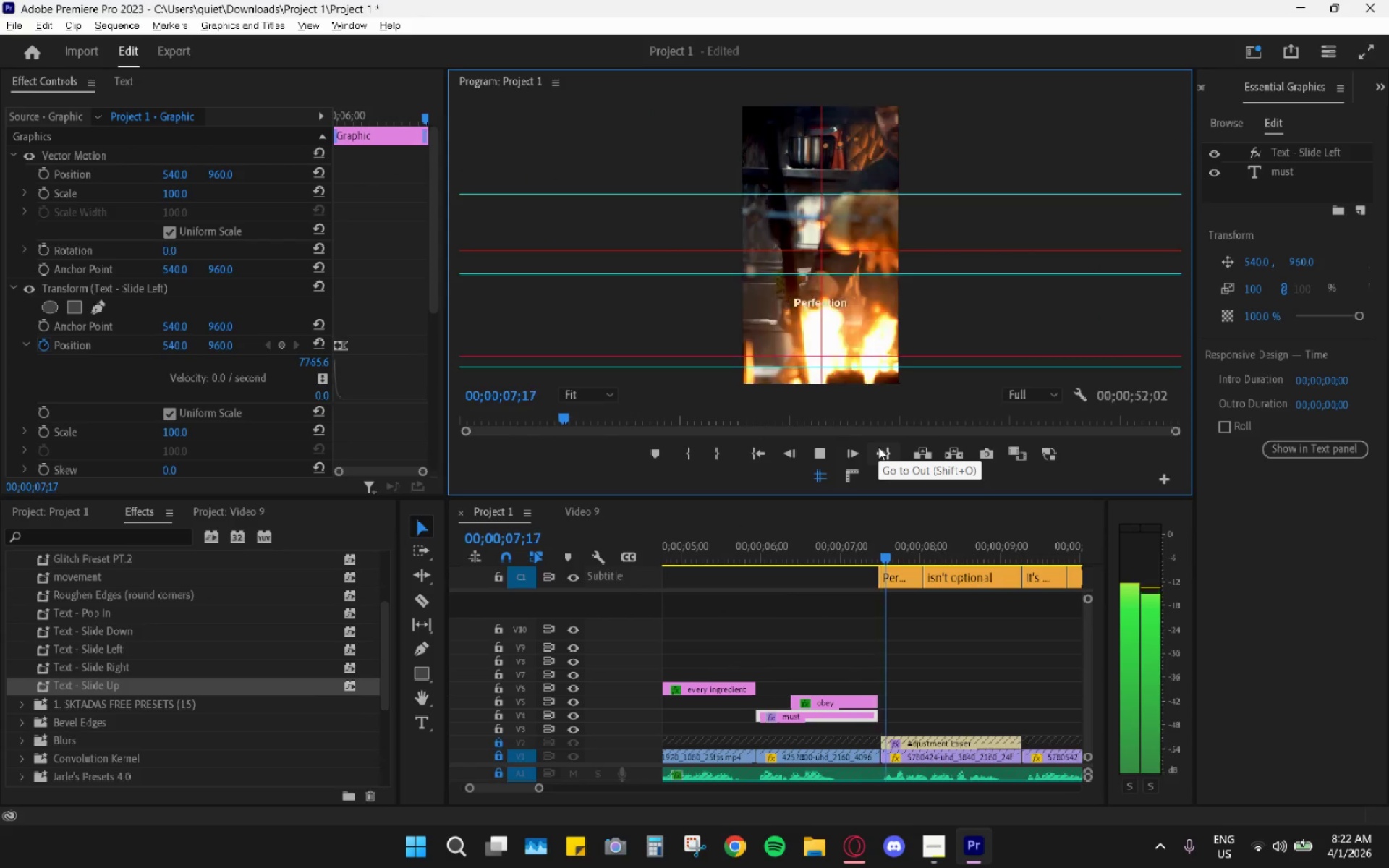 
key(Space)
 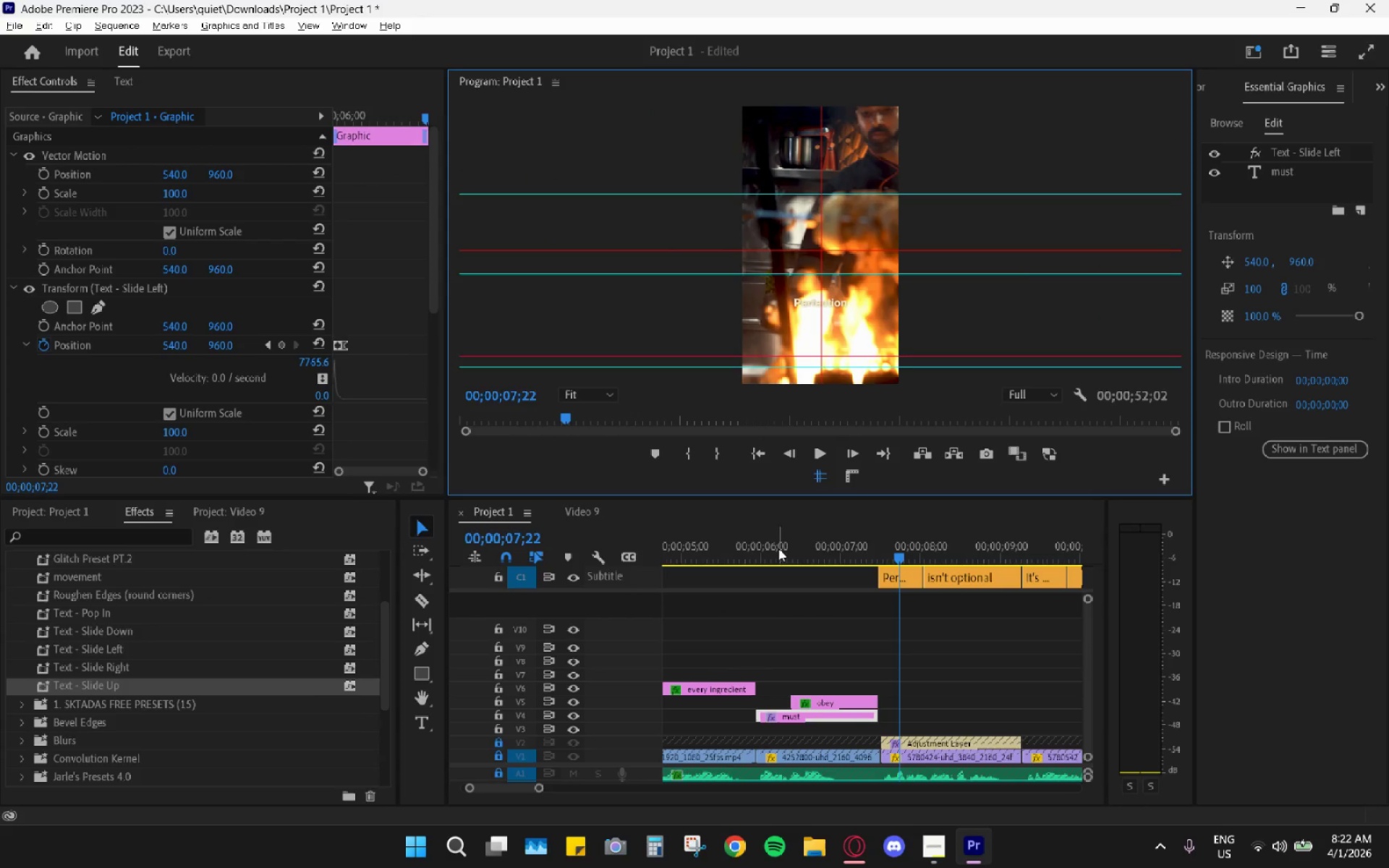 
left_click_drag(start_coordinate=[851, 542], to_coordinate=[679, 555])
 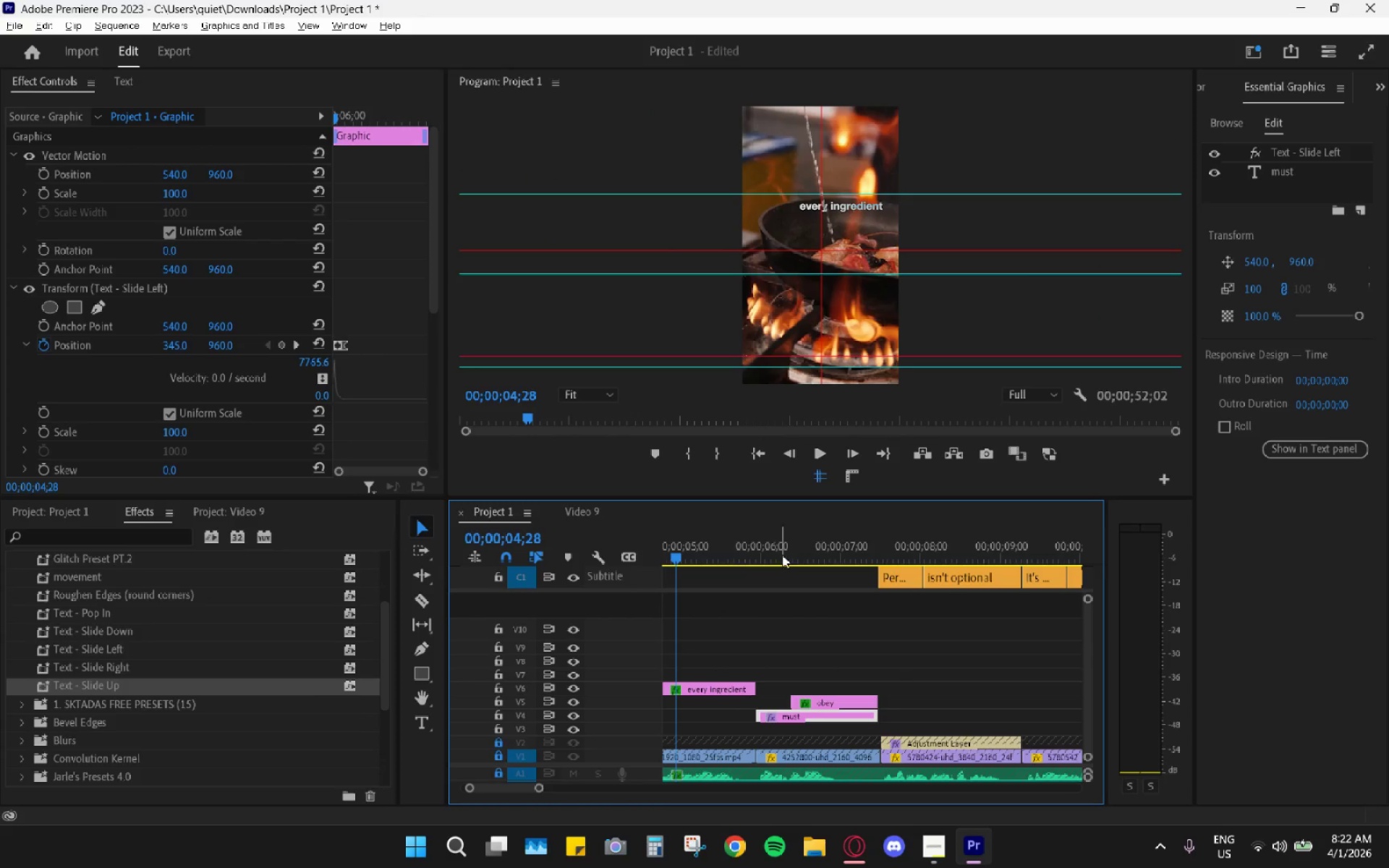 
key(Space)
 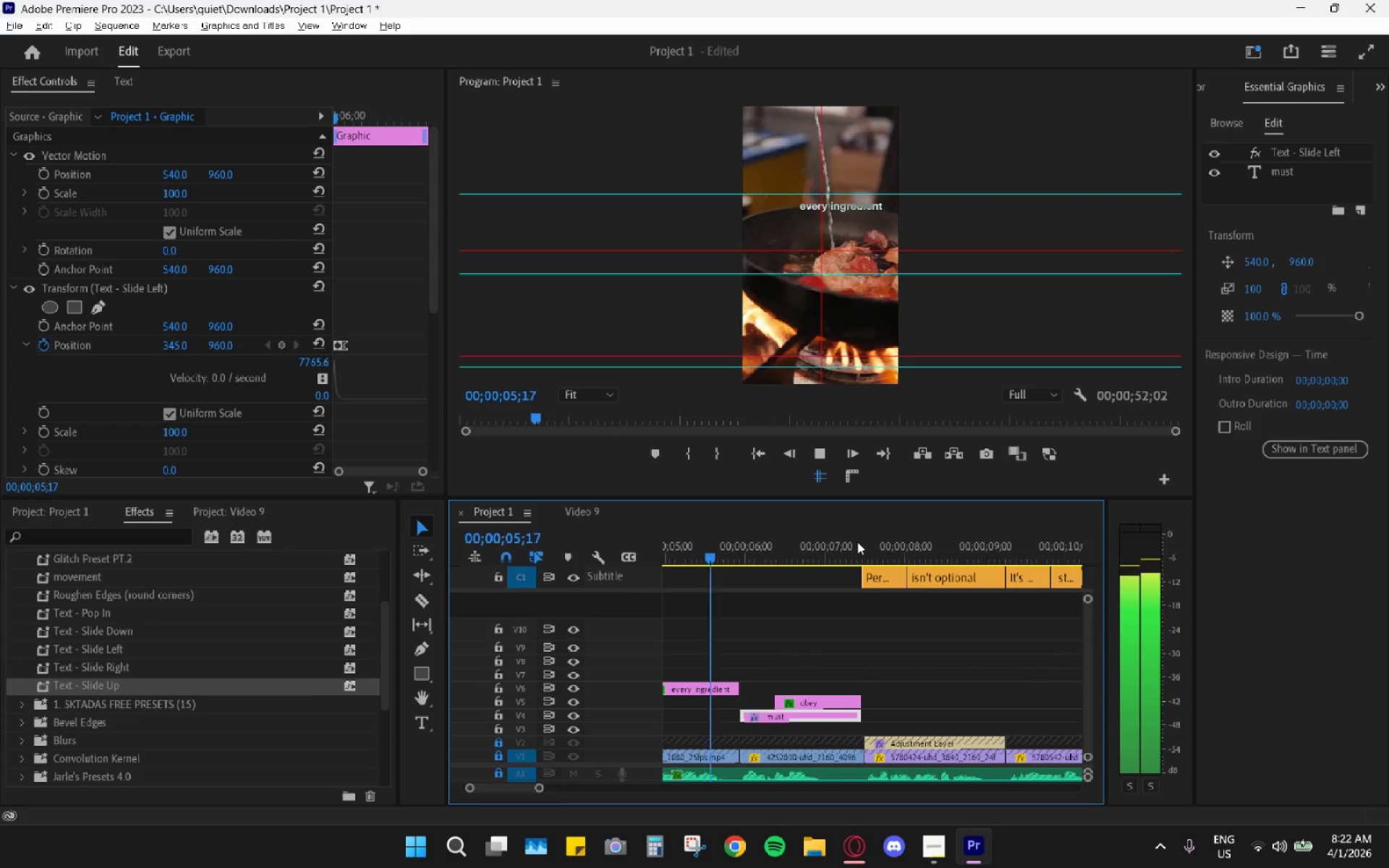 
key(Space)
 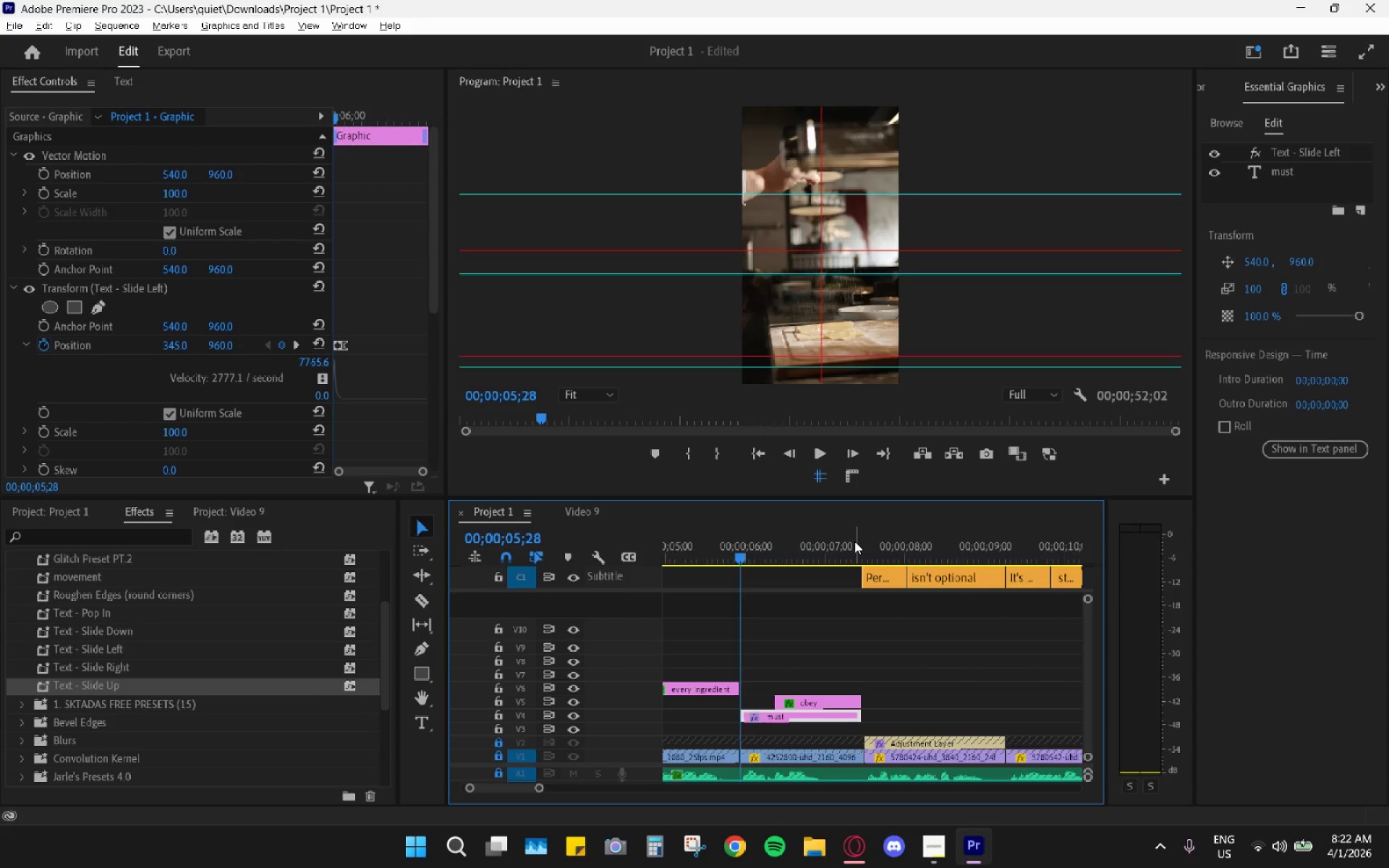 
key(Space)
 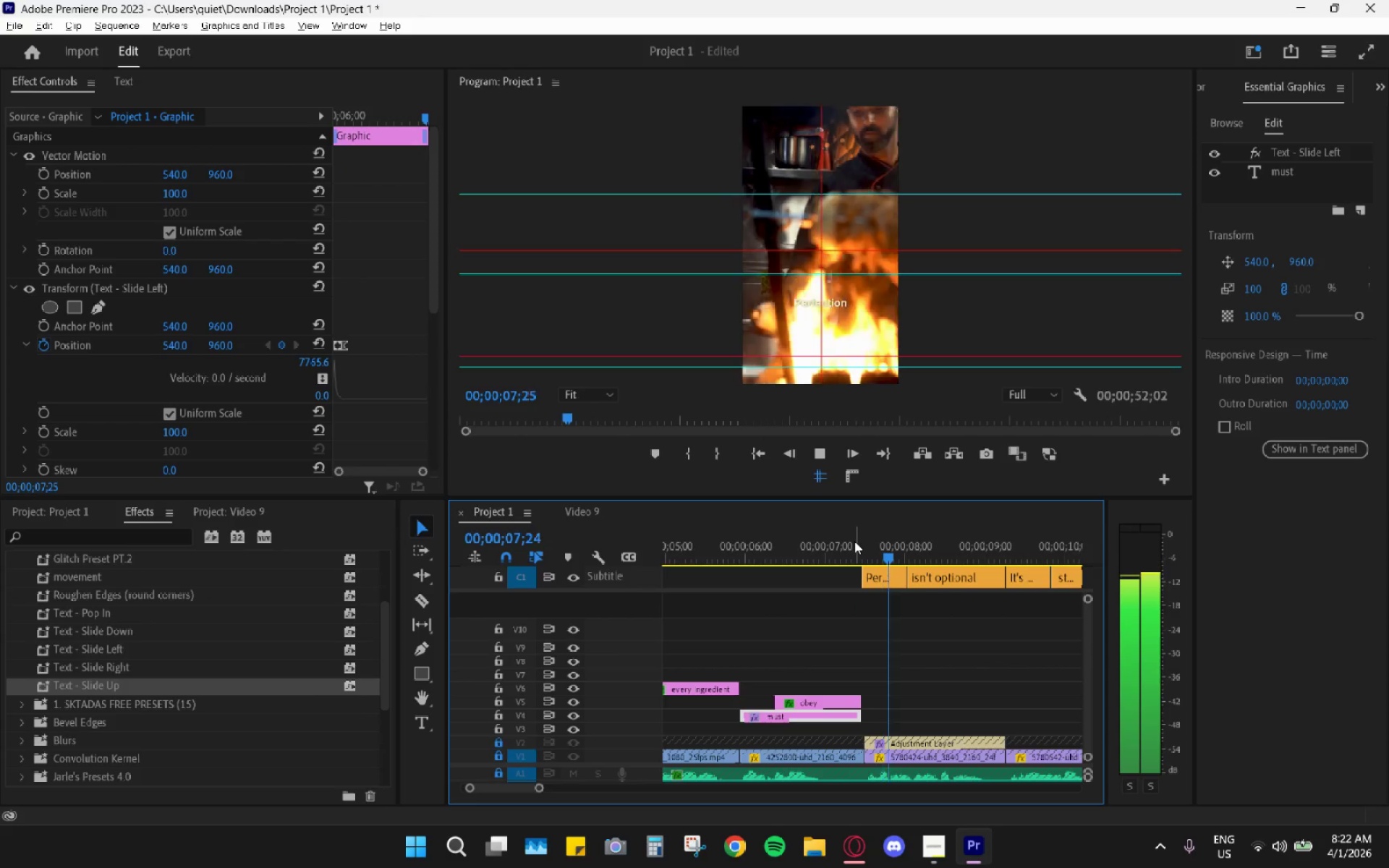 
key(Space)
 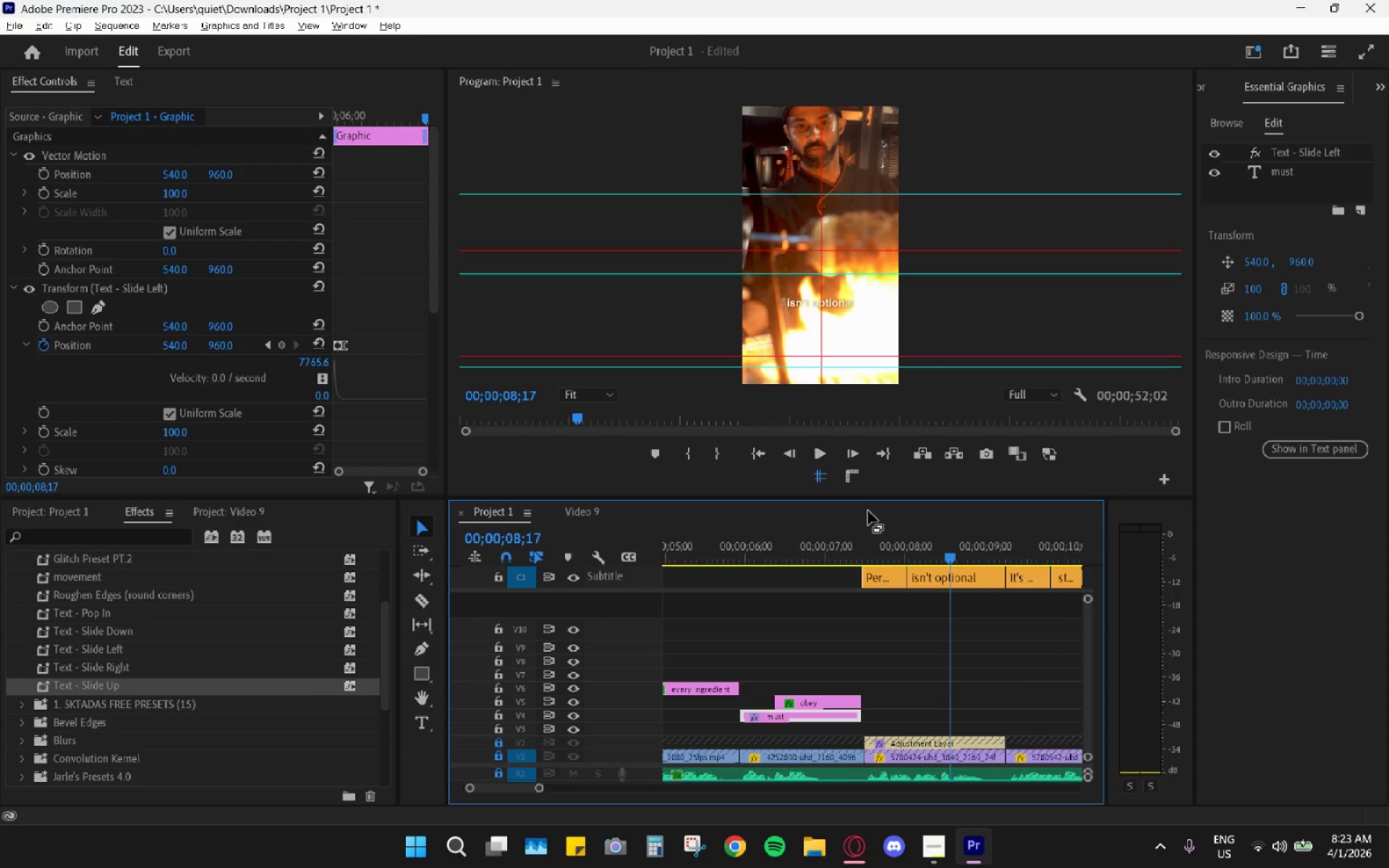 
left_click_drag(start_coordinate=[876, 549], to_coordinate=[865, 550])
 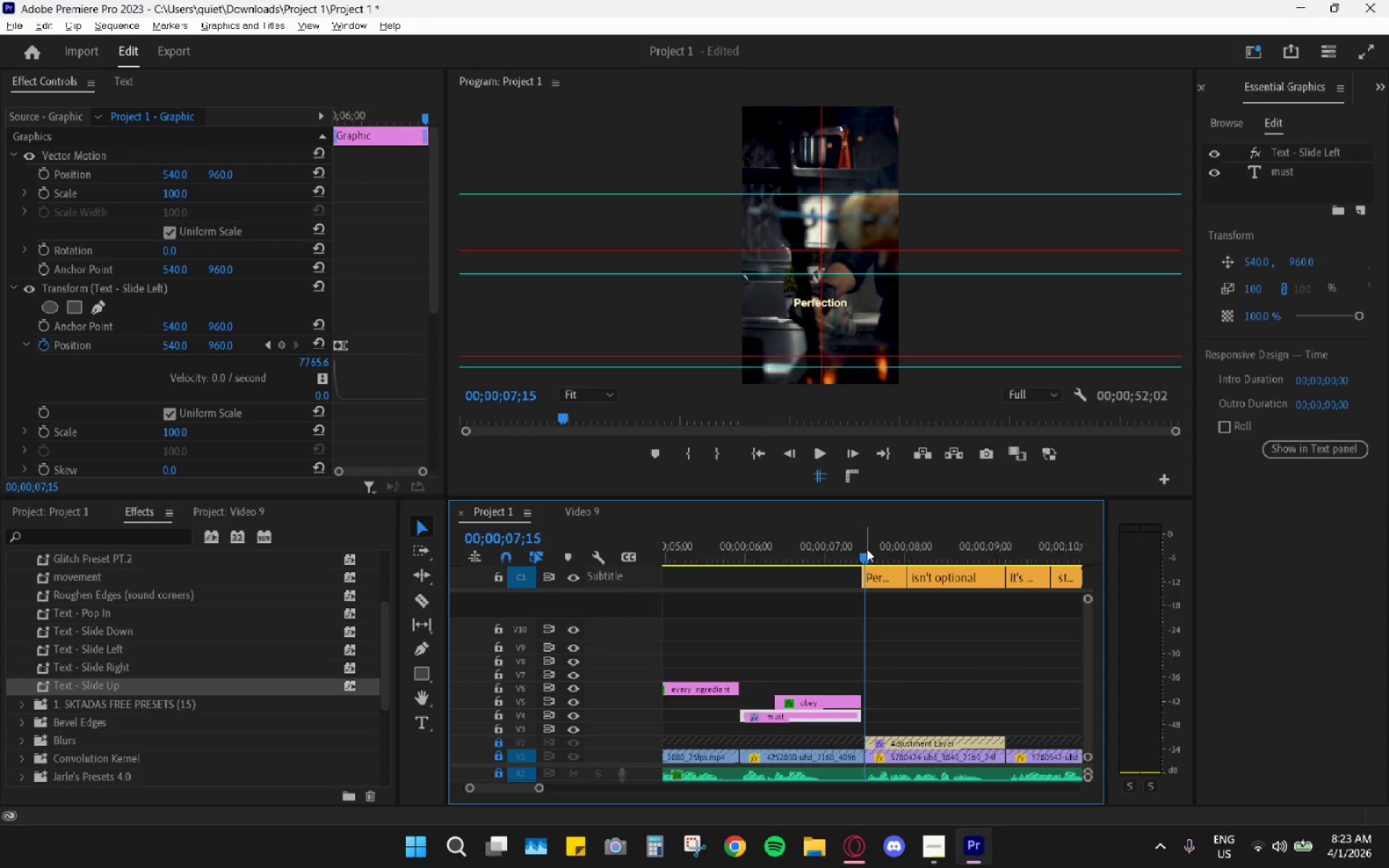 
mouse_move([871, 579])
 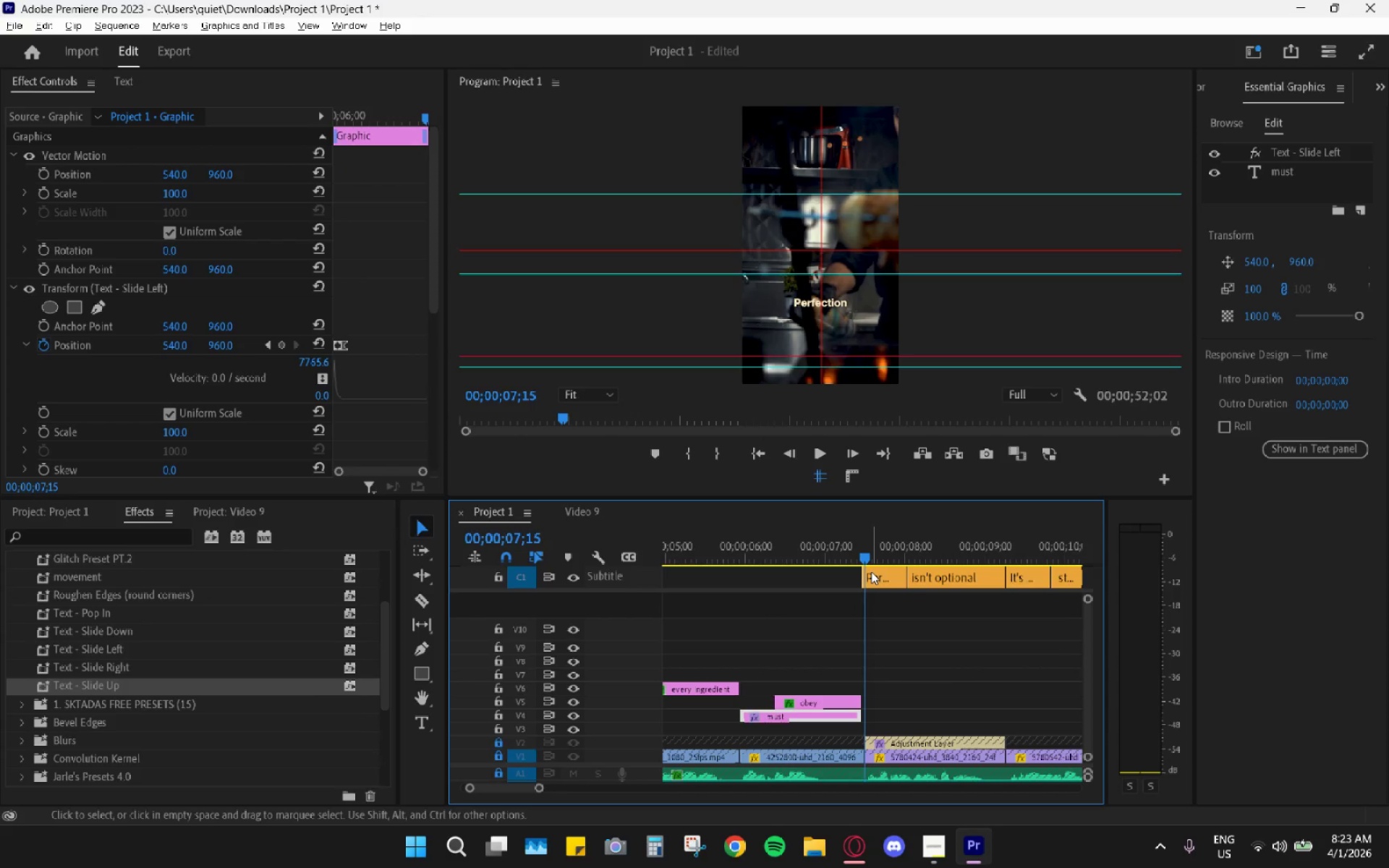 
key(Space)
 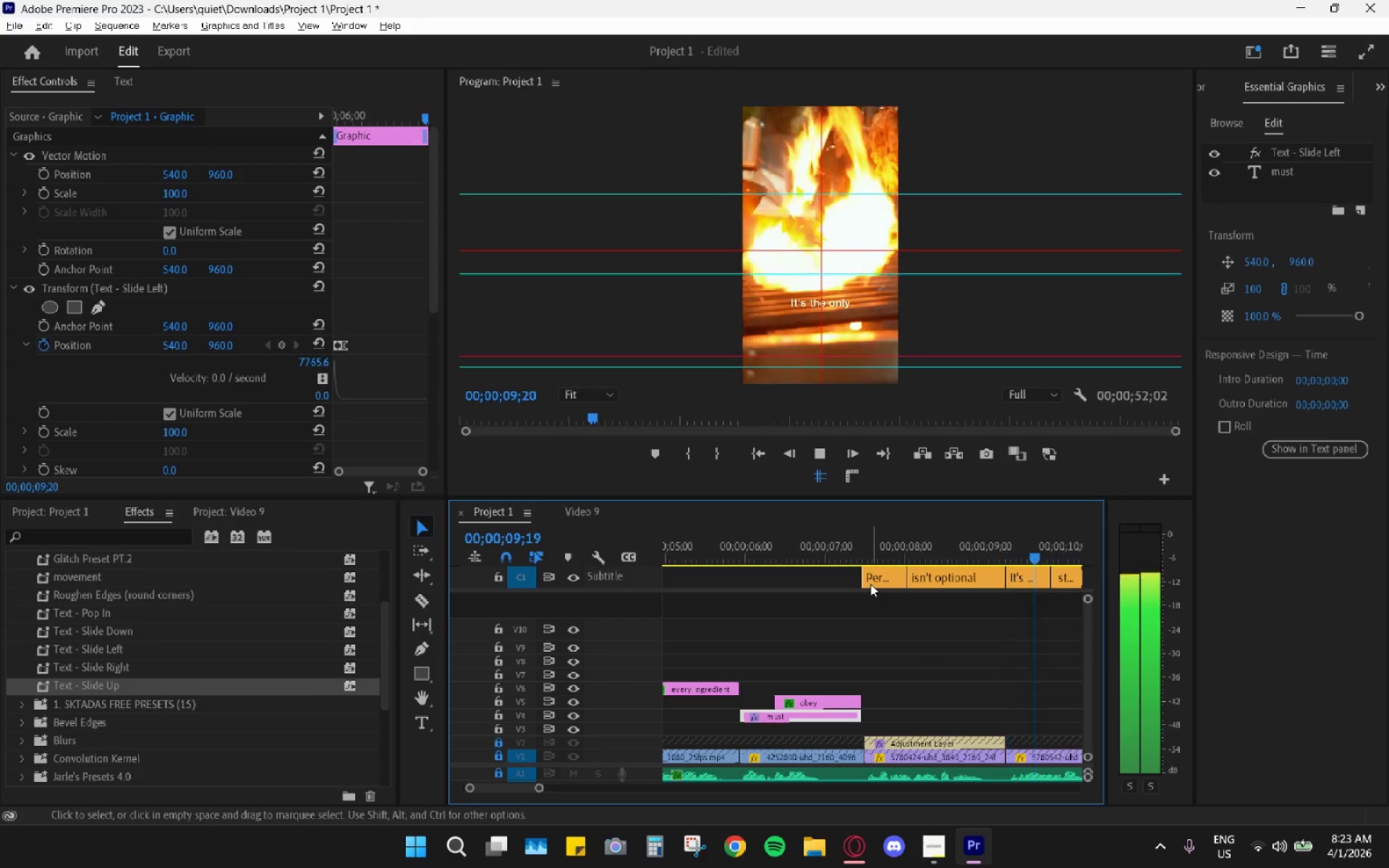 
key(Space)
 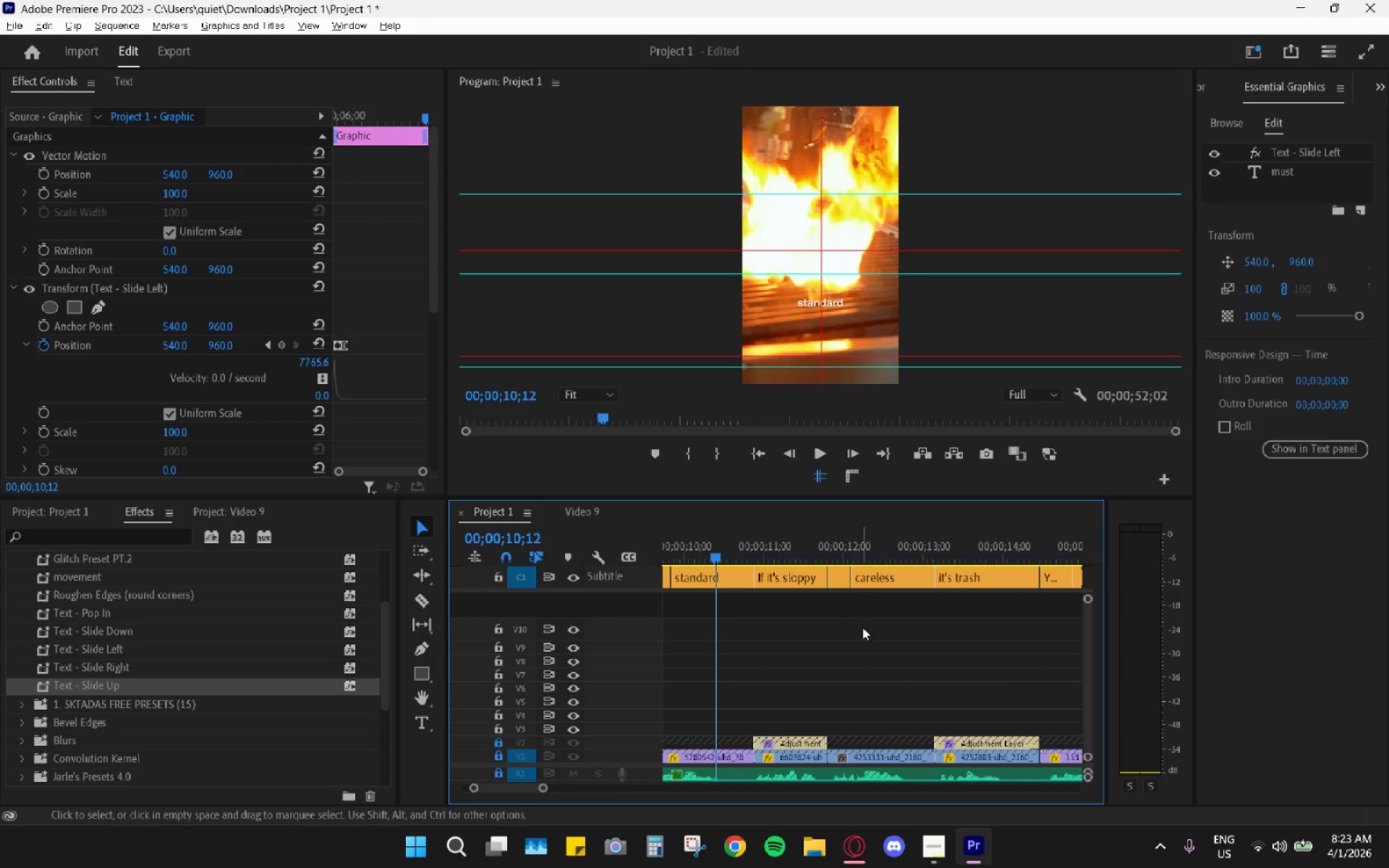 
scroll: coordinate [879, 642], scroll_direction: up, amount: 12.0
 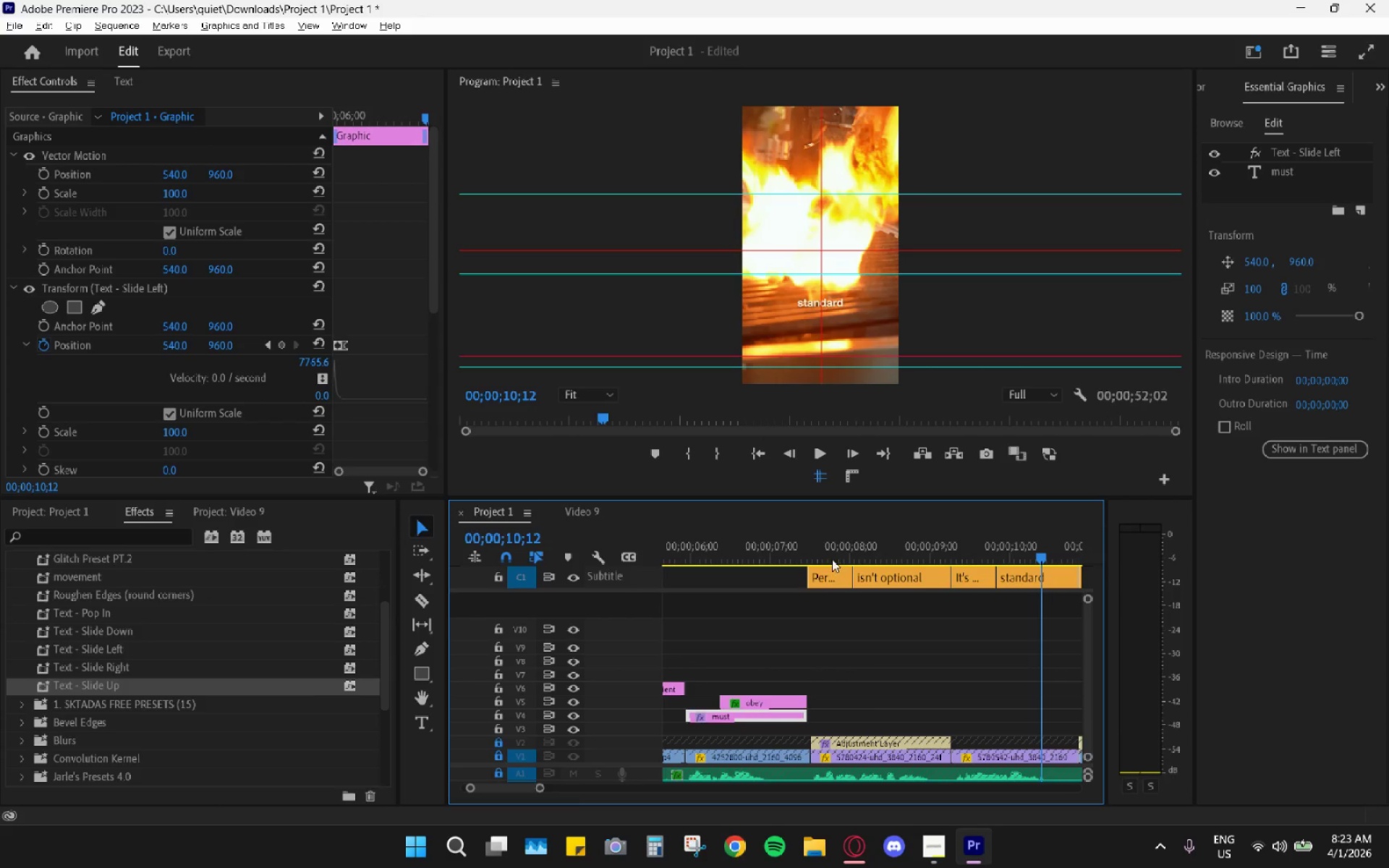 
left_click_drag(start_coordinate=[825, 550], to_coordinate=[809, 546])
 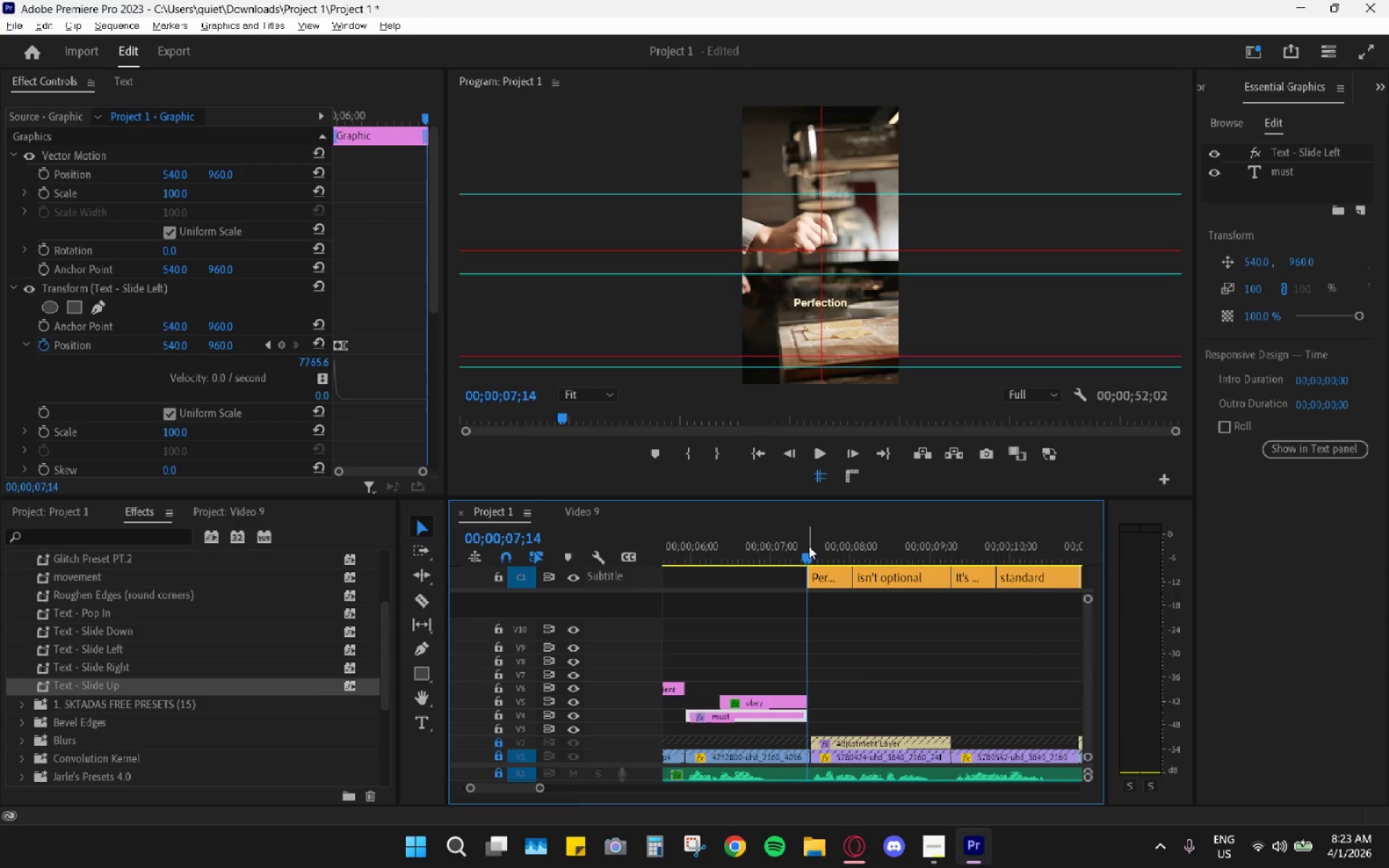 
key(Space)
 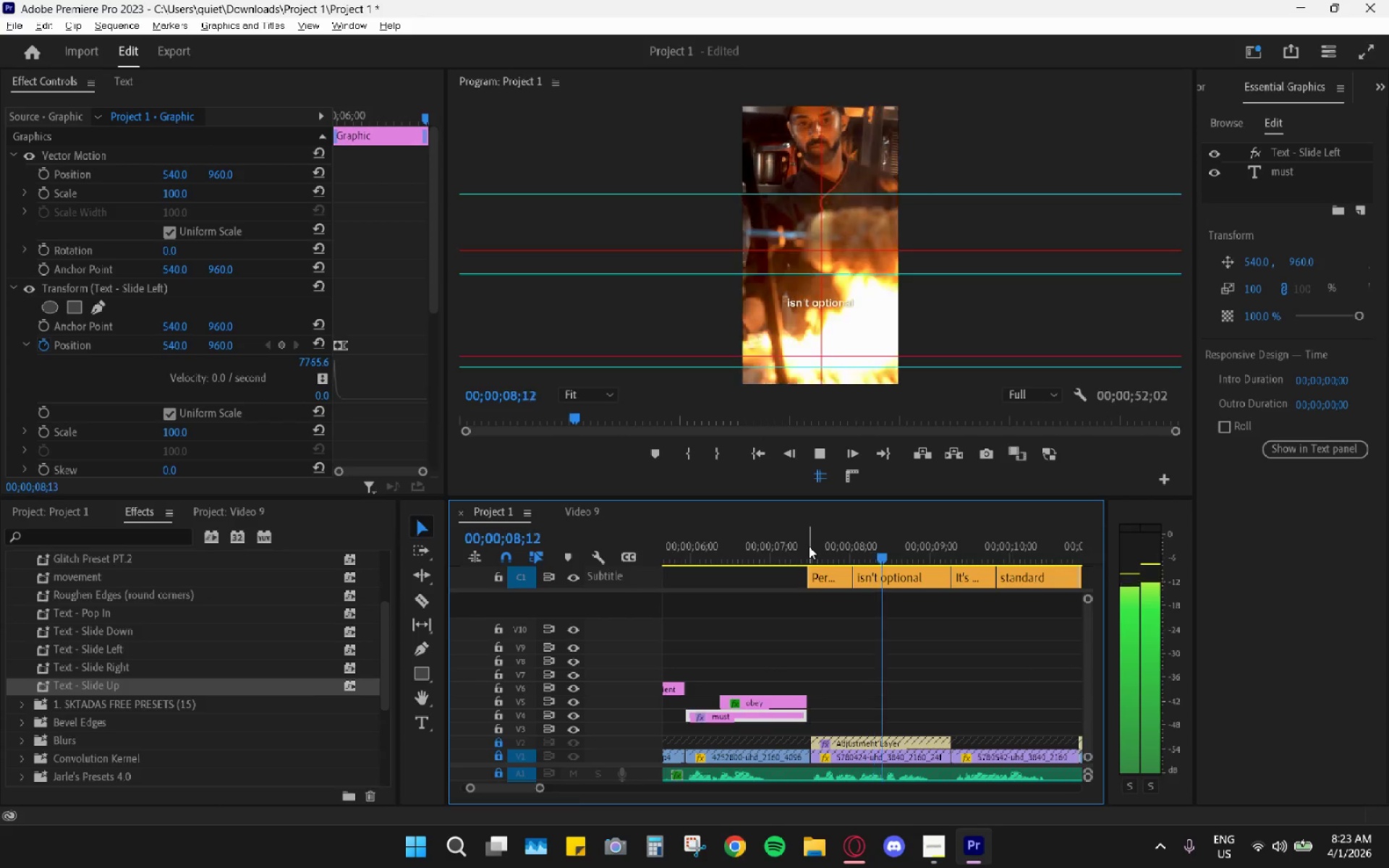 
key(Space)
 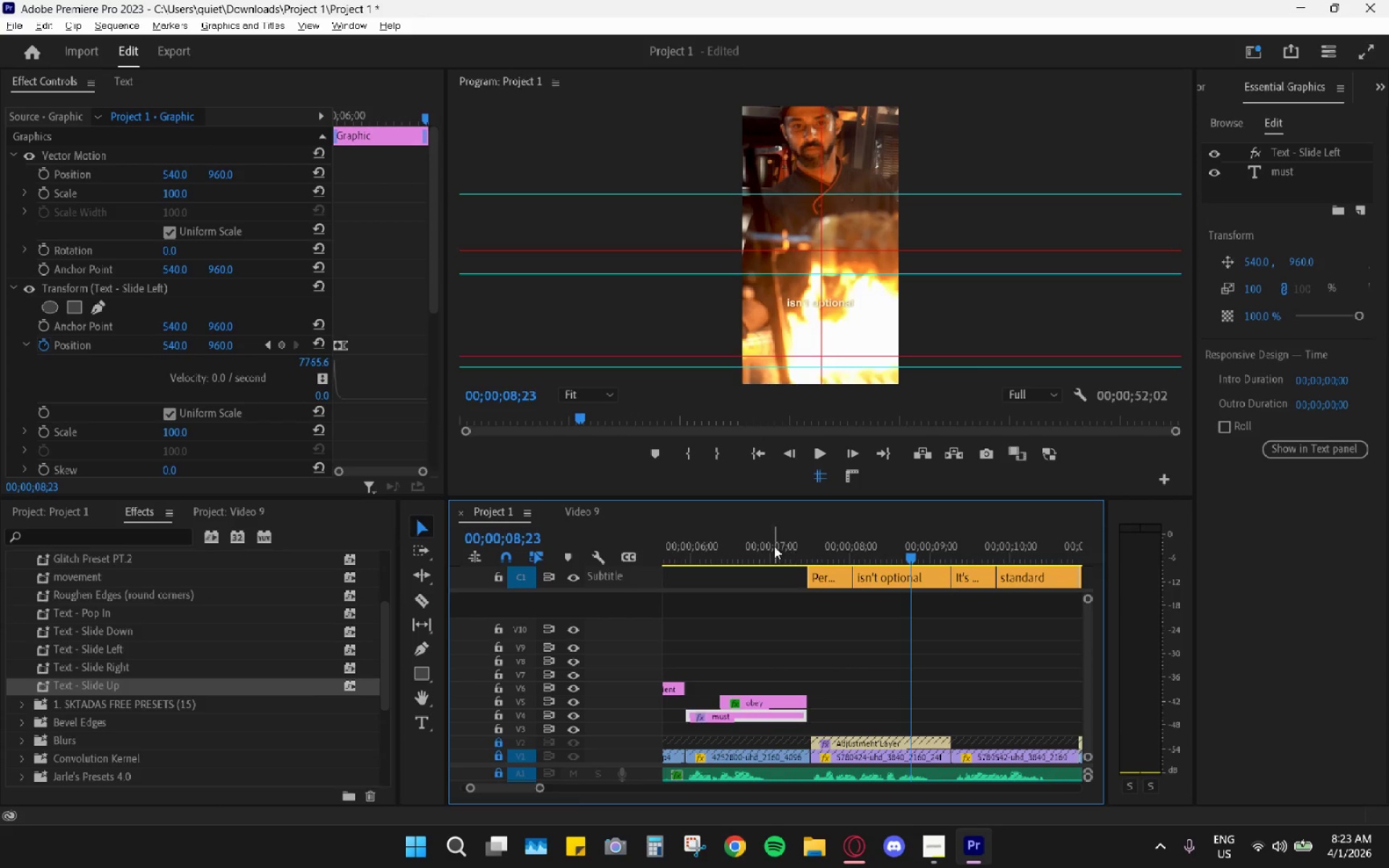 
left_click_drag(start_coordinate=[806, 549], to_coordinate=[813, 553])
 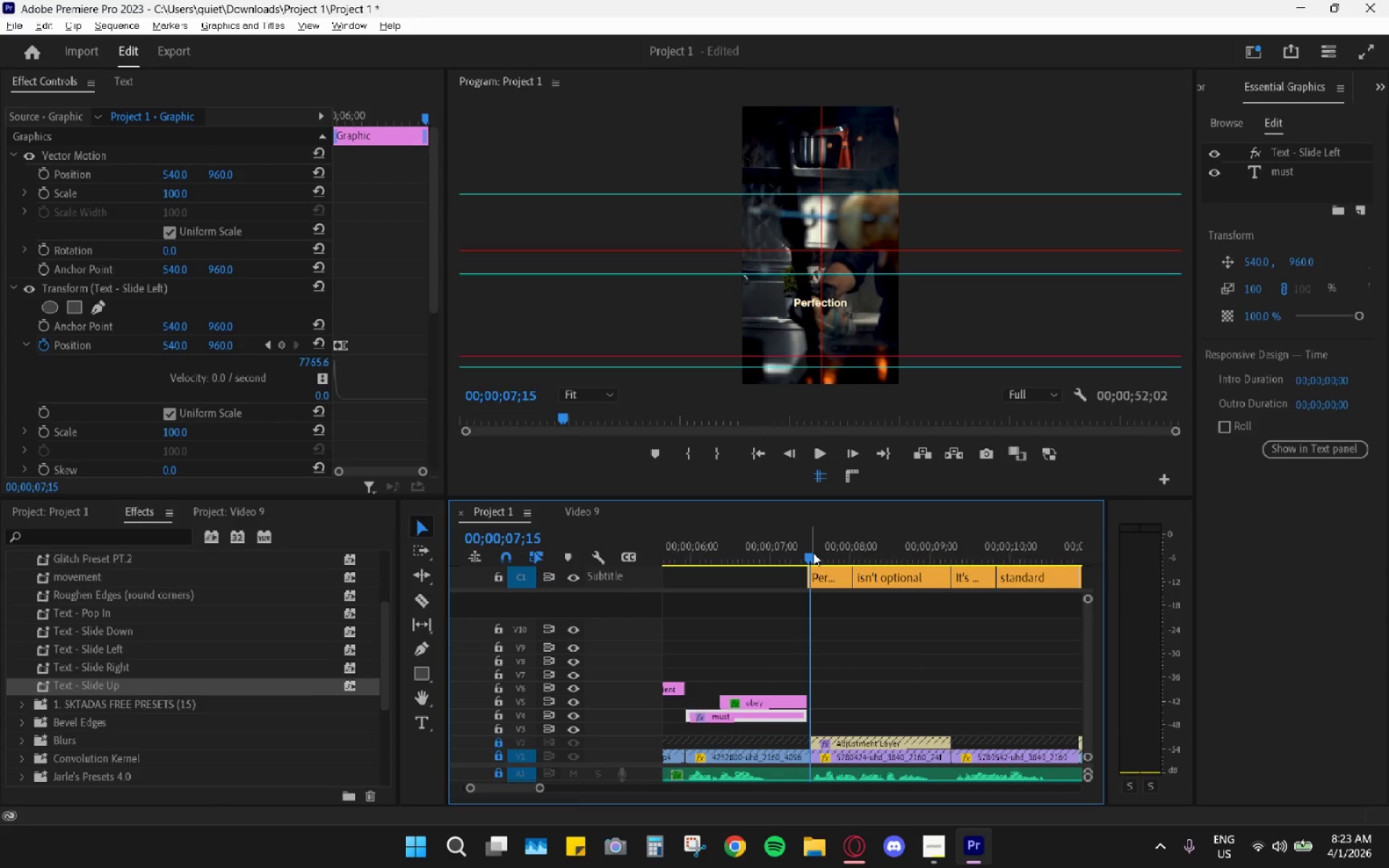 
key(Space)
 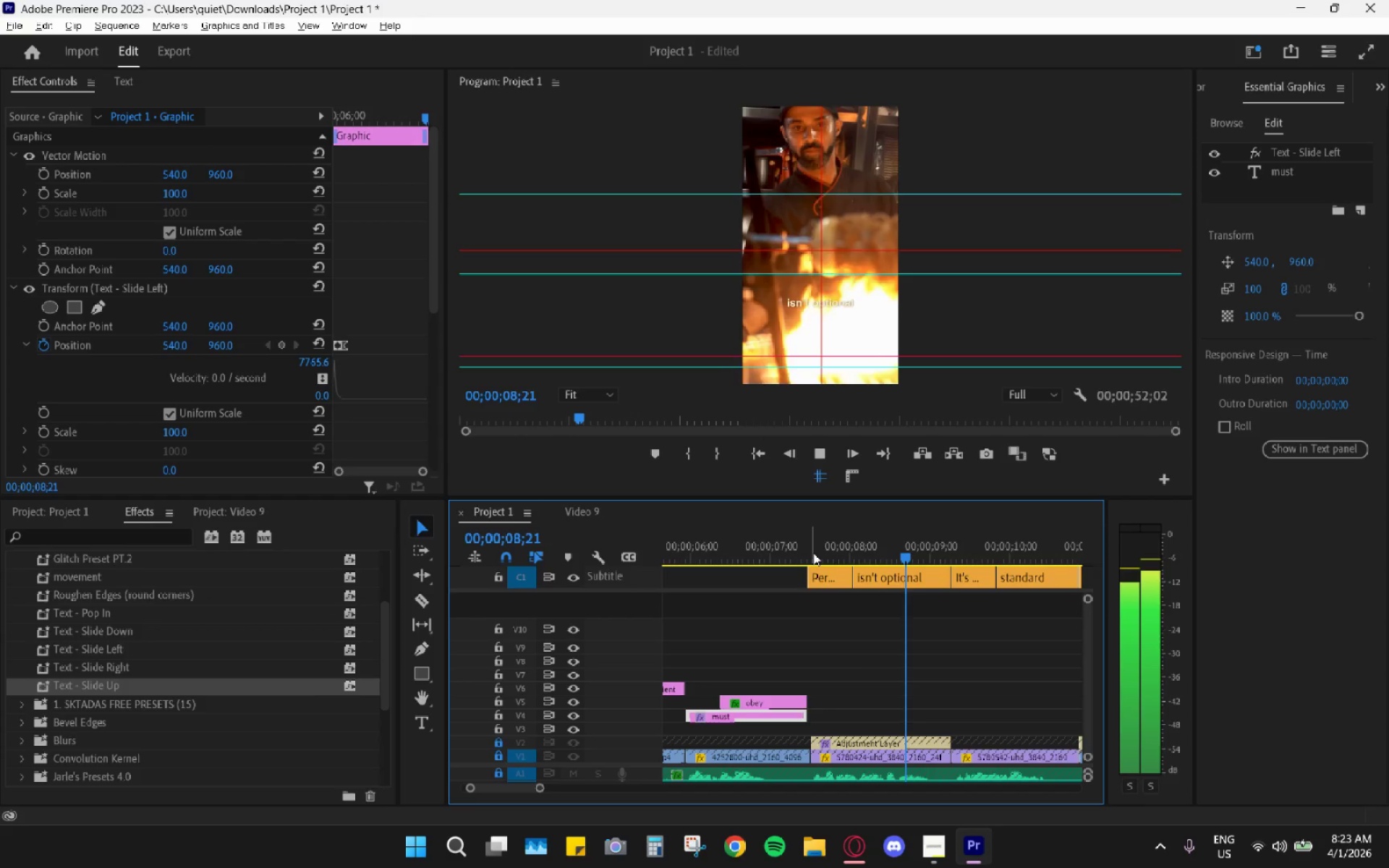 
key(Space)
 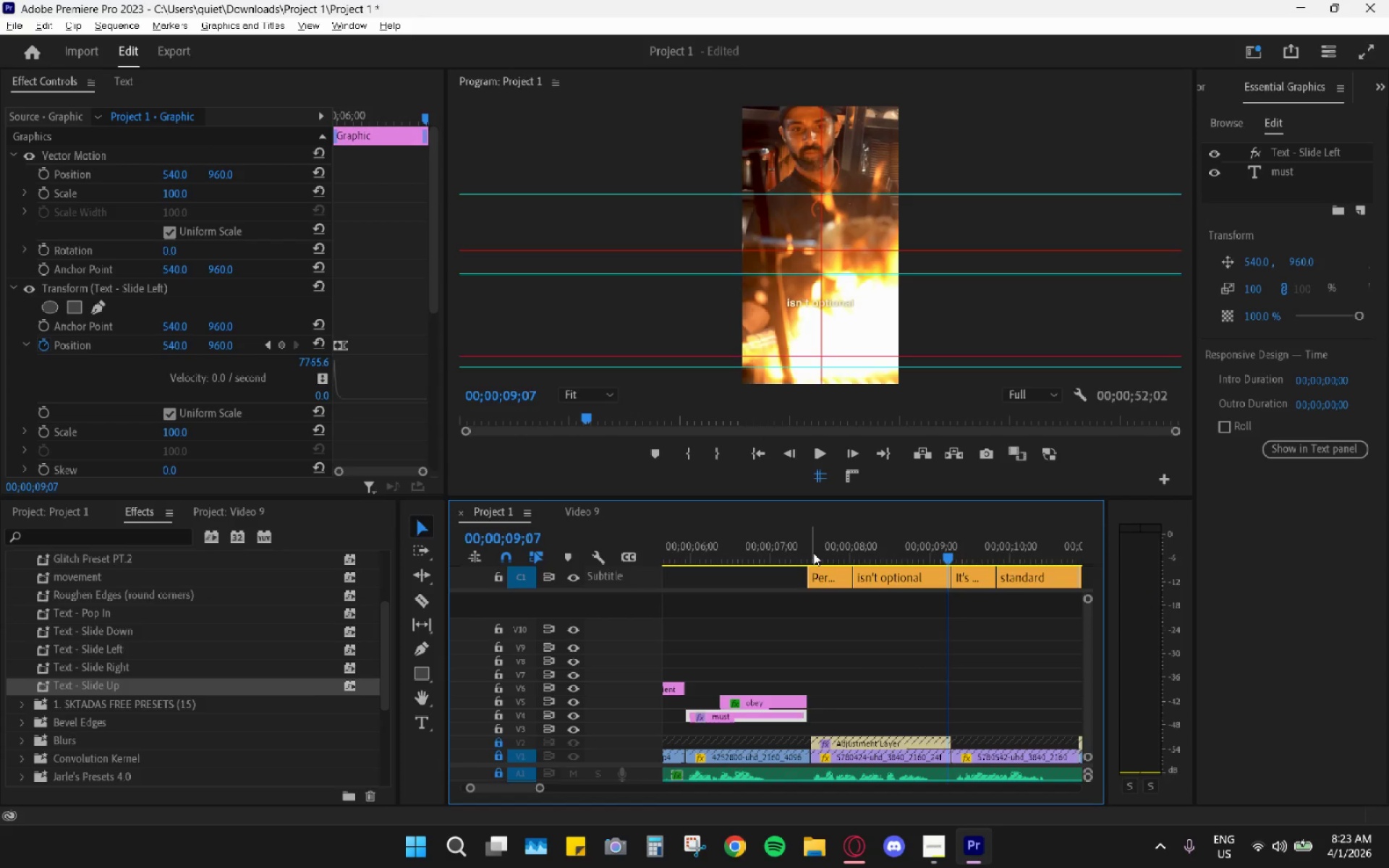 
key(Space)
 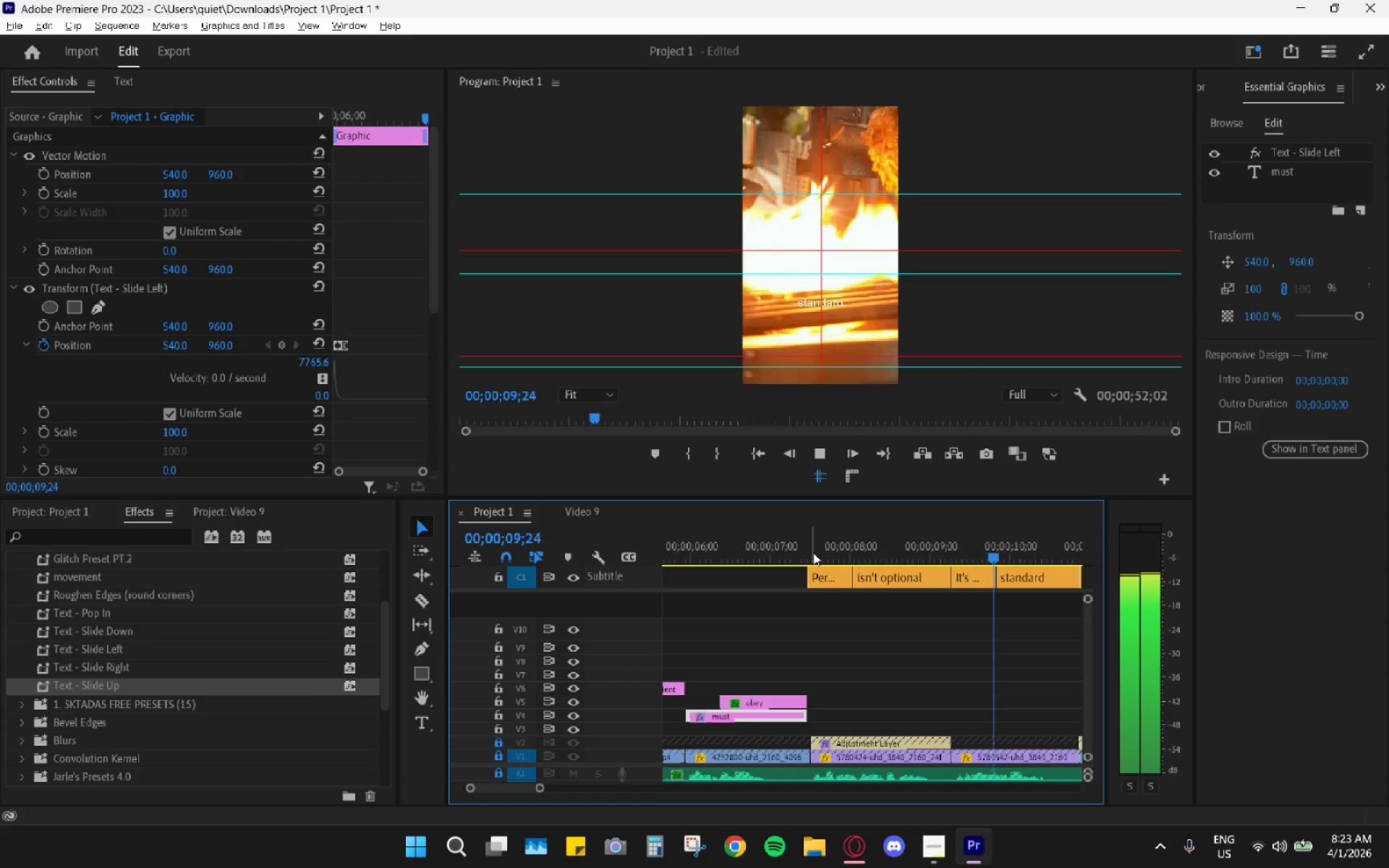 
key(Space)
 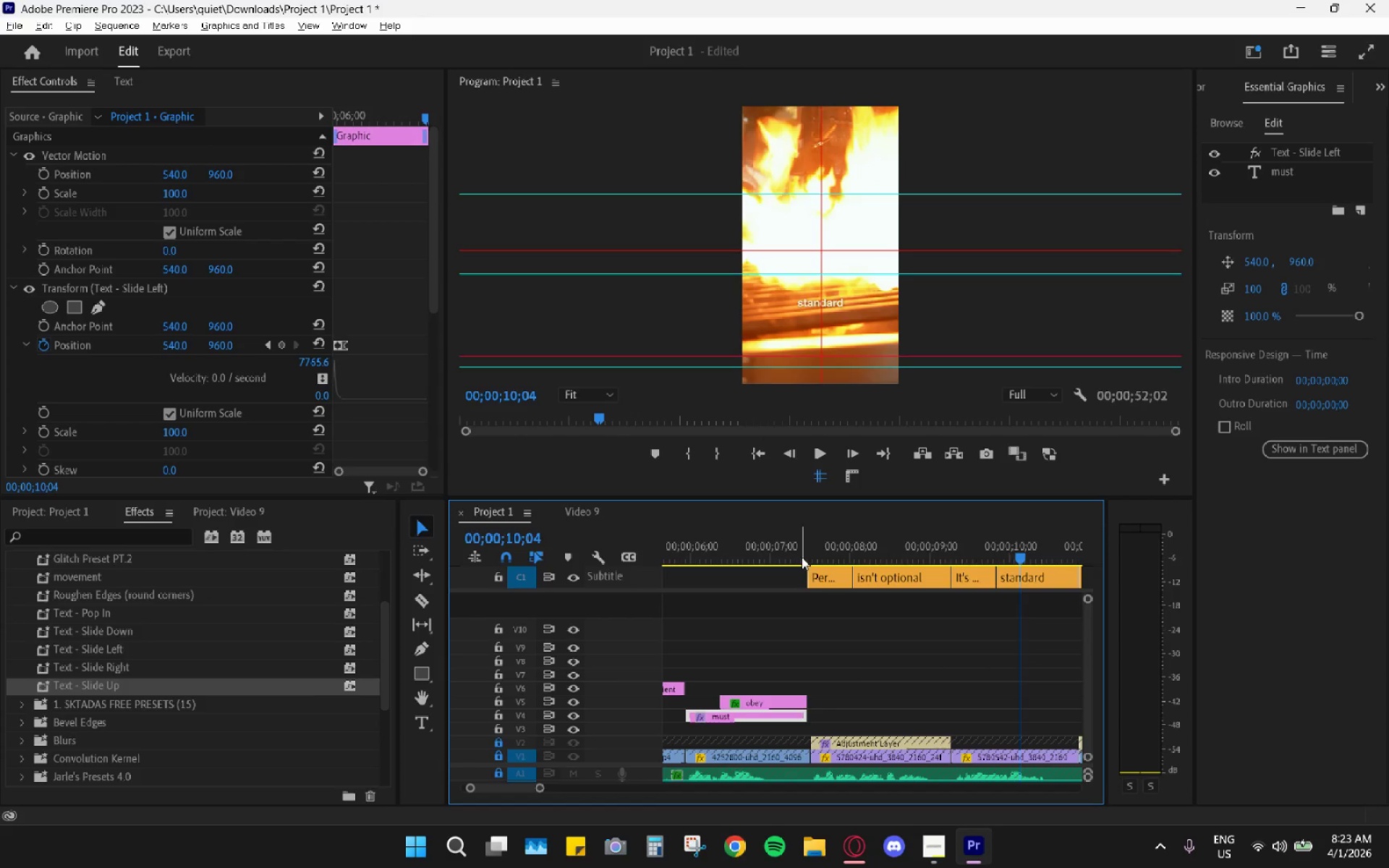 
left_click([808, 550])
 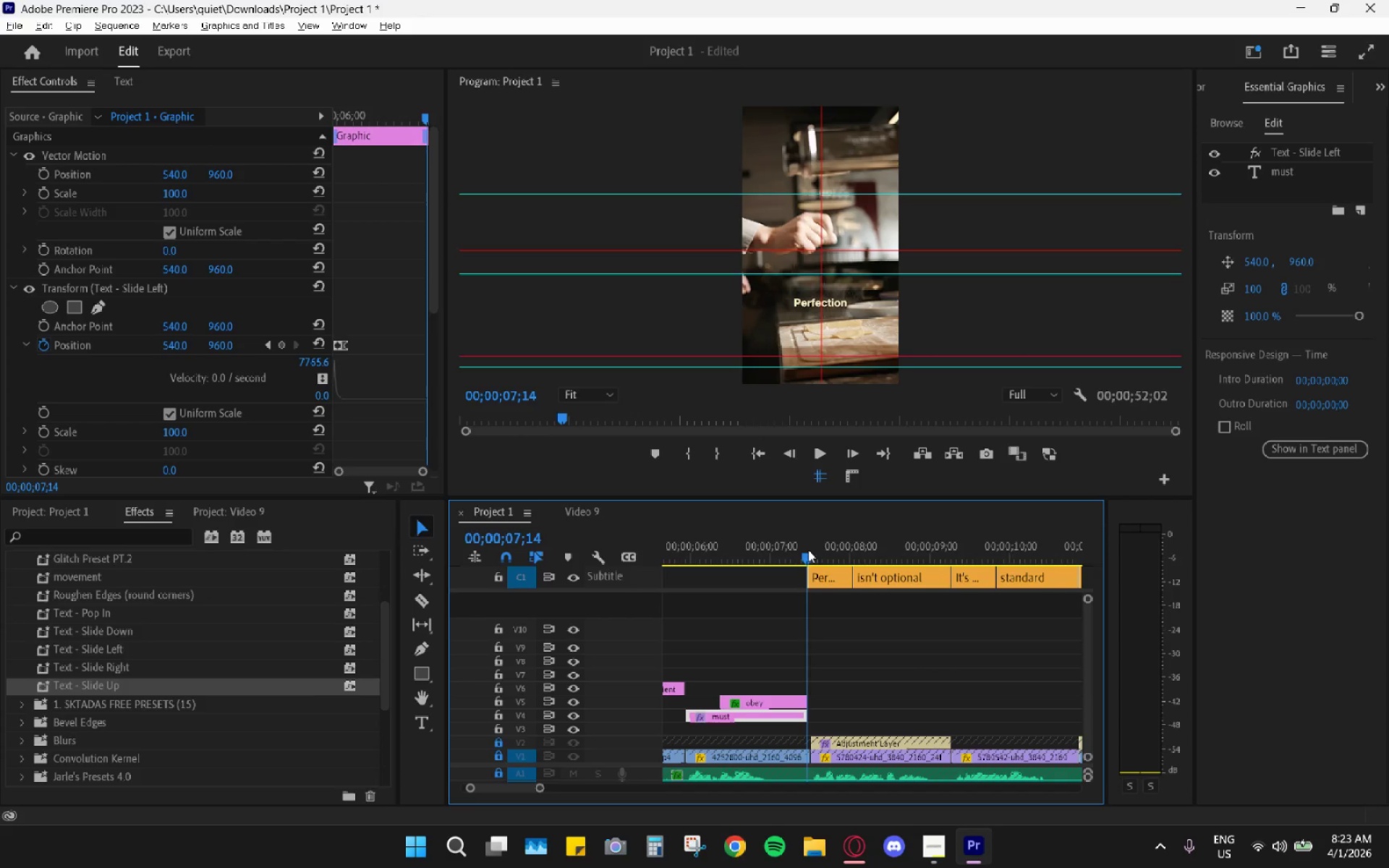 
key(Space)
 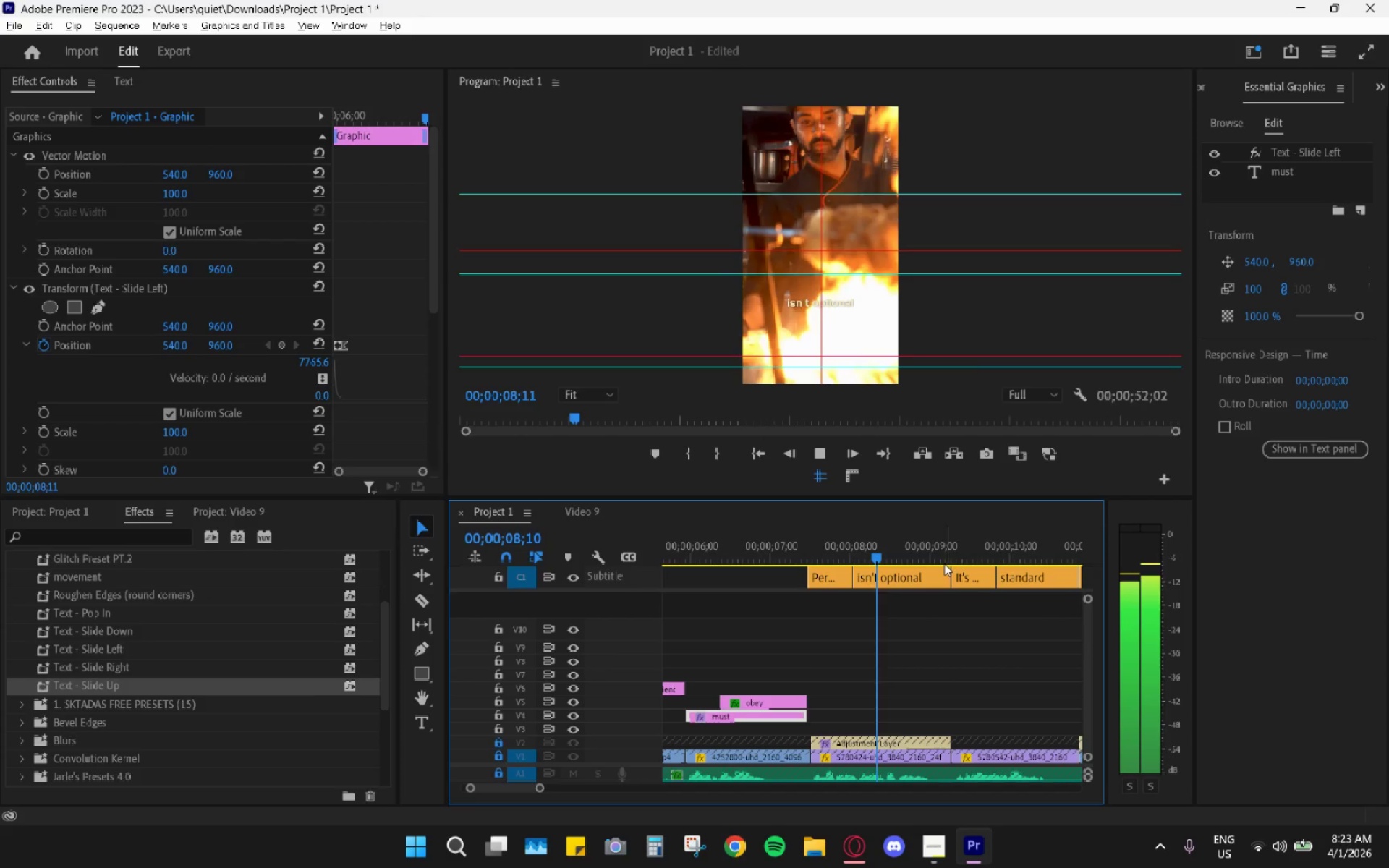 
key(Space)
 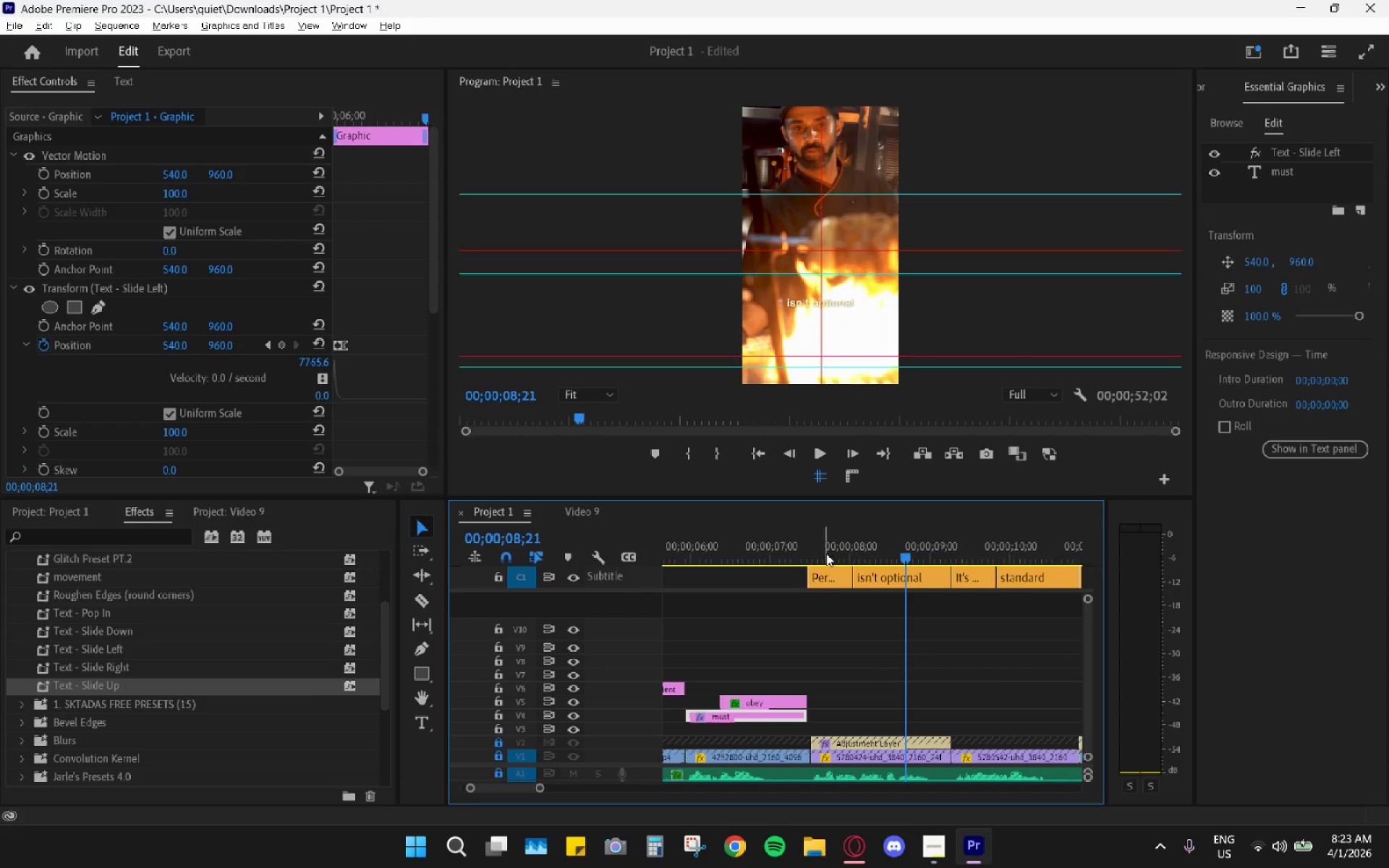 
left_click_drag(start_coordinate=[826, 553], to_coordinate=[702, 568])
 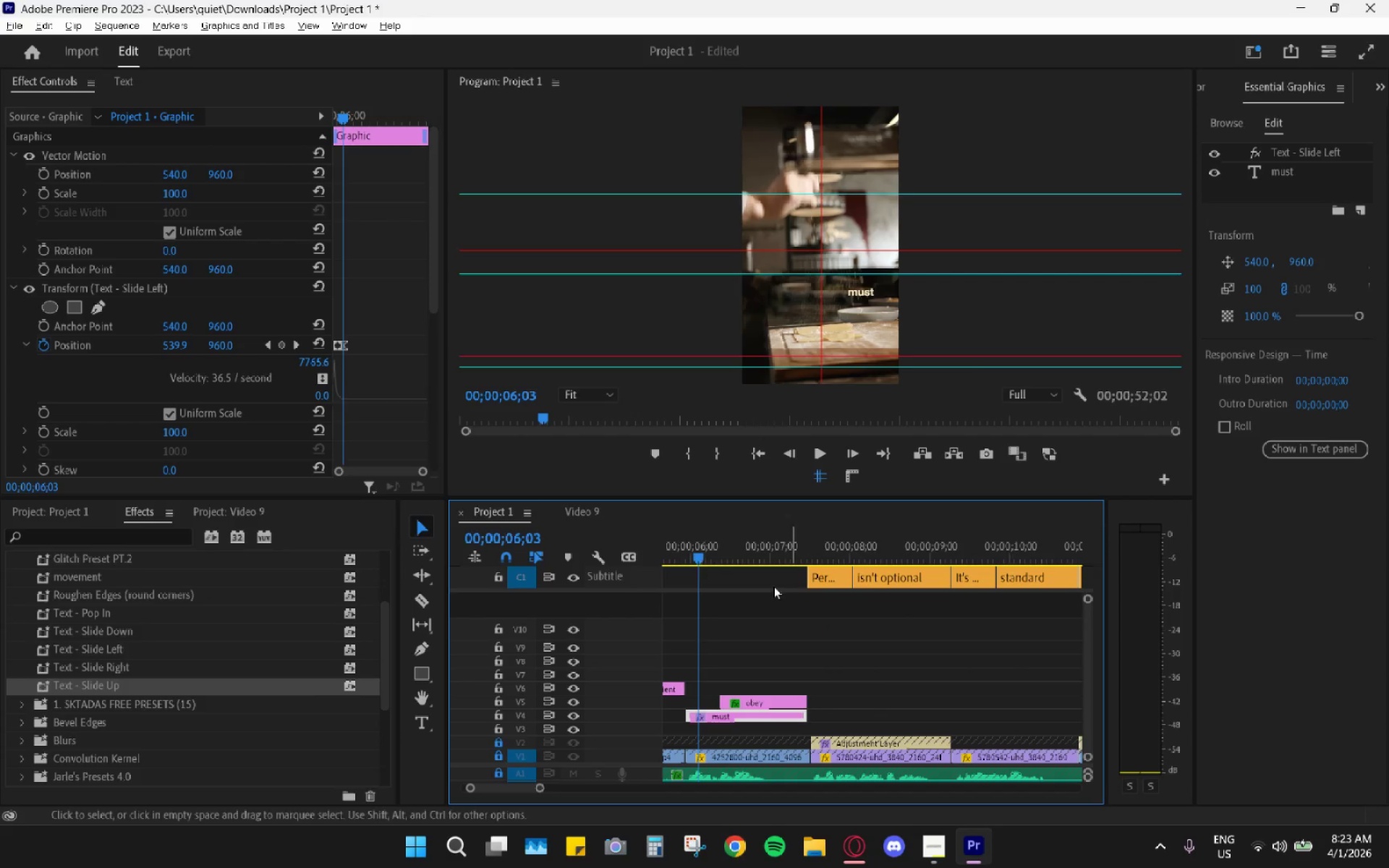 
scroll: coordinate [815, 609], scroll_direction: up, amount: 4.0
 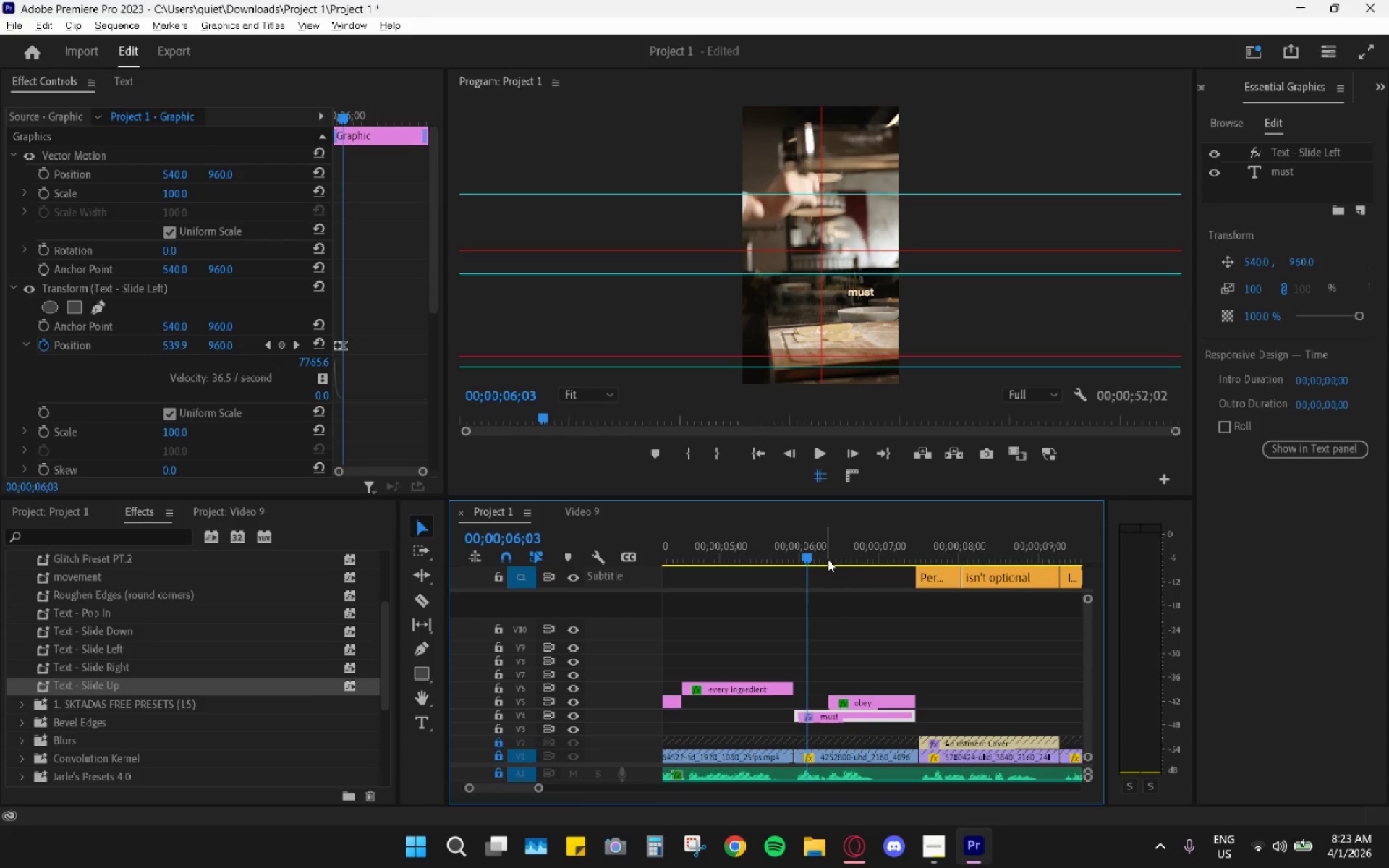 
left_click_drag(start_coordinate=[815, 547], to_coordinate=[781, 549])
 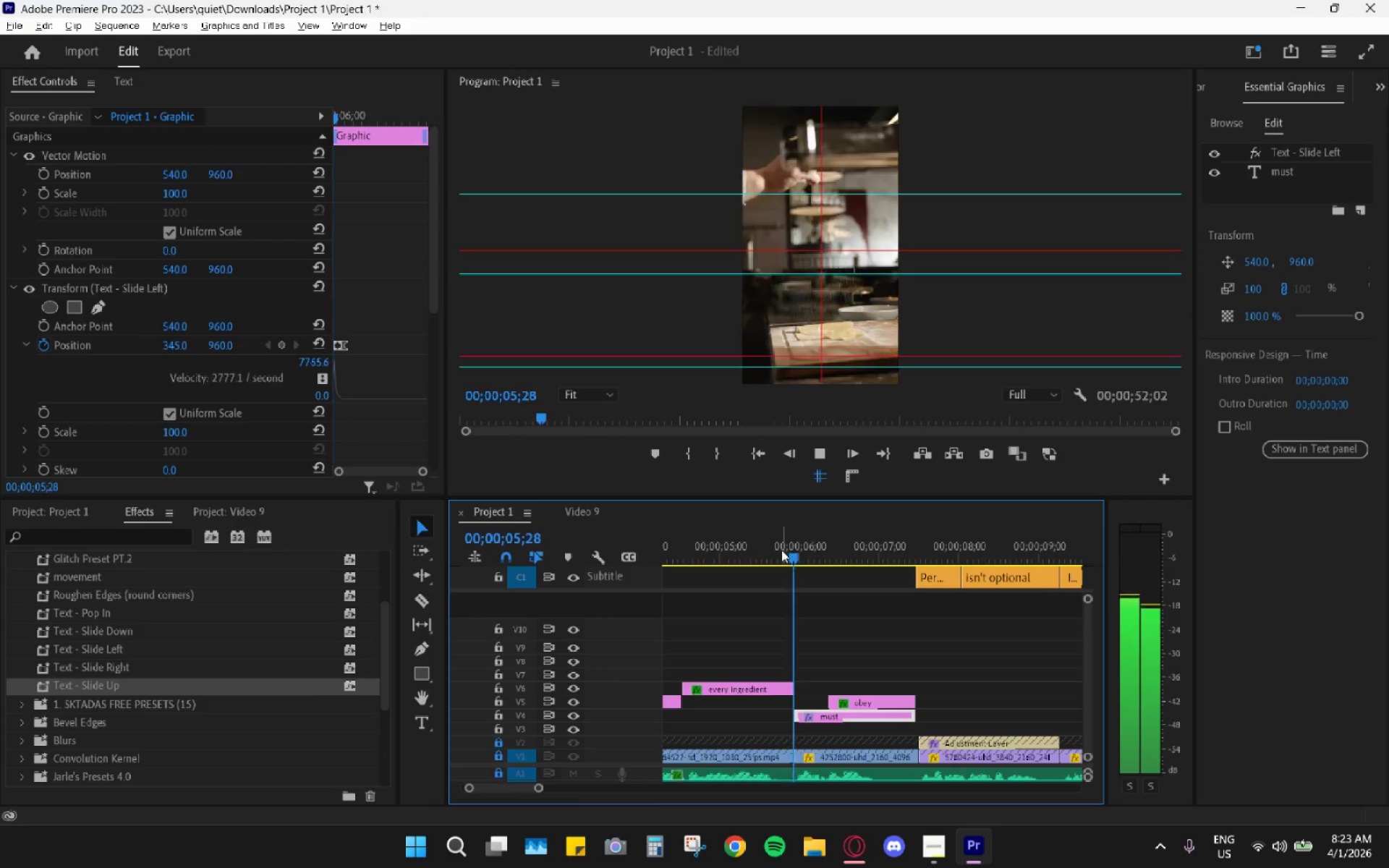 
key(Space)
 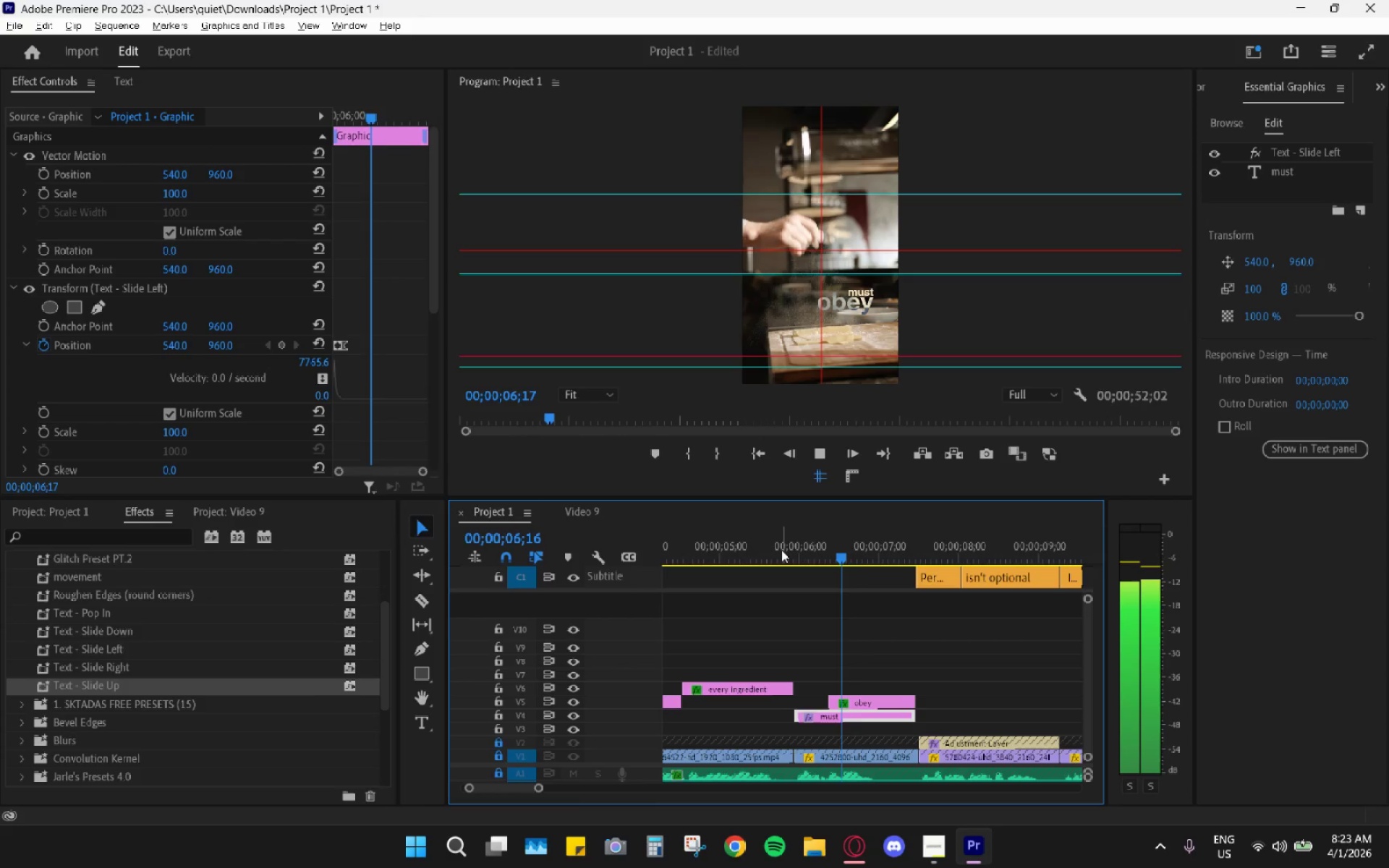 
key(Space)
 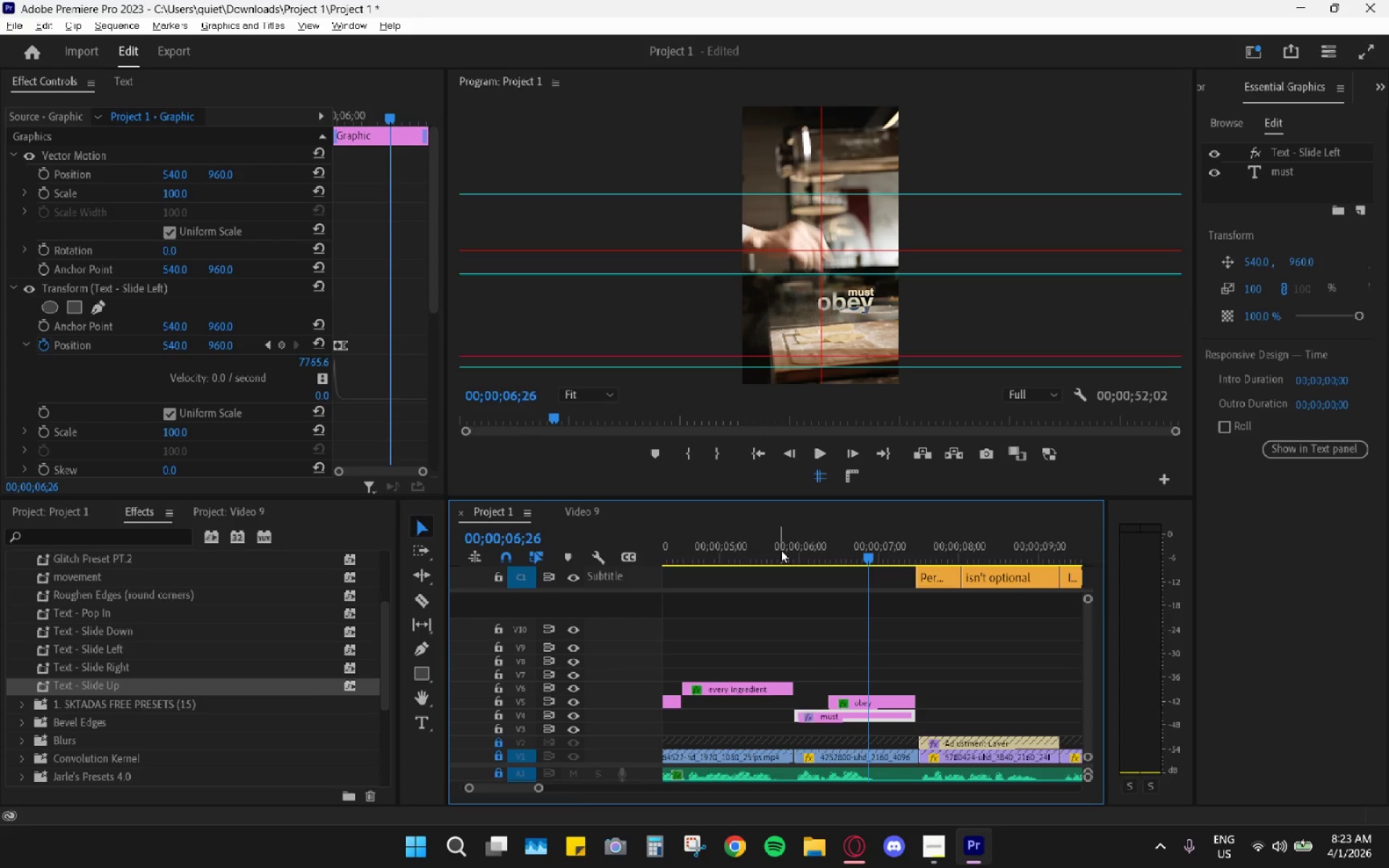 
key(Space)
 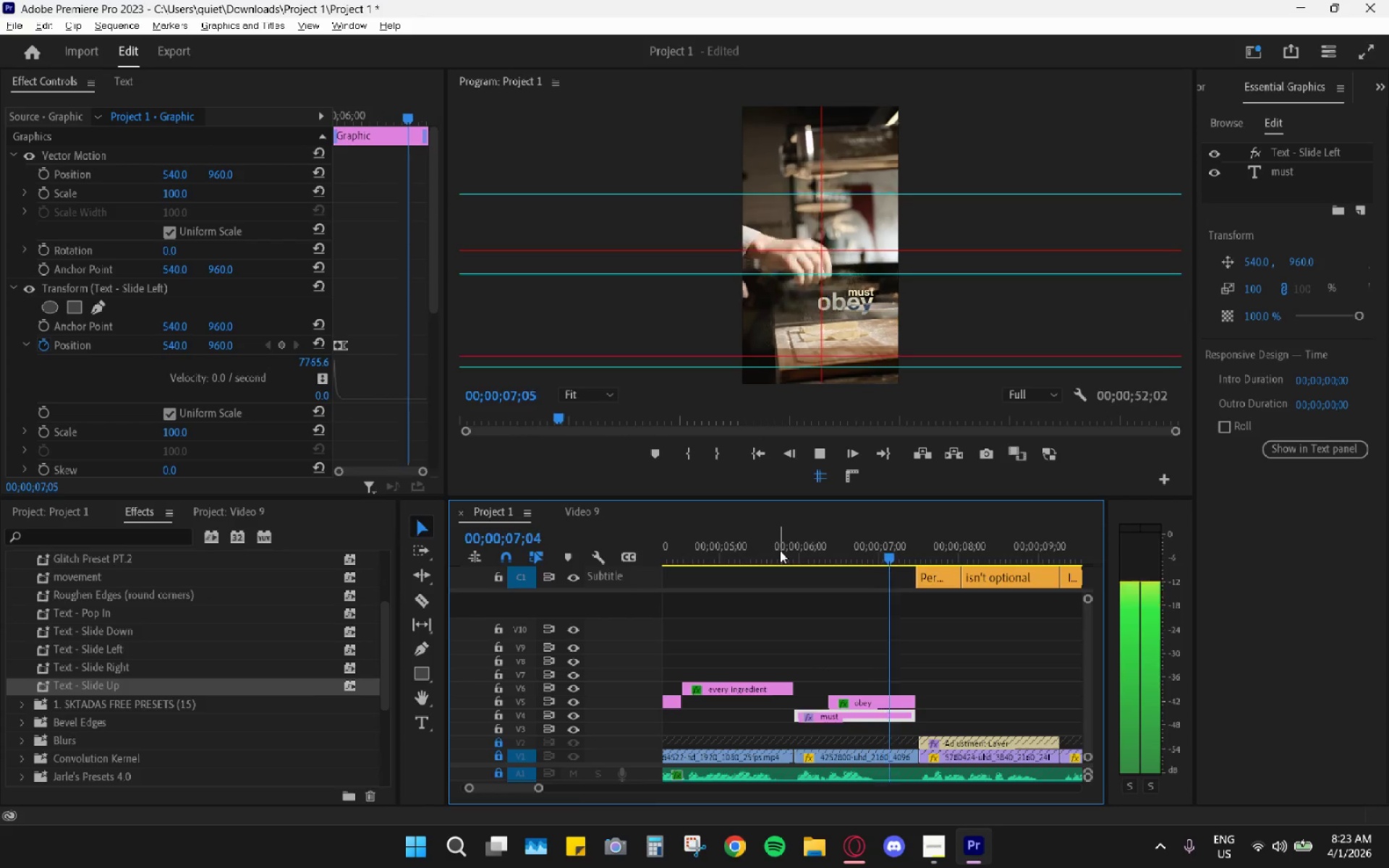 
key(Space)
 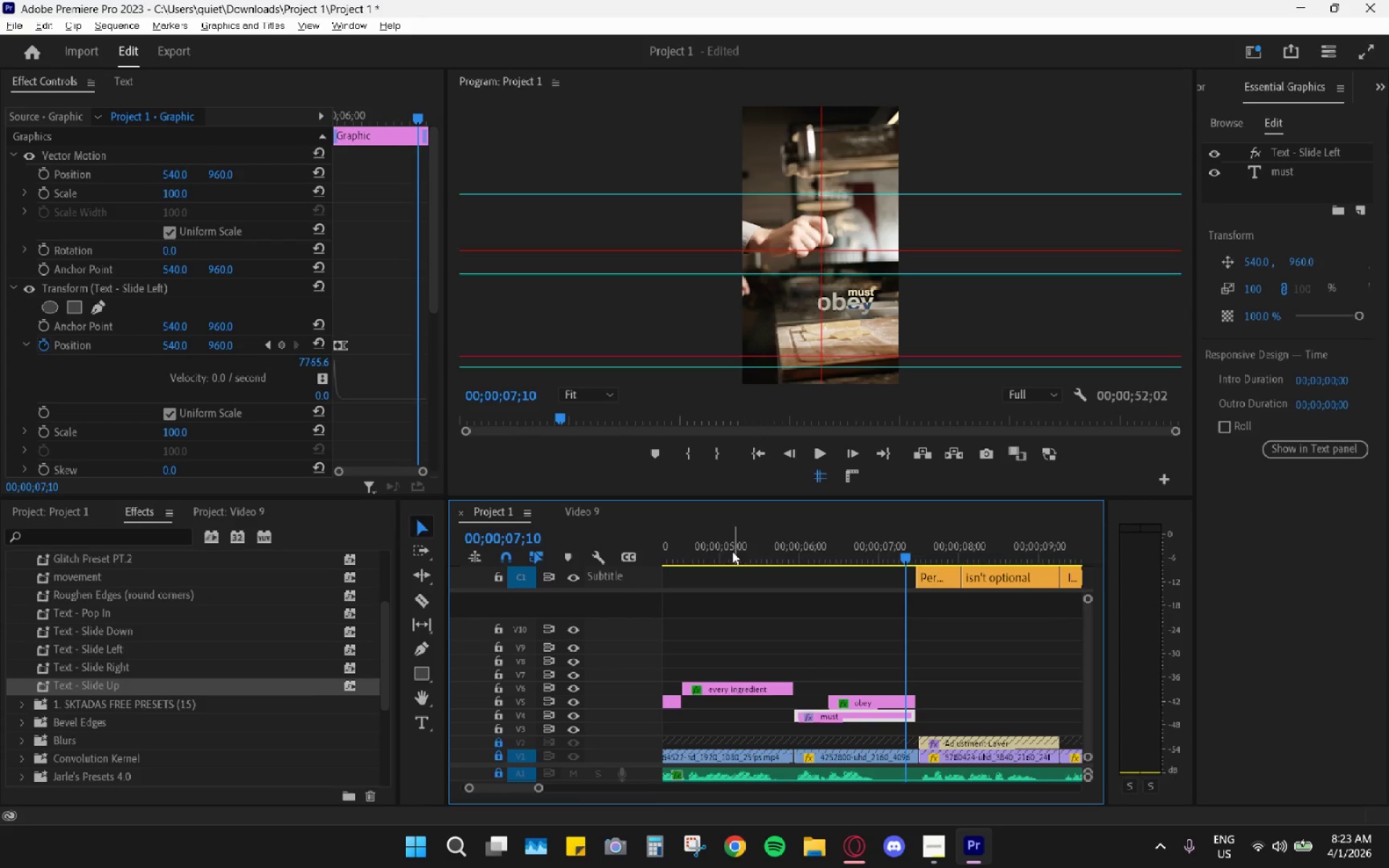 
left_click_drag(start_coordinate=[720, 552], to_coordinate=[624, 564])
 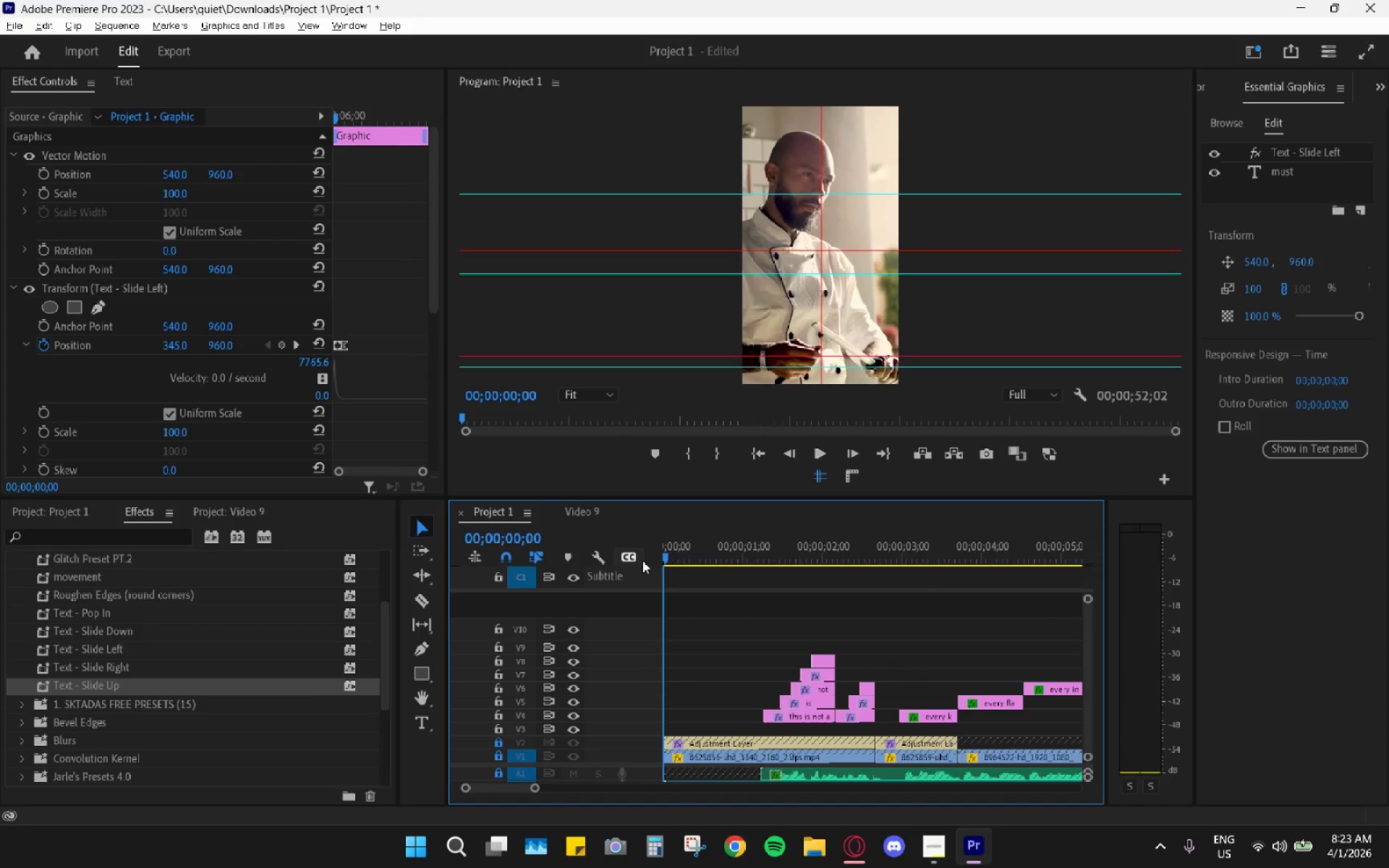 
key(Space)
 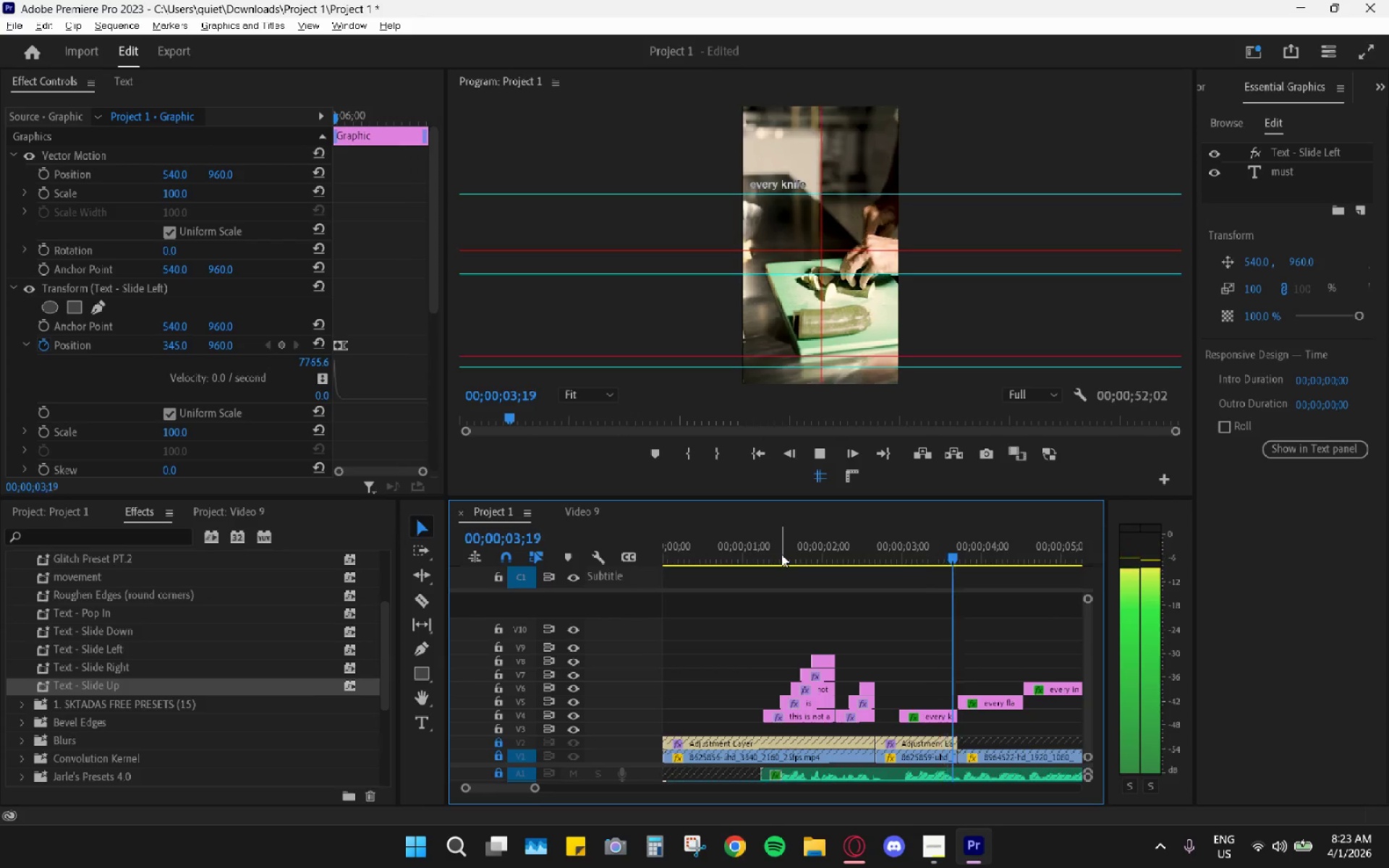 
wait(8.81)
 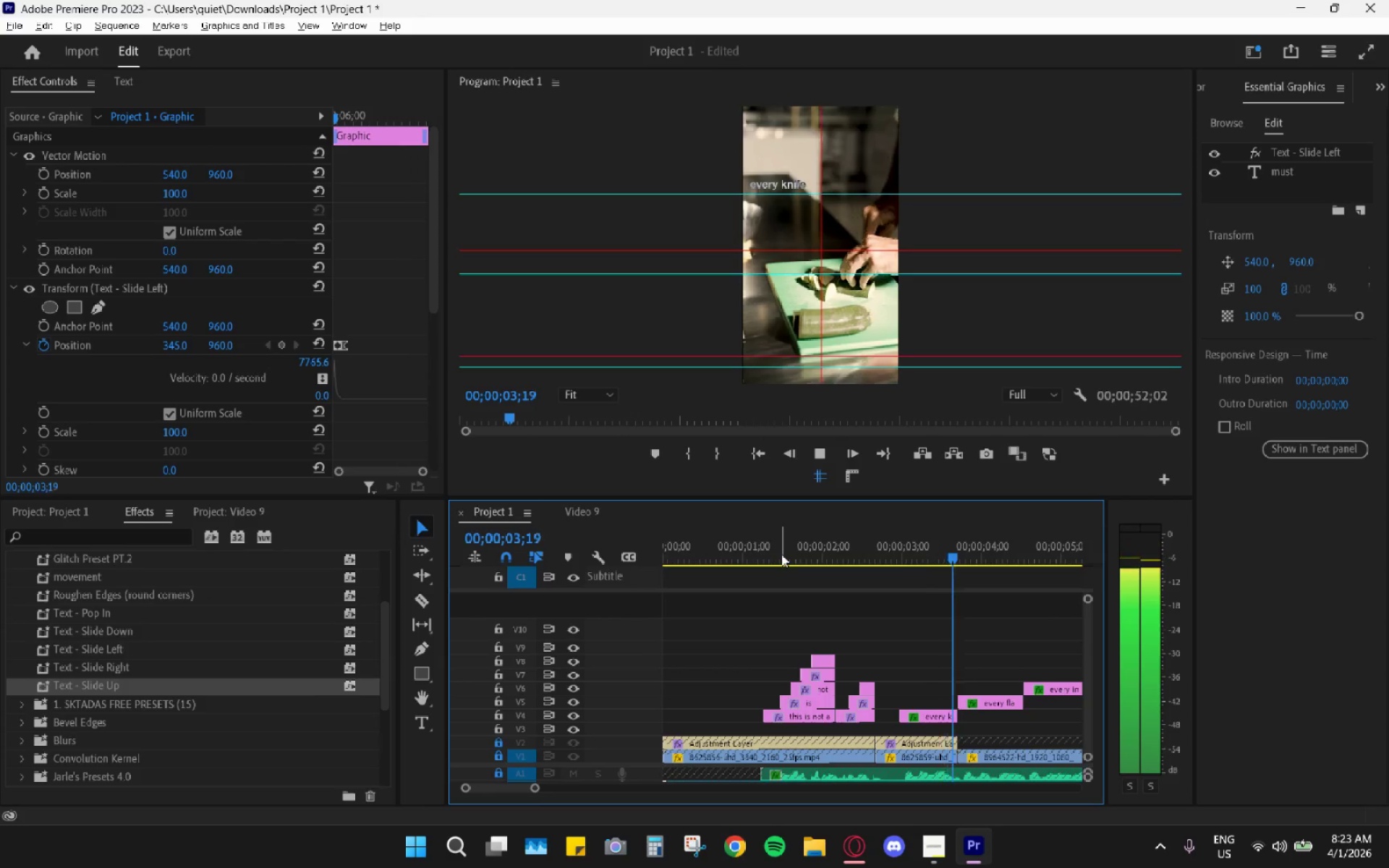 
key(Space)
 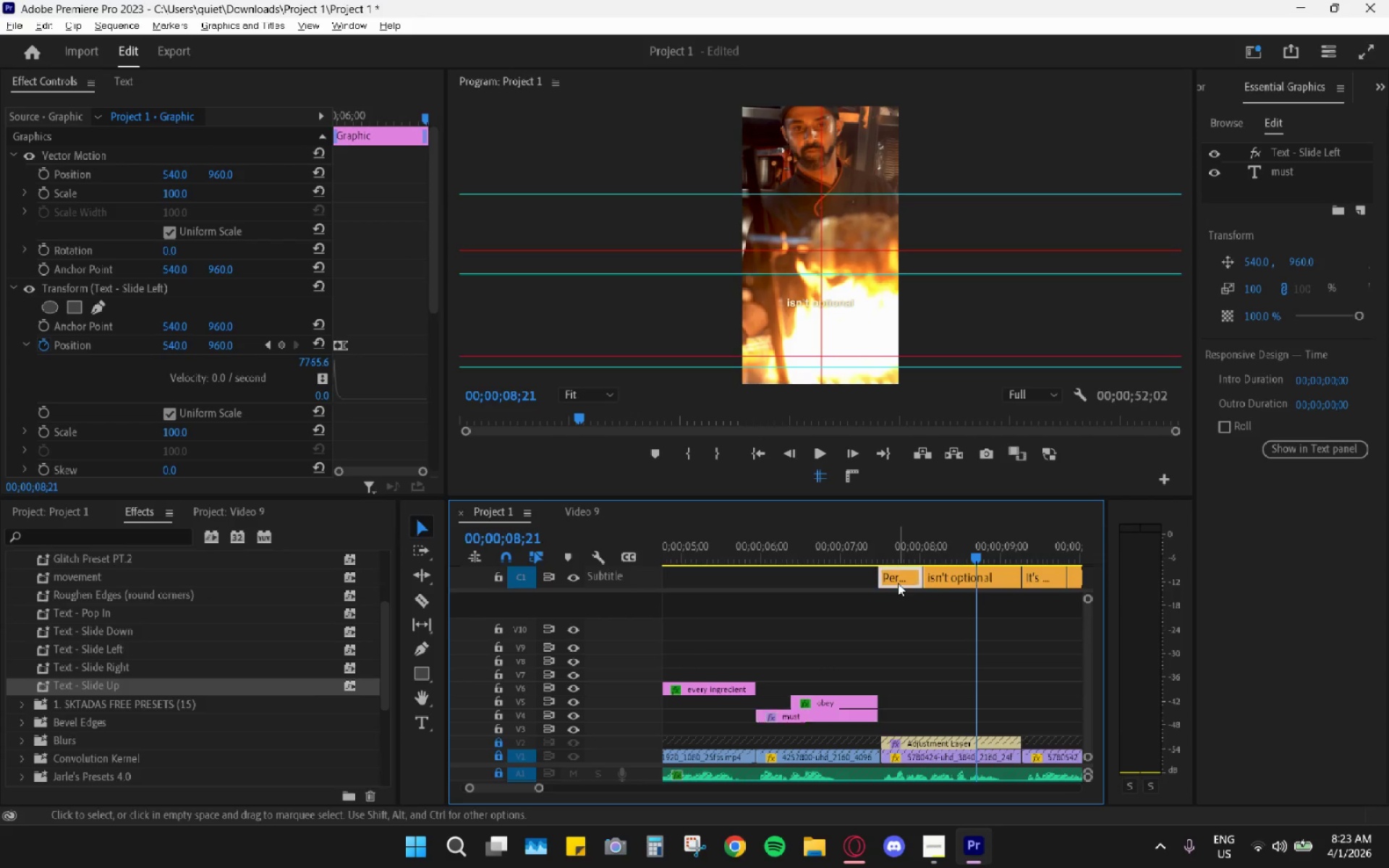 
double_click([903, 614])
 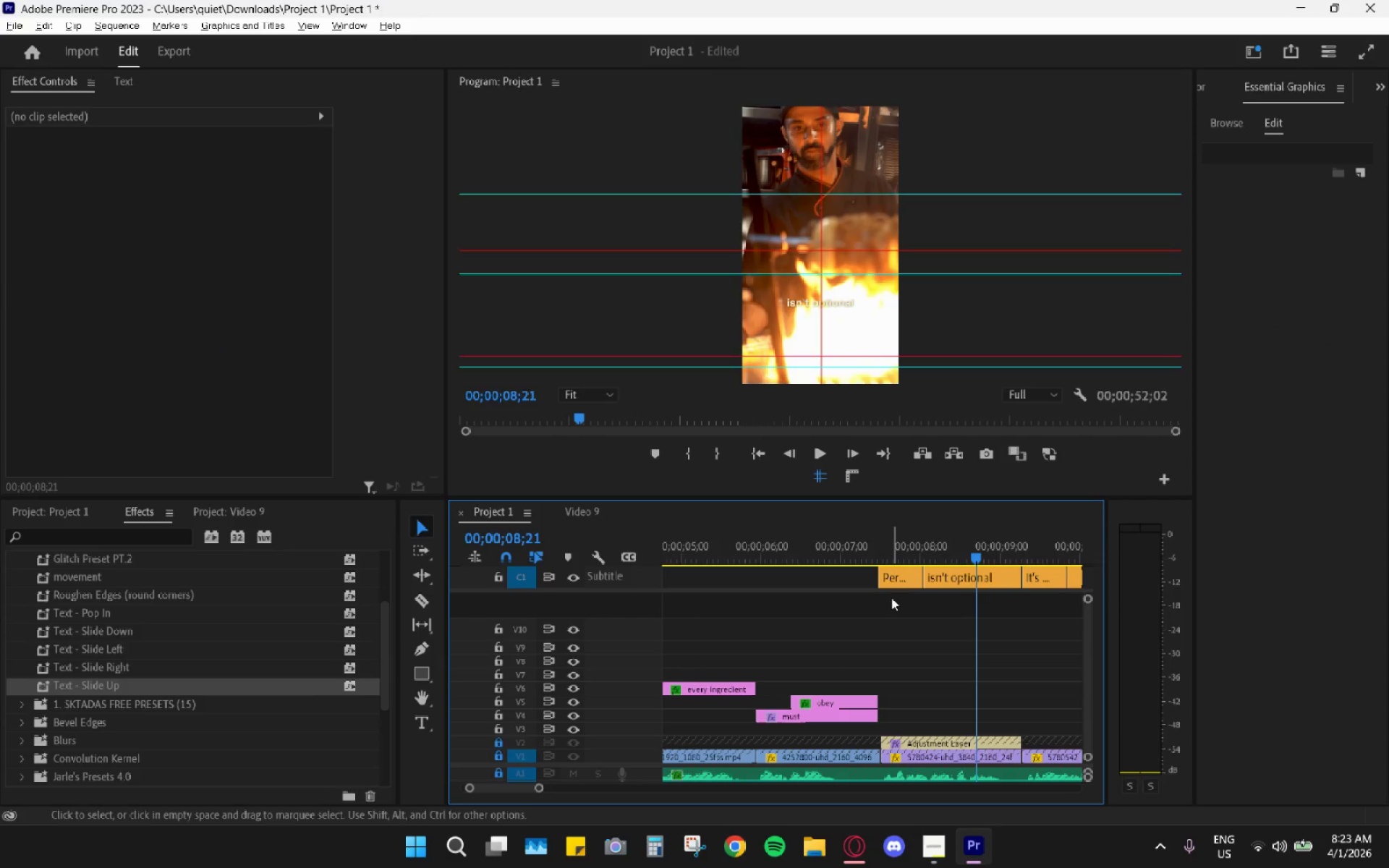 
left_click_drag(start_coordinate=[896, 595], to_coordinate=[925, 584])
 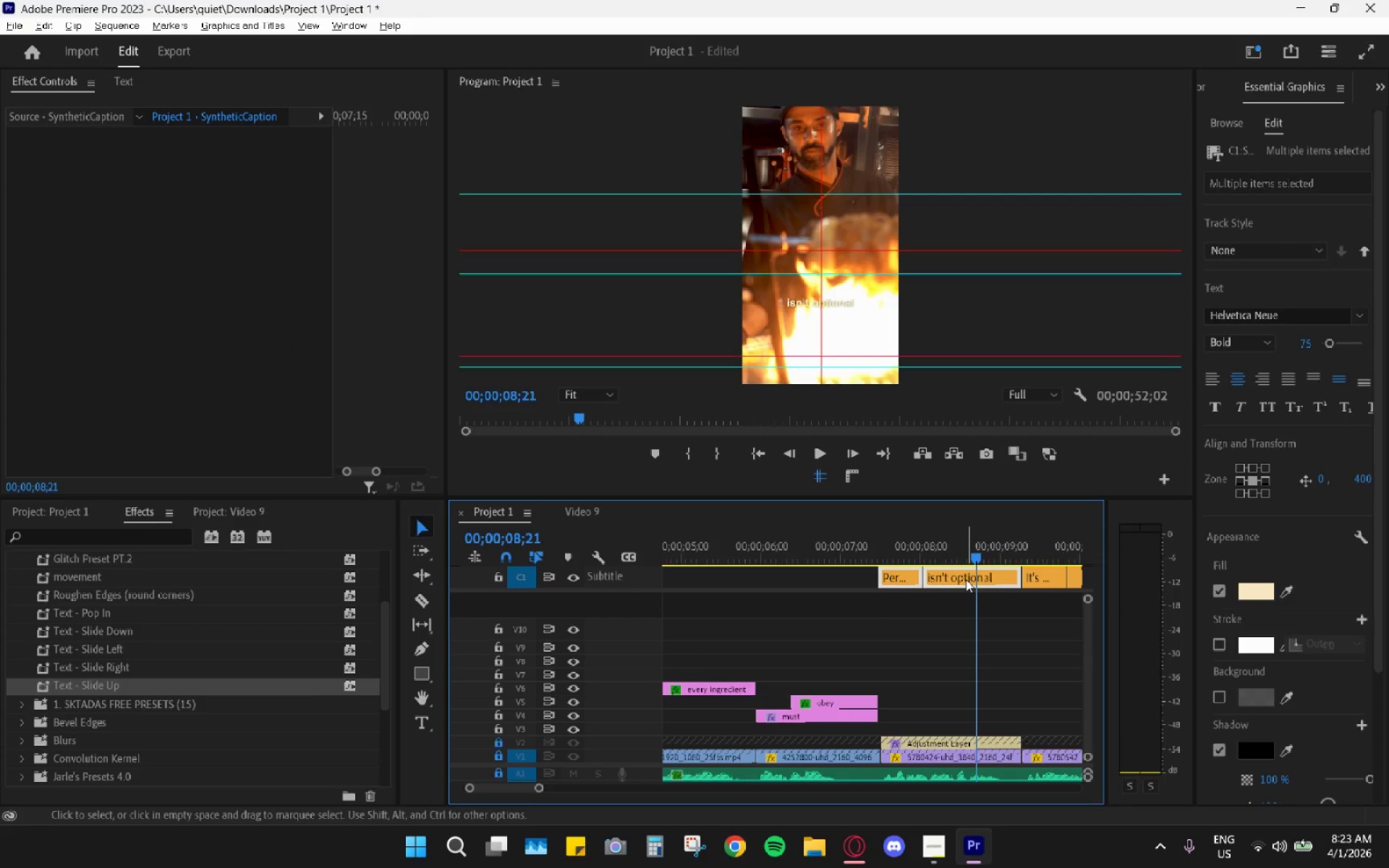 
left_click_drag(start_coordinate=[961, 542], to_coordinate=[927, 543])
 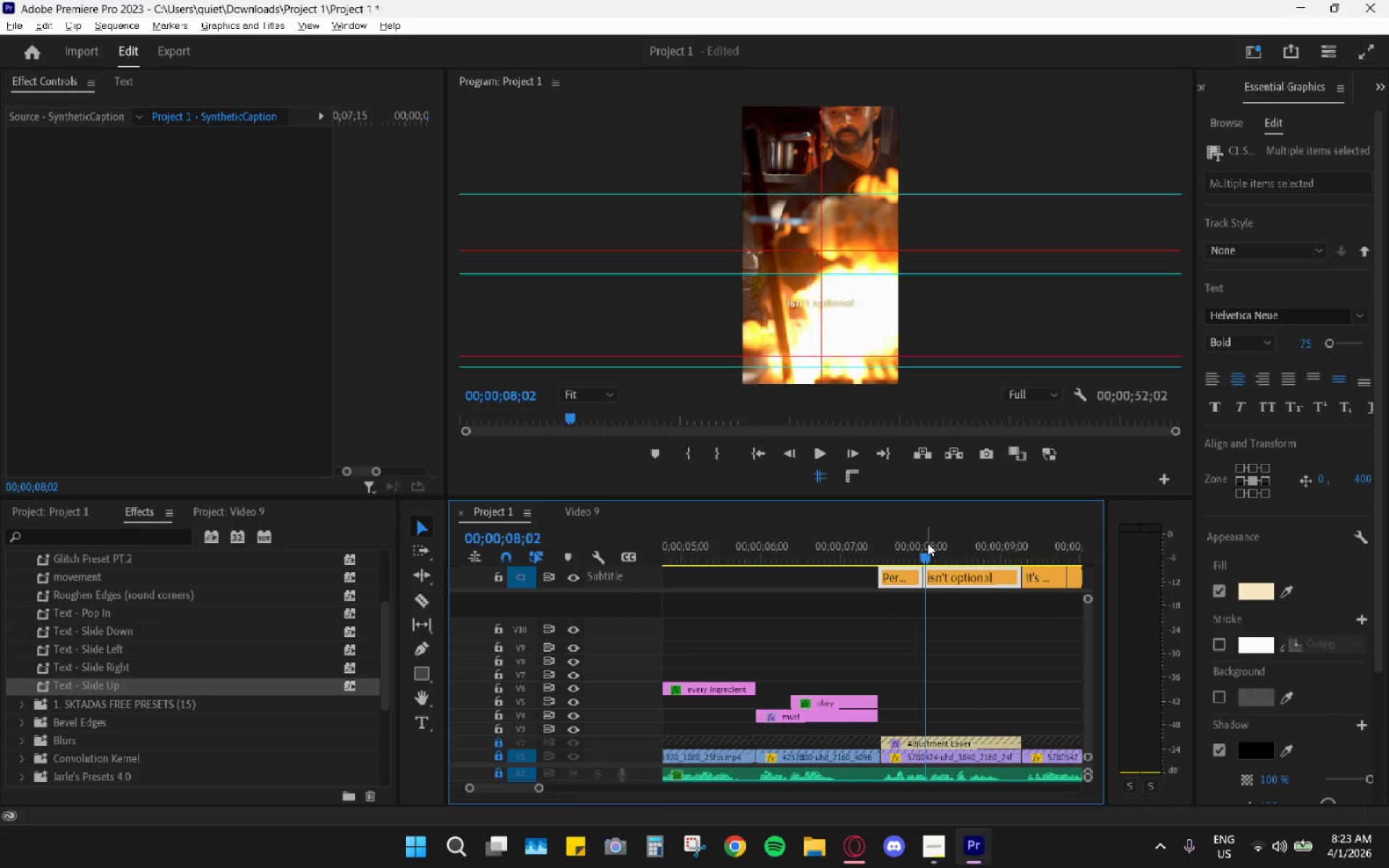 
key(Space)
 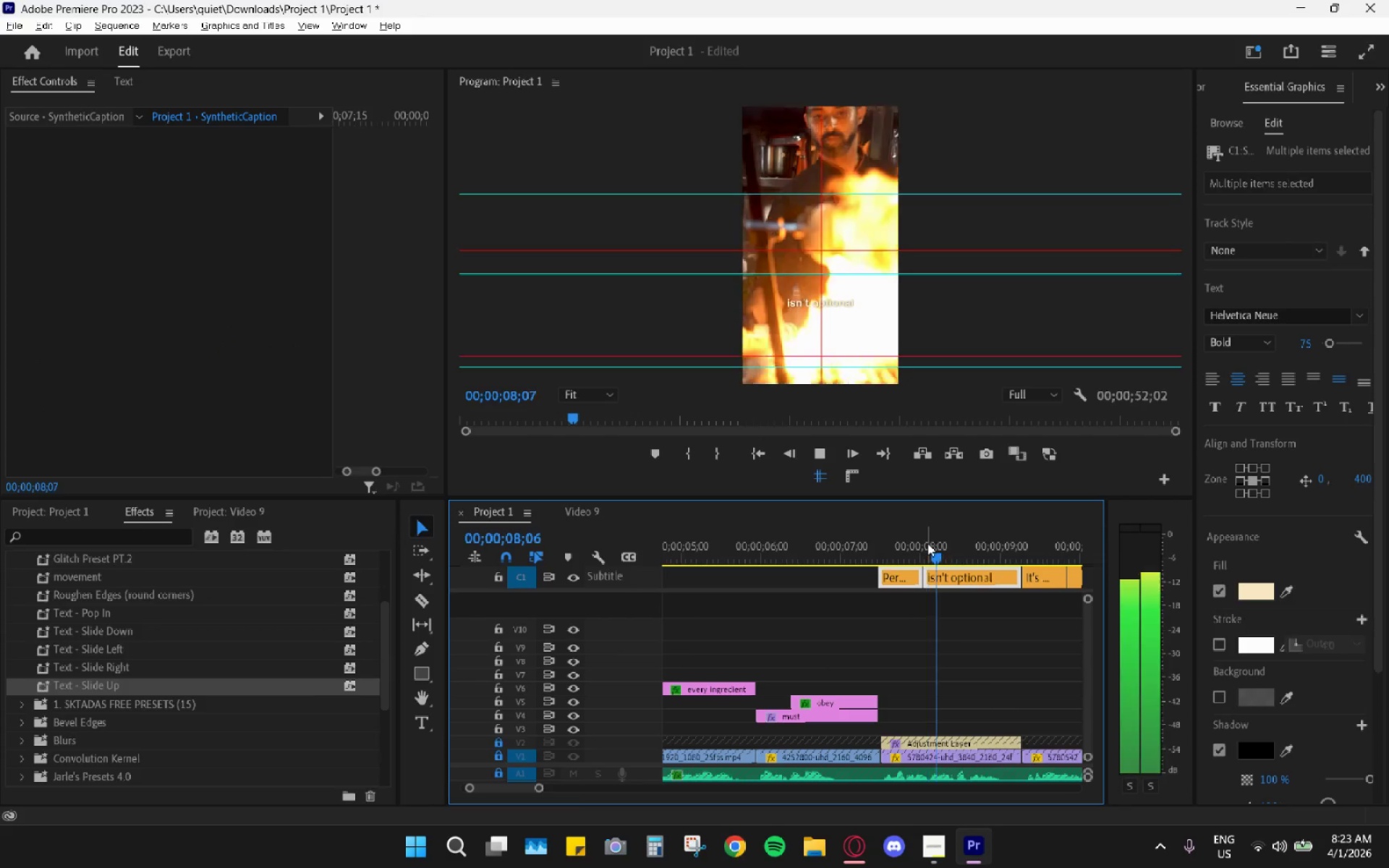 
key(Space)
 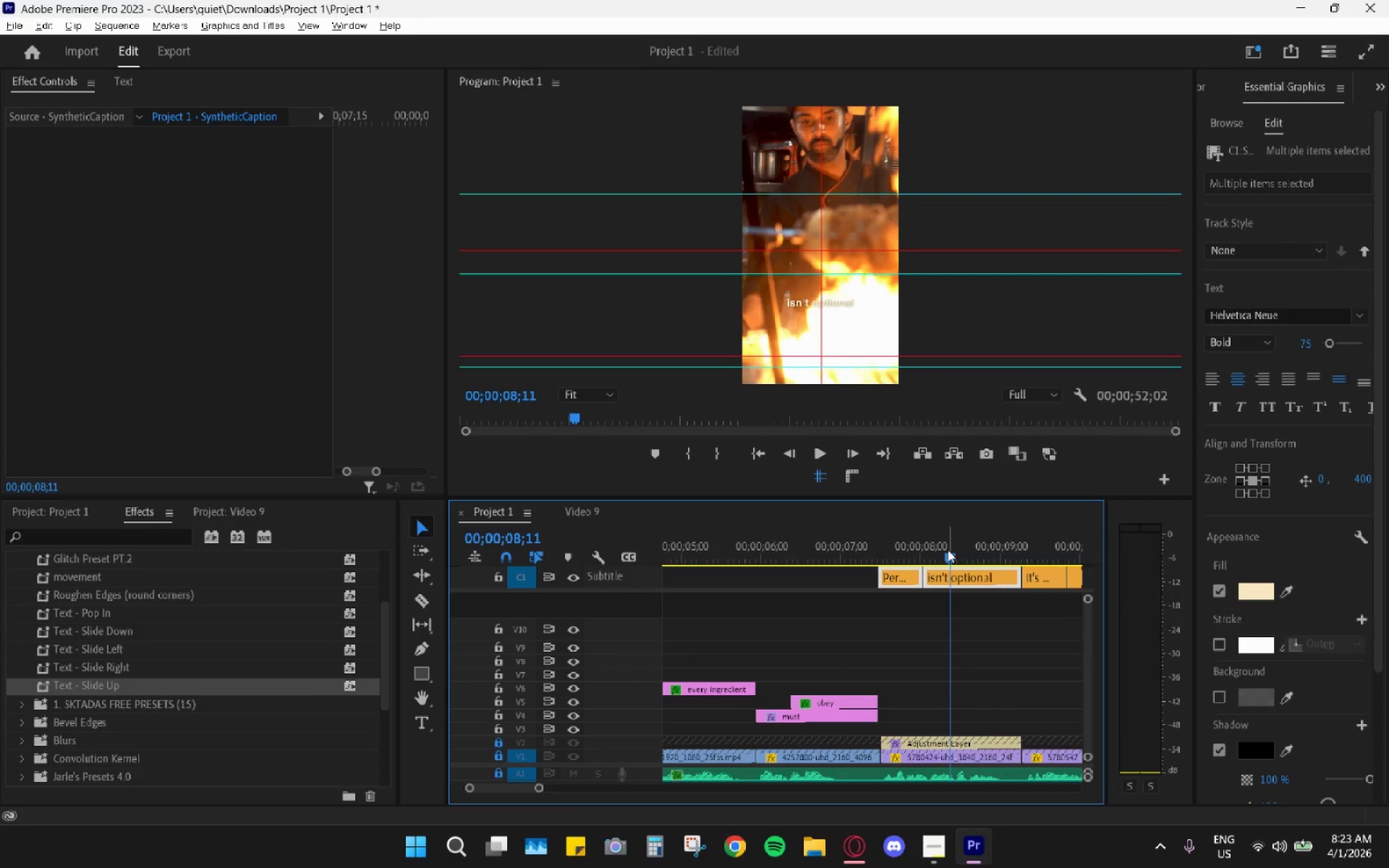 
key(Space)
 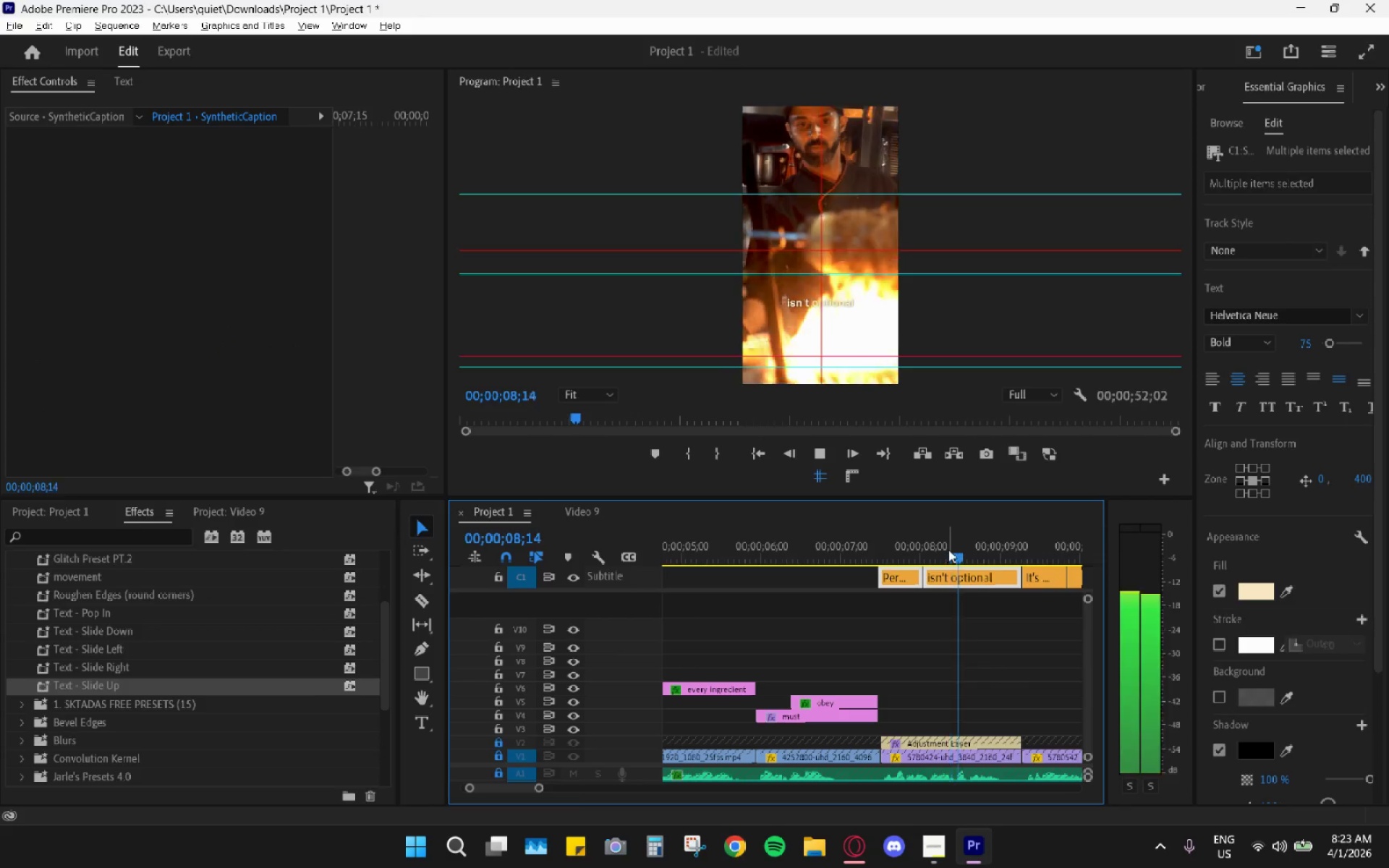 
left_click_drag(start_coordinate=[948, 550], to_coordinate=[957, 559])
 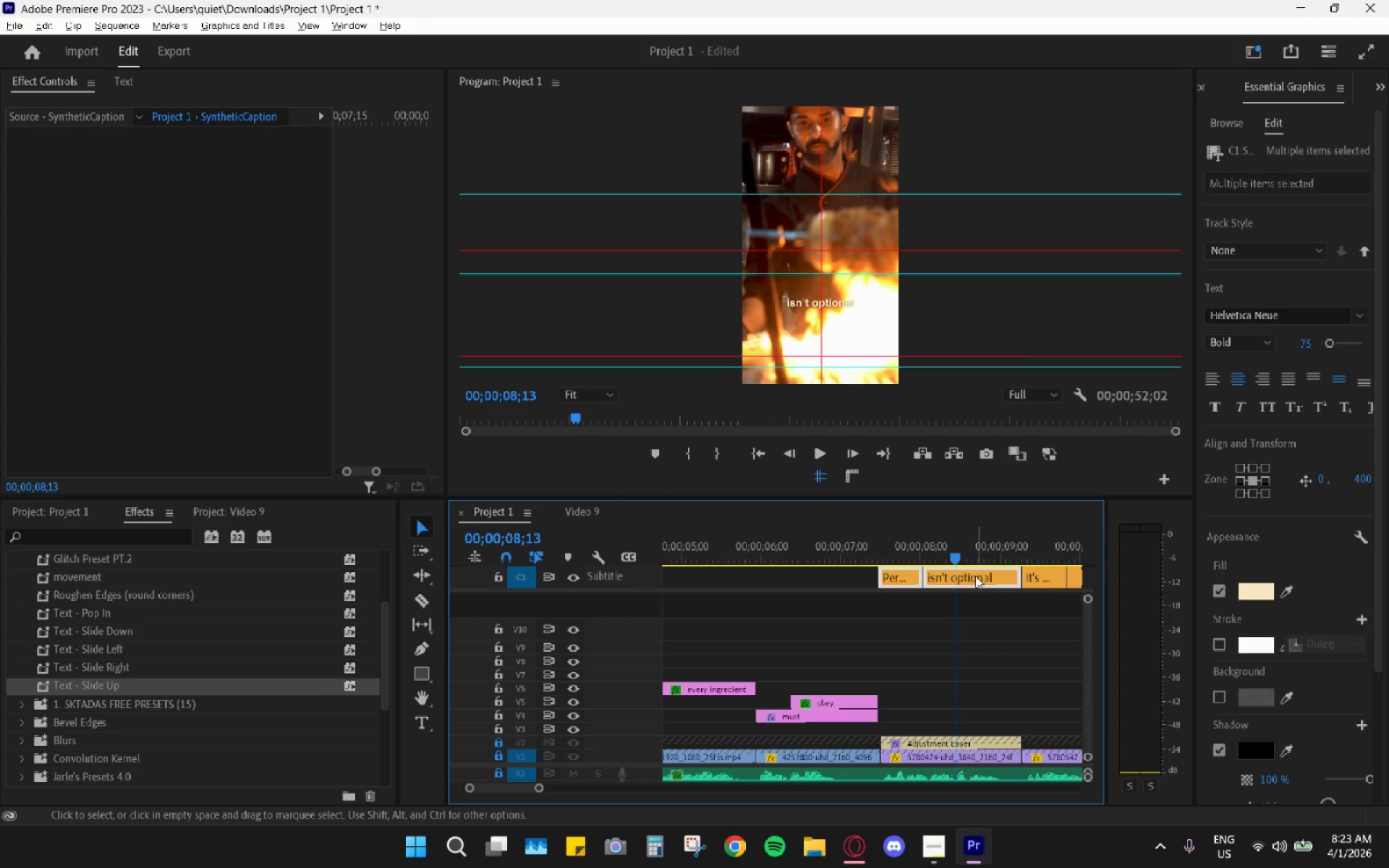 
key(C)
 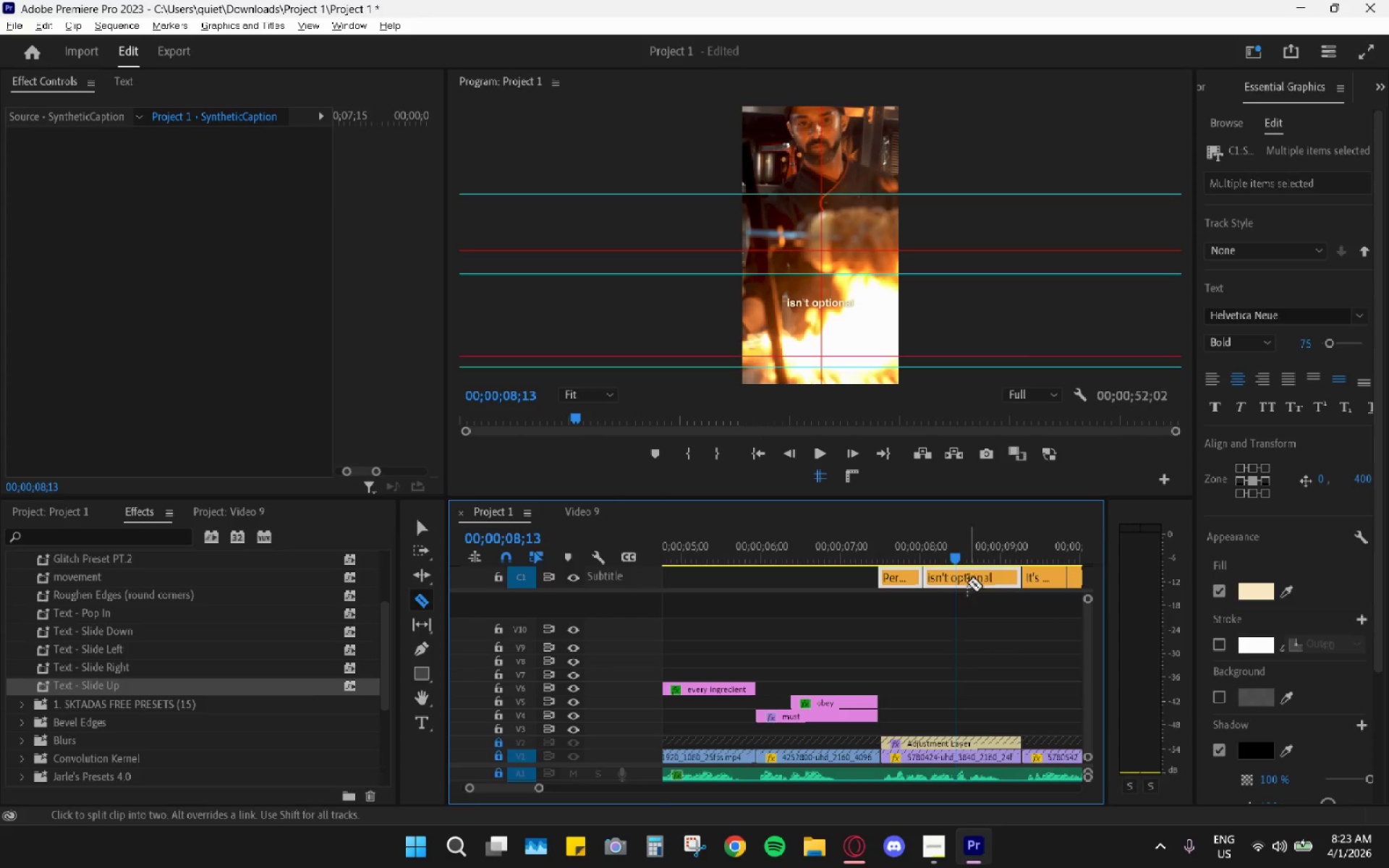 
left_click([957, 581])
 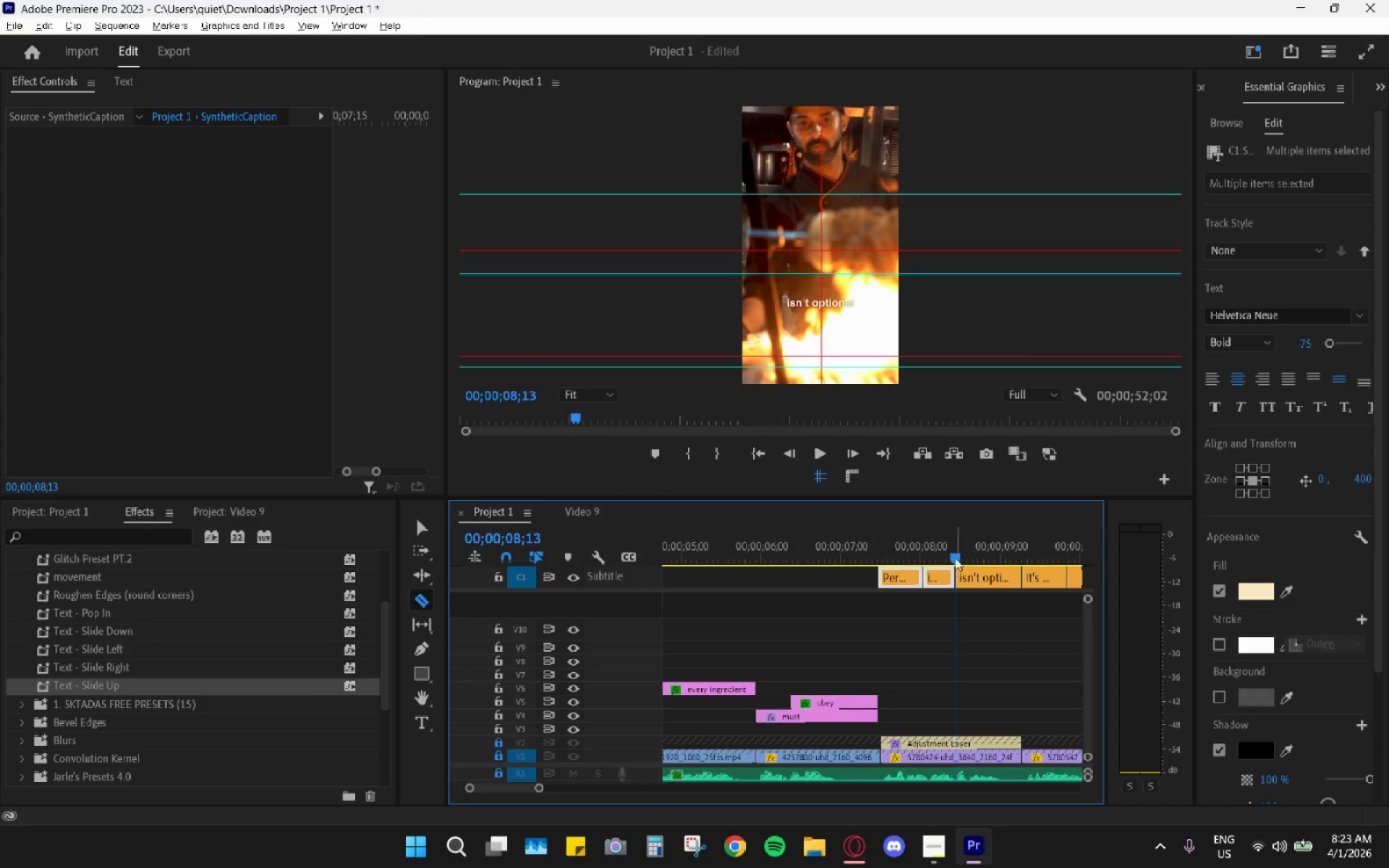 
left_click_drag(start_coordinate=[941, 552], to_coordinate=[936, 551])
 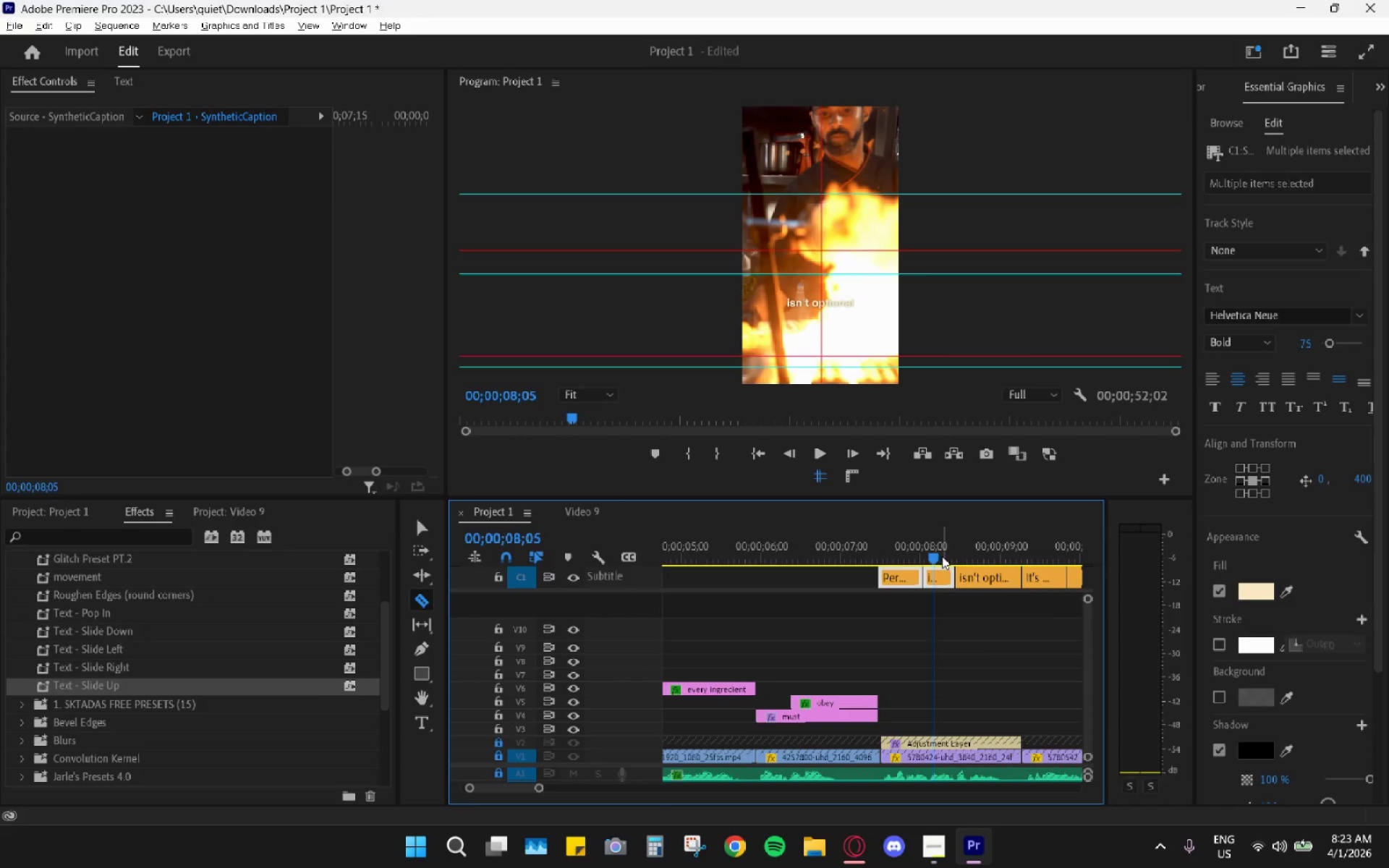 
key(V)
 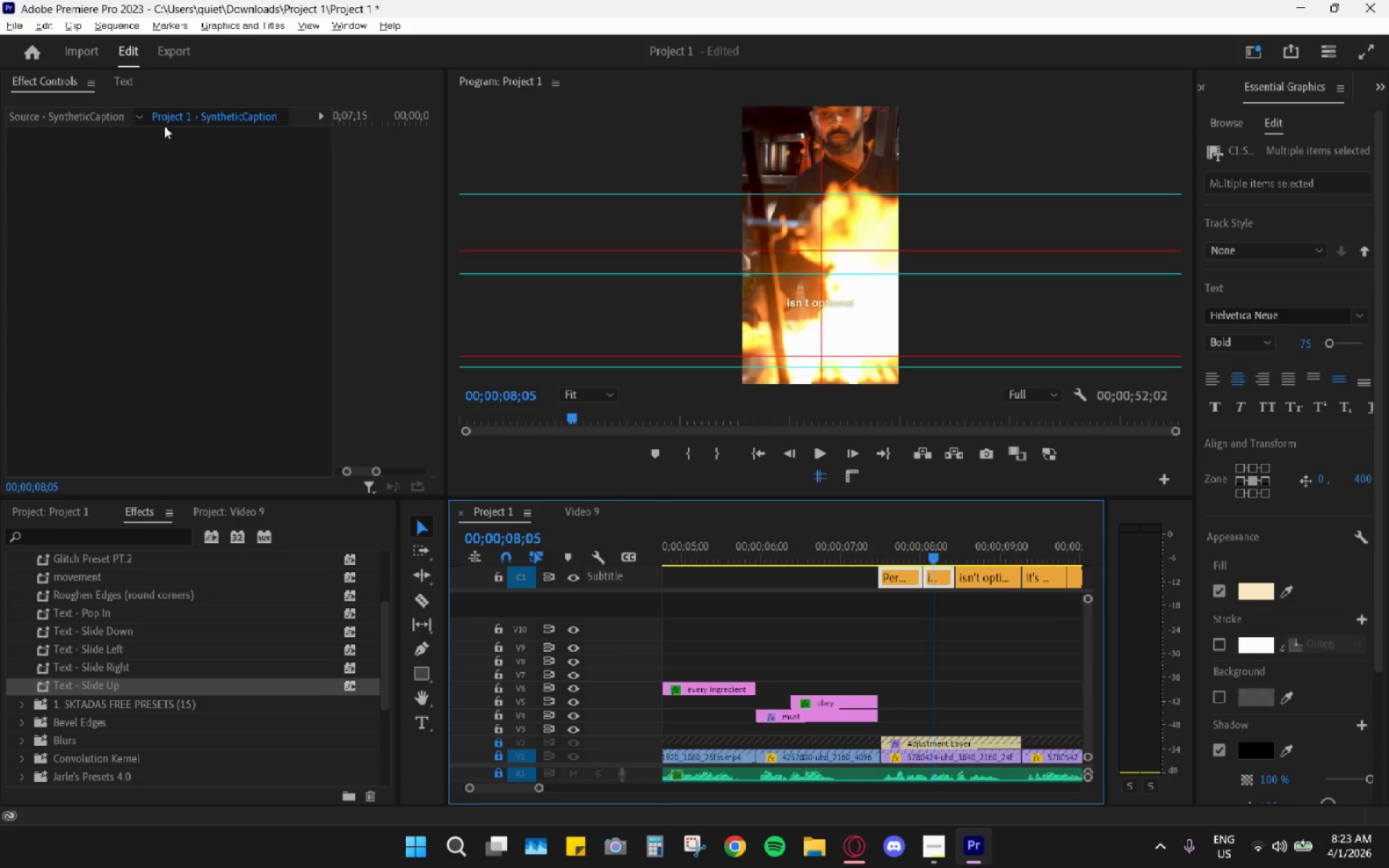 
left_click([122, 80])
 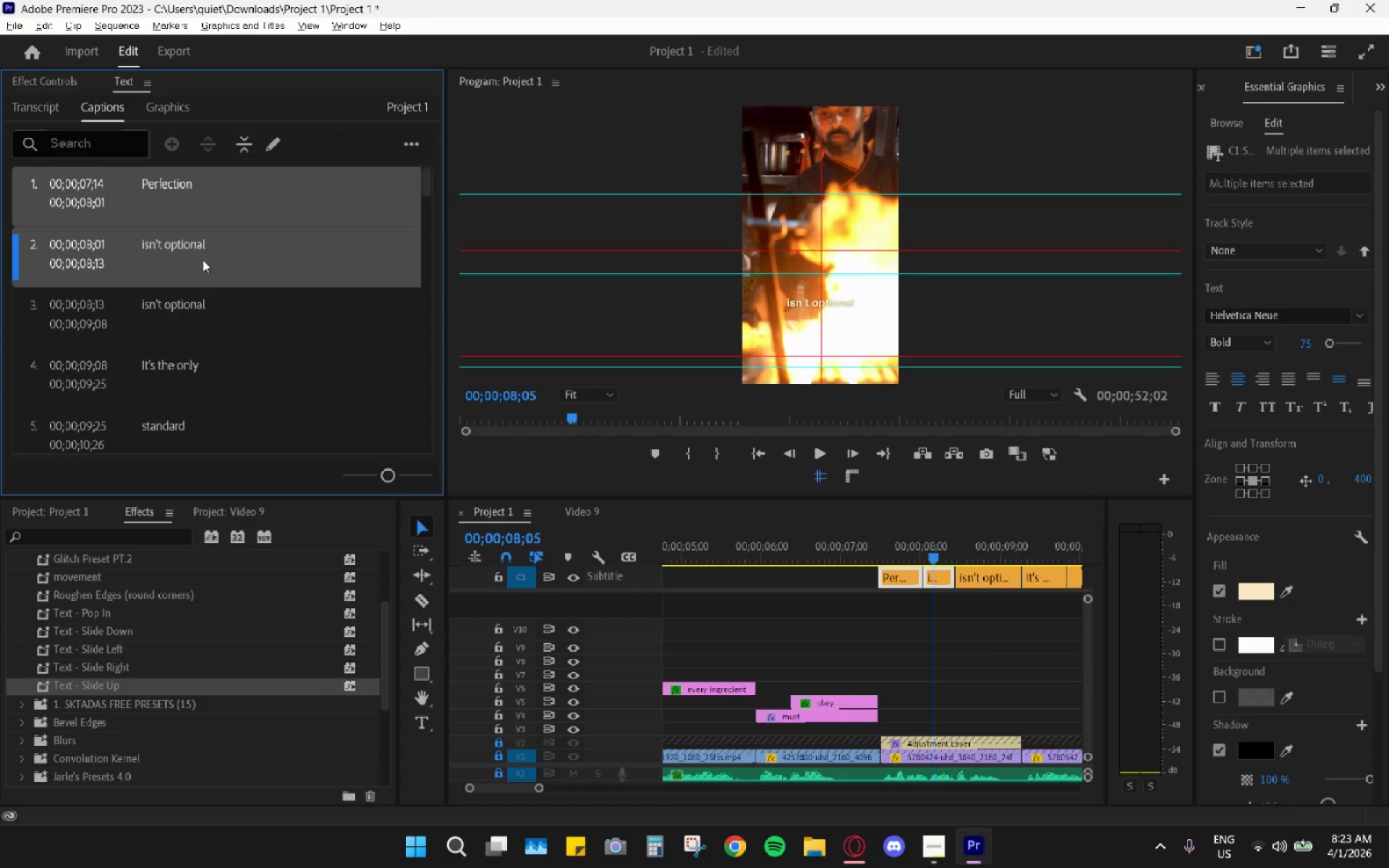 
double_click([201, 243])
 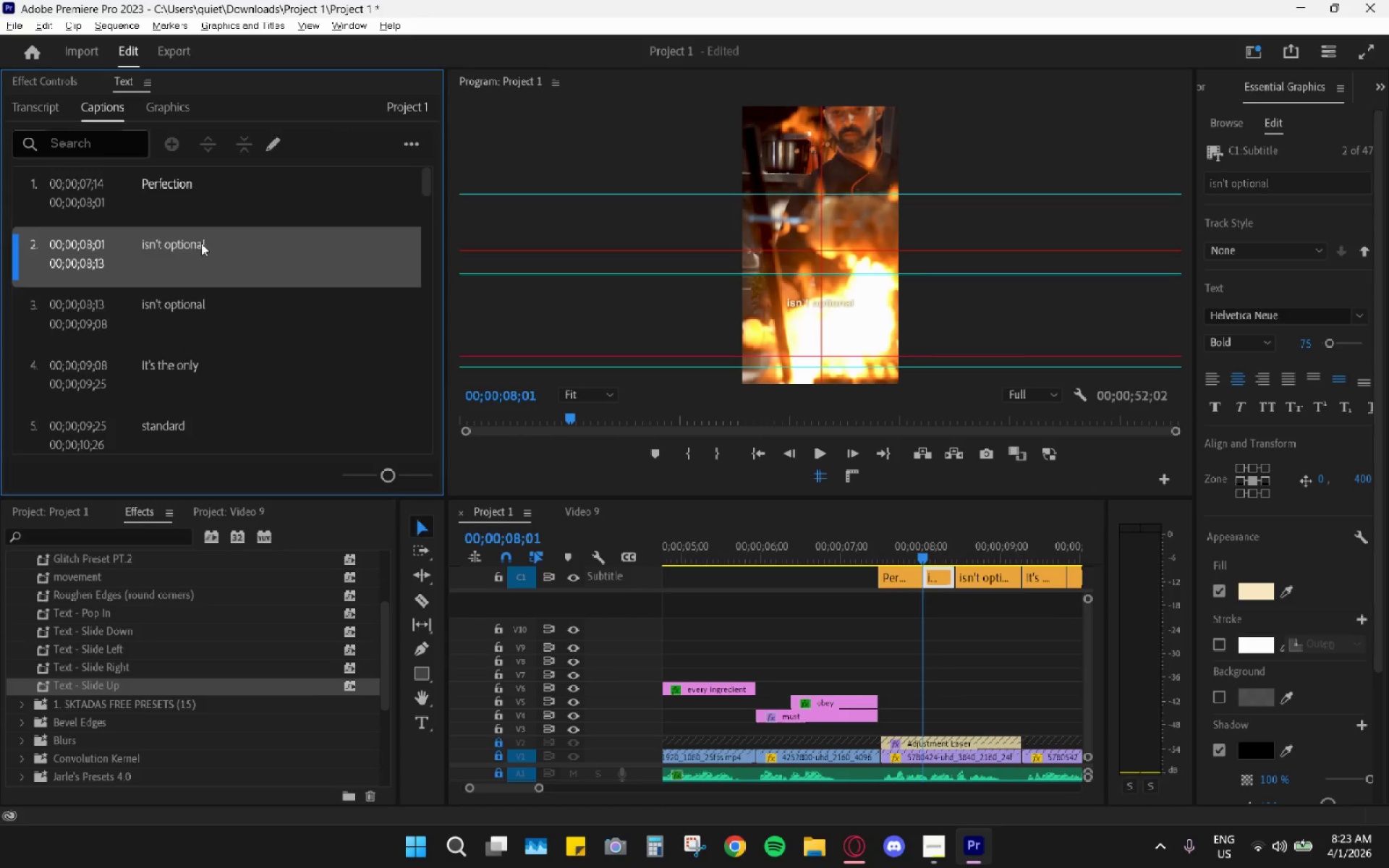 
triple_click([201, 243])
 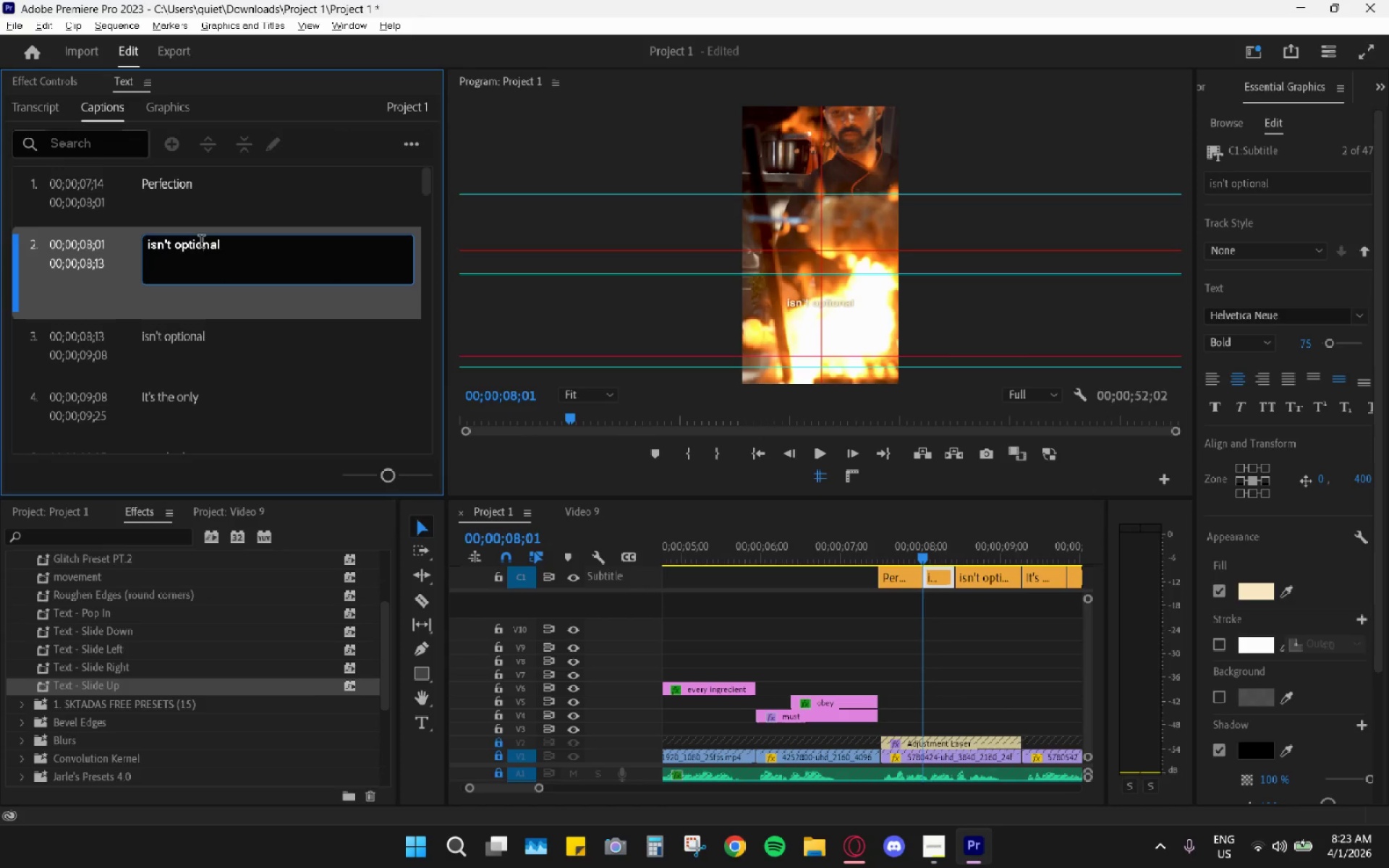 
triple_click([201, 243])
 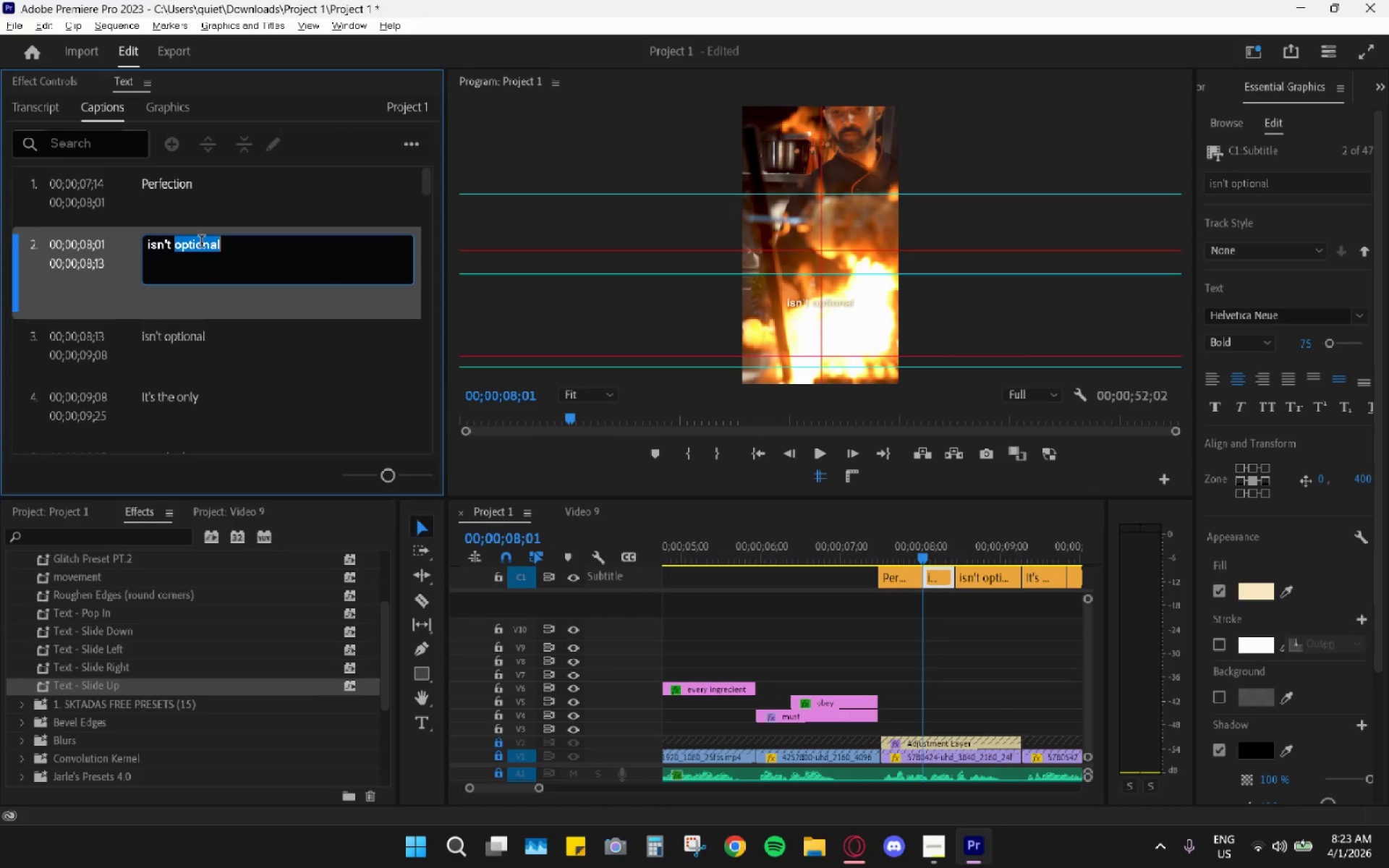 
triple_click([201, 243])
 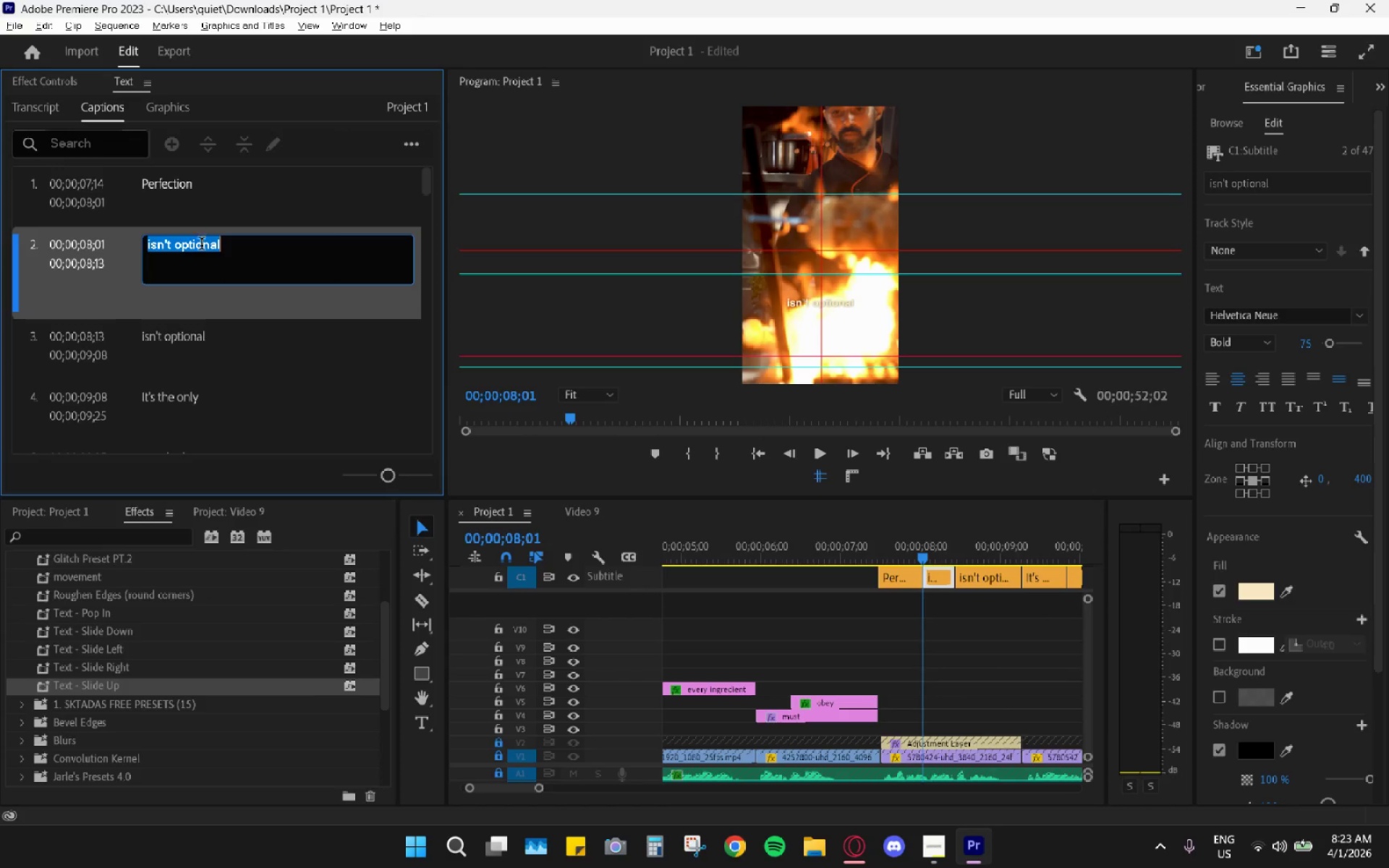 
triple_click([202, 250])
 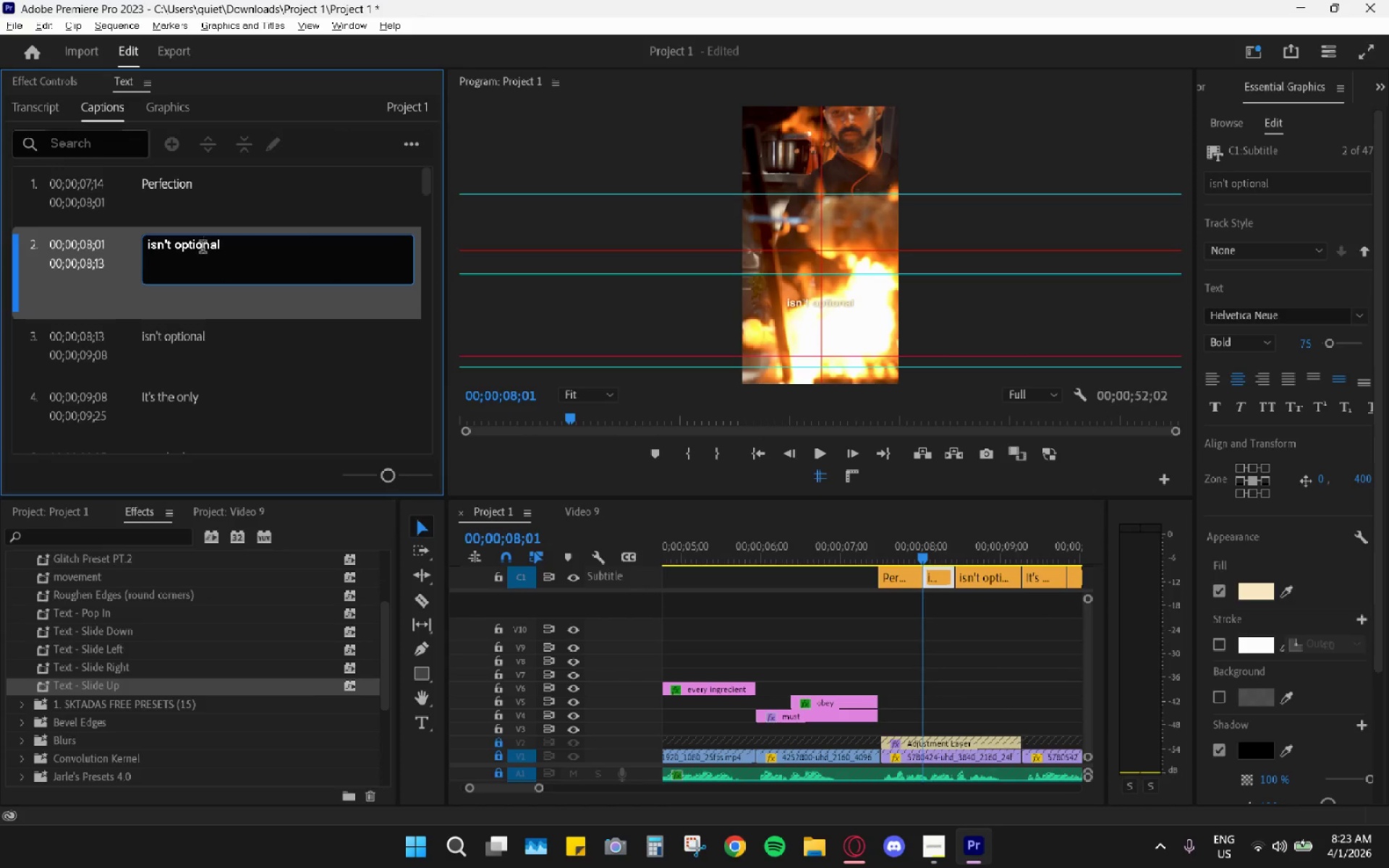 
triple_click([203, 247])
 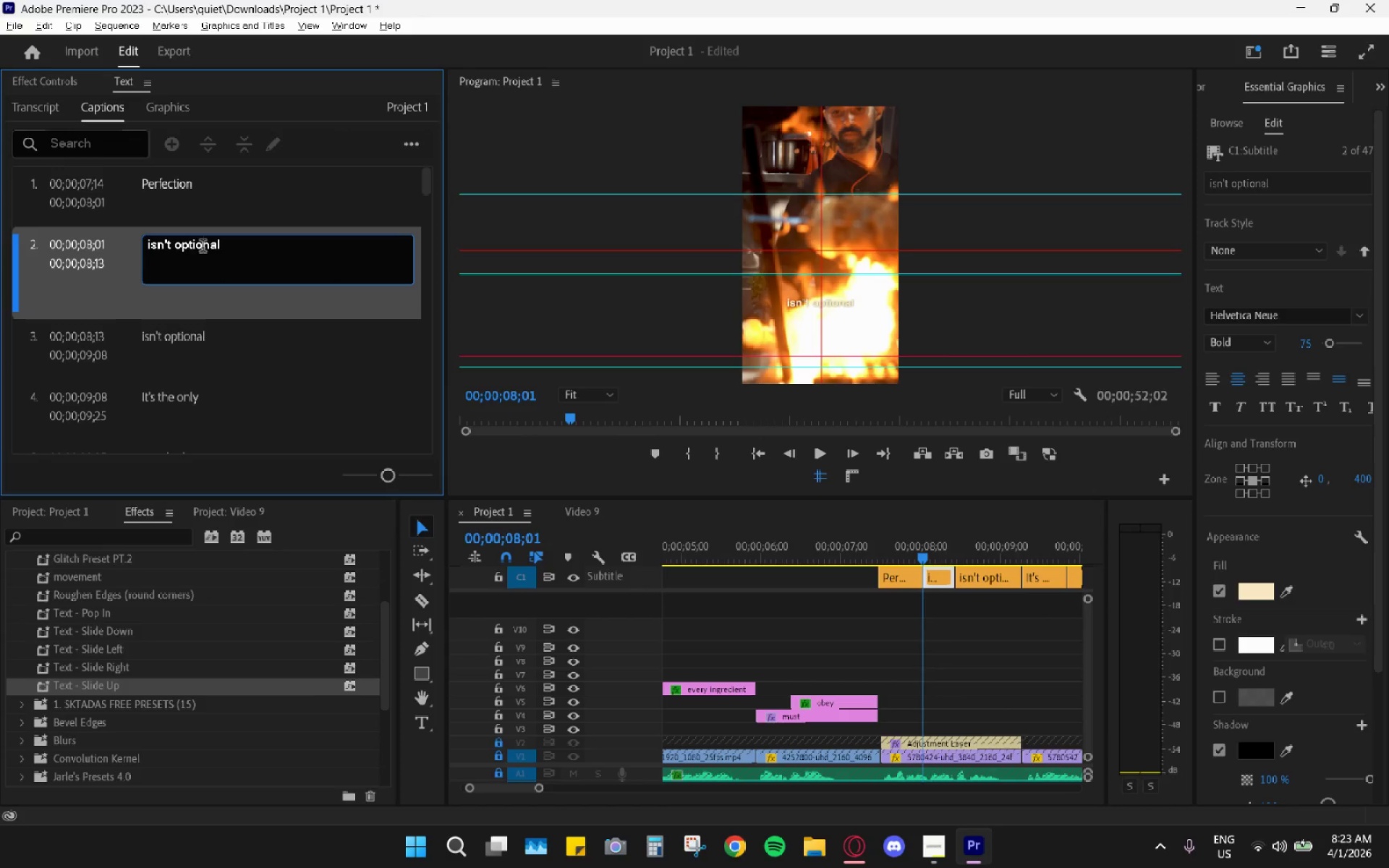 
triple_click([203, 247])
 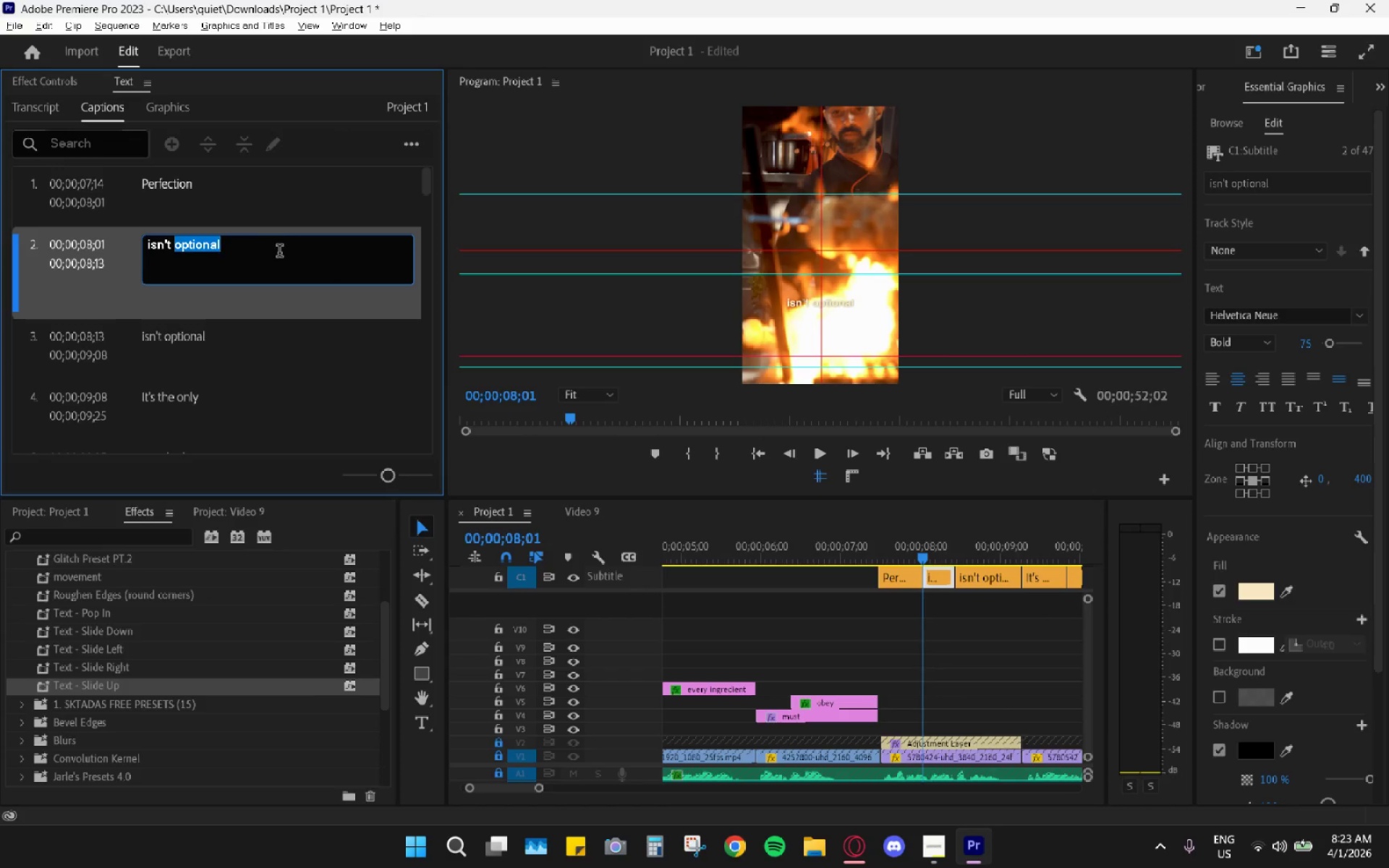 
key(Backspace)
 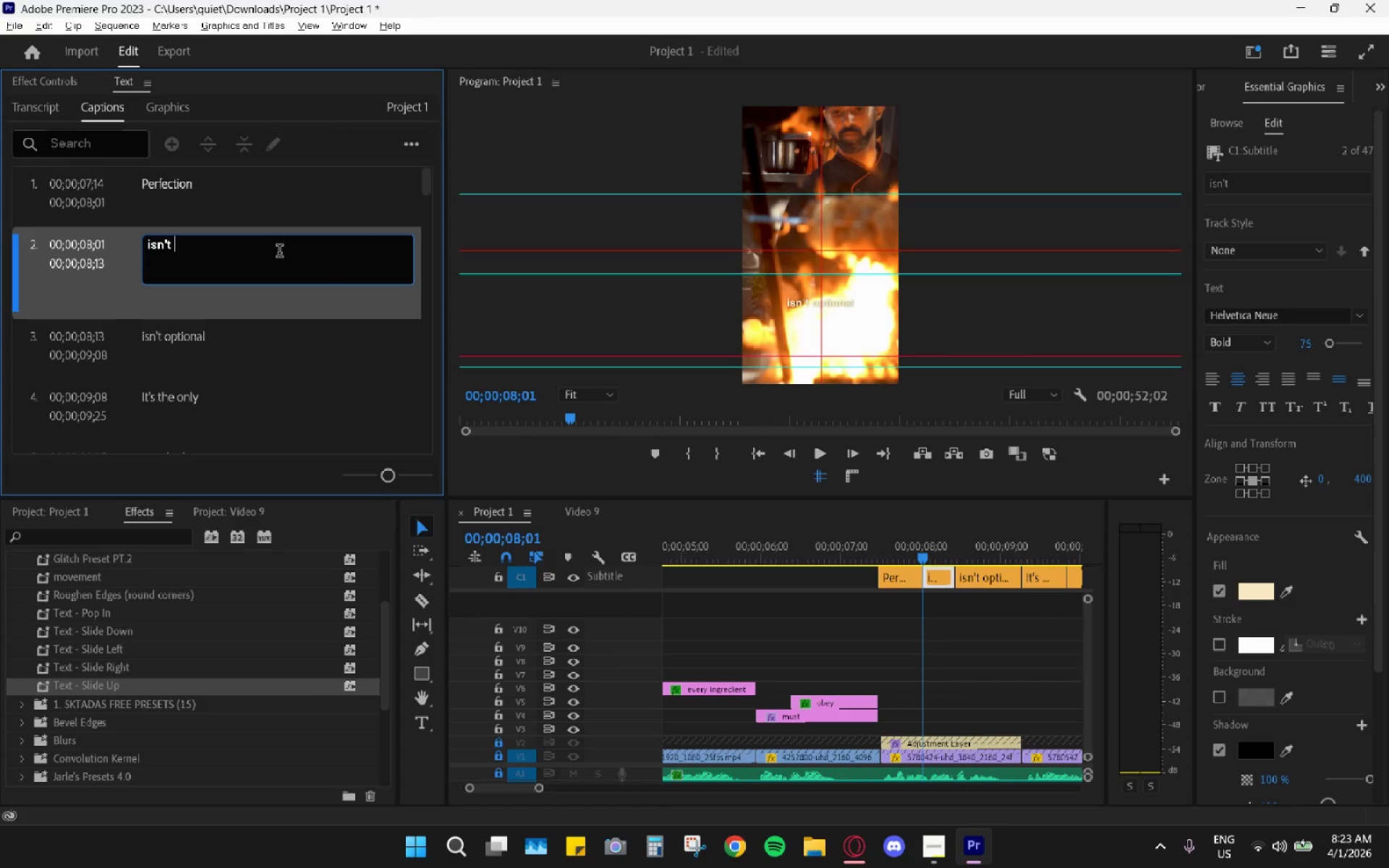 
key(Backspace)
 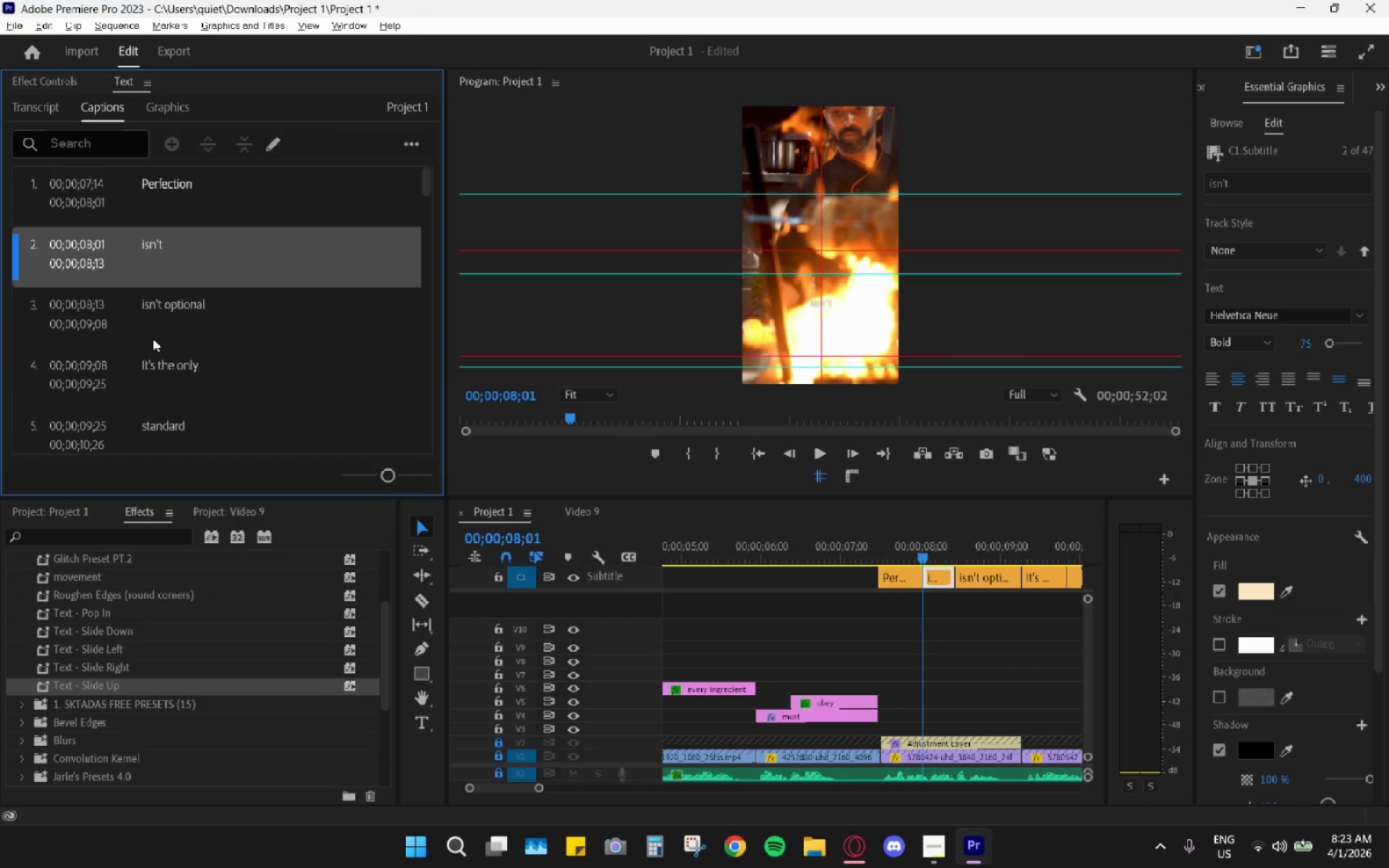 
double_click([163, 309])
 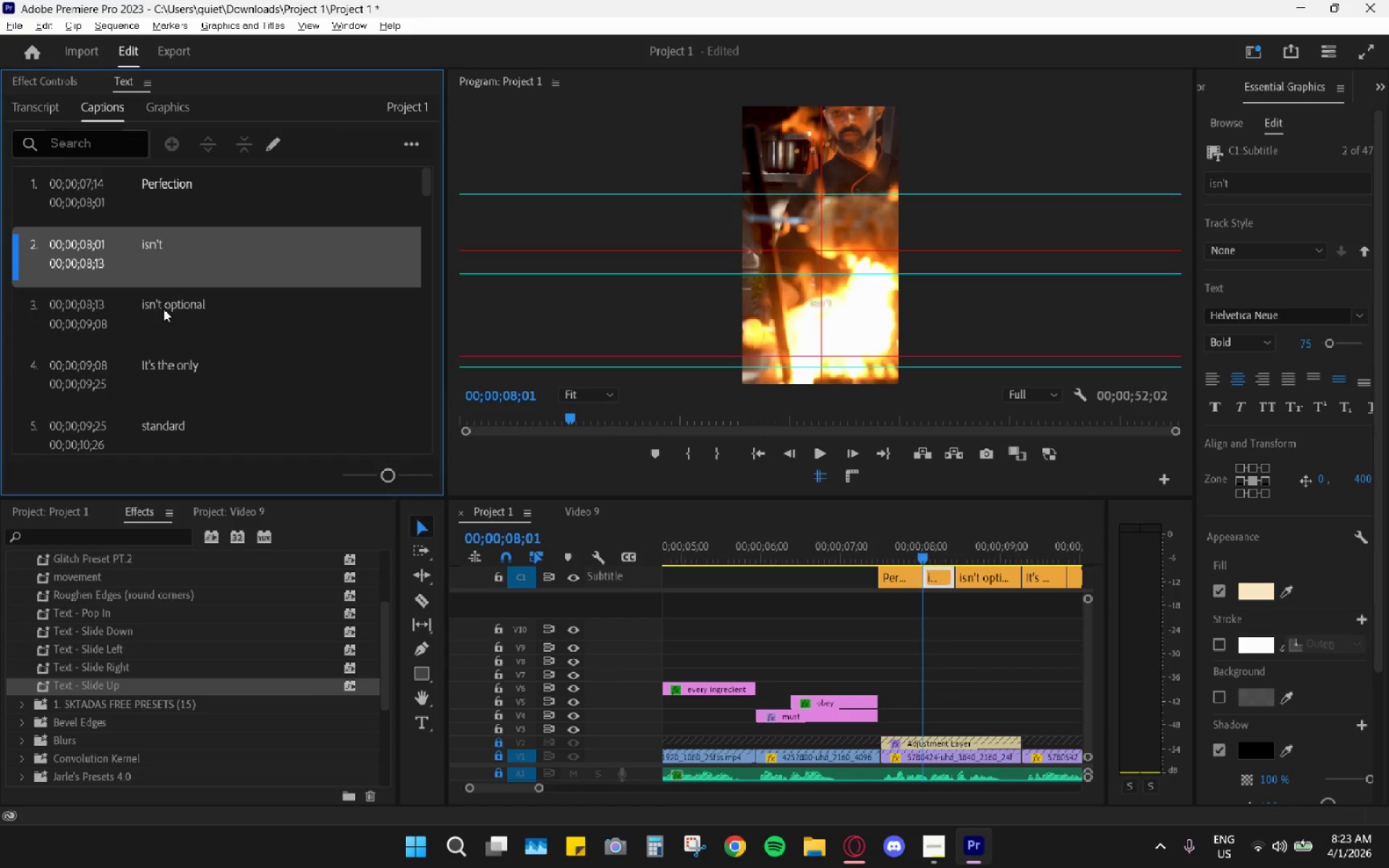 
triple_click([163, 309])
 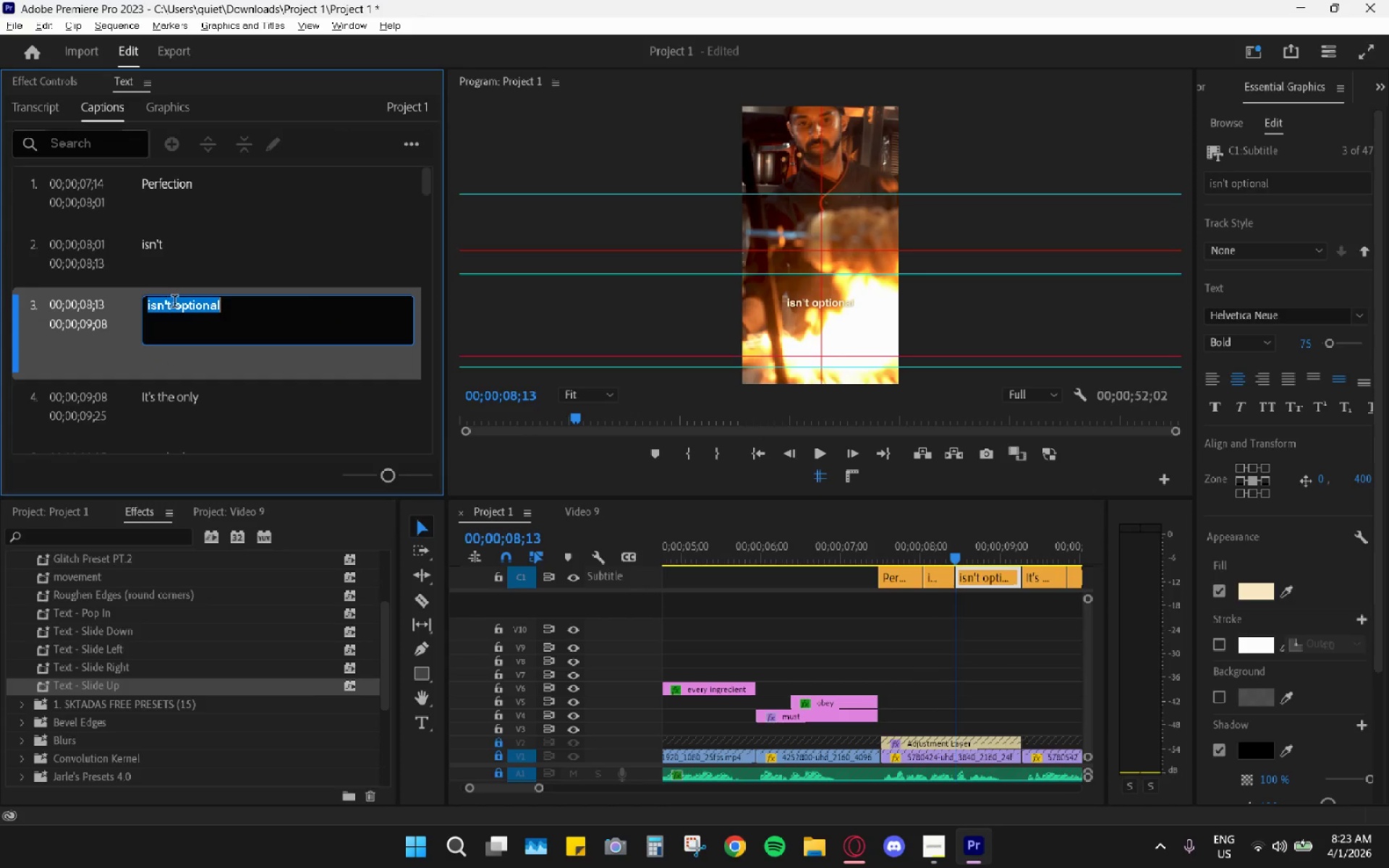 
left_click_drag(start_coordinate=[174, 303], to_coordinate=[99, 306])
 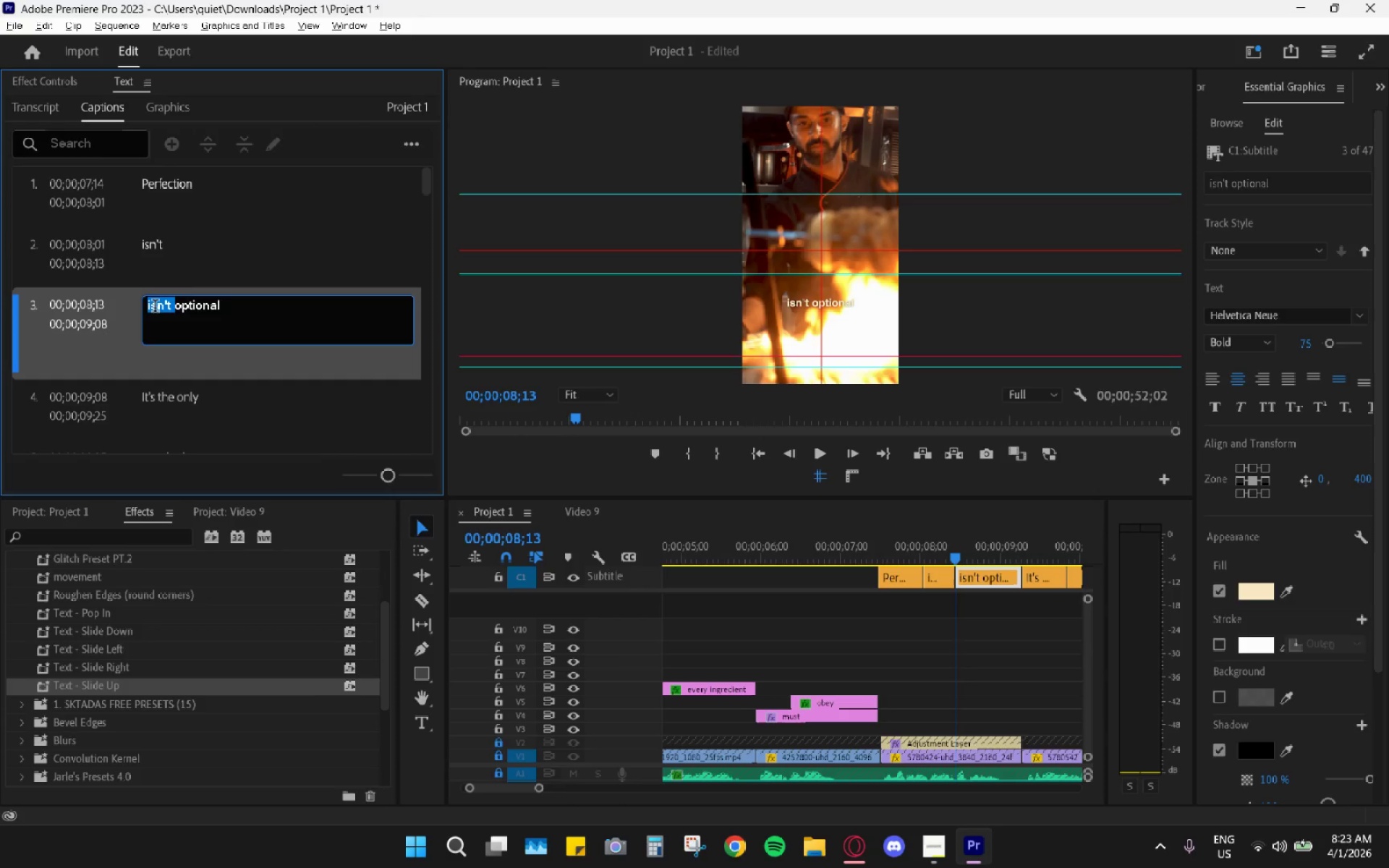 
key(Backspace)
 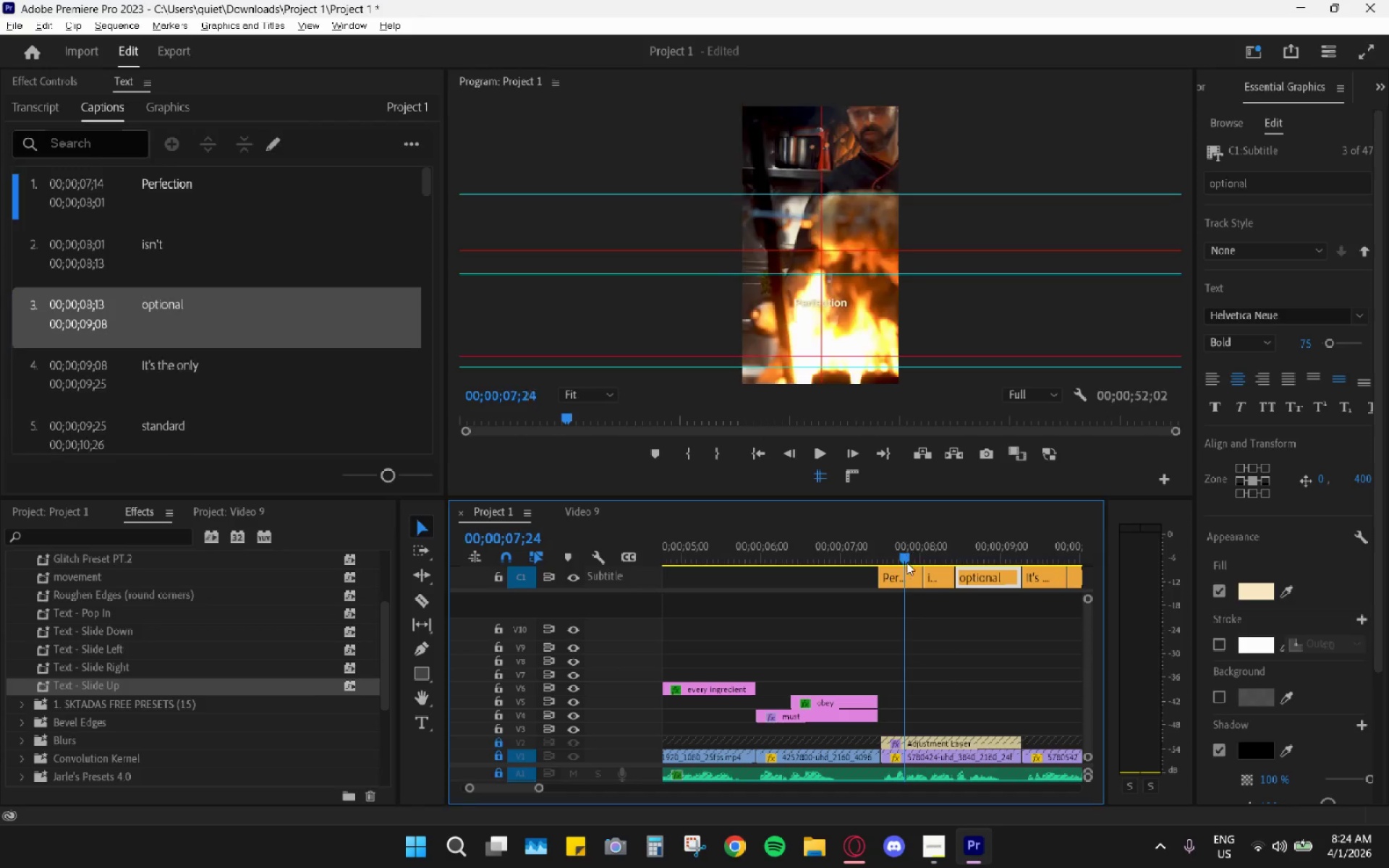 
left_click([896, 605])
 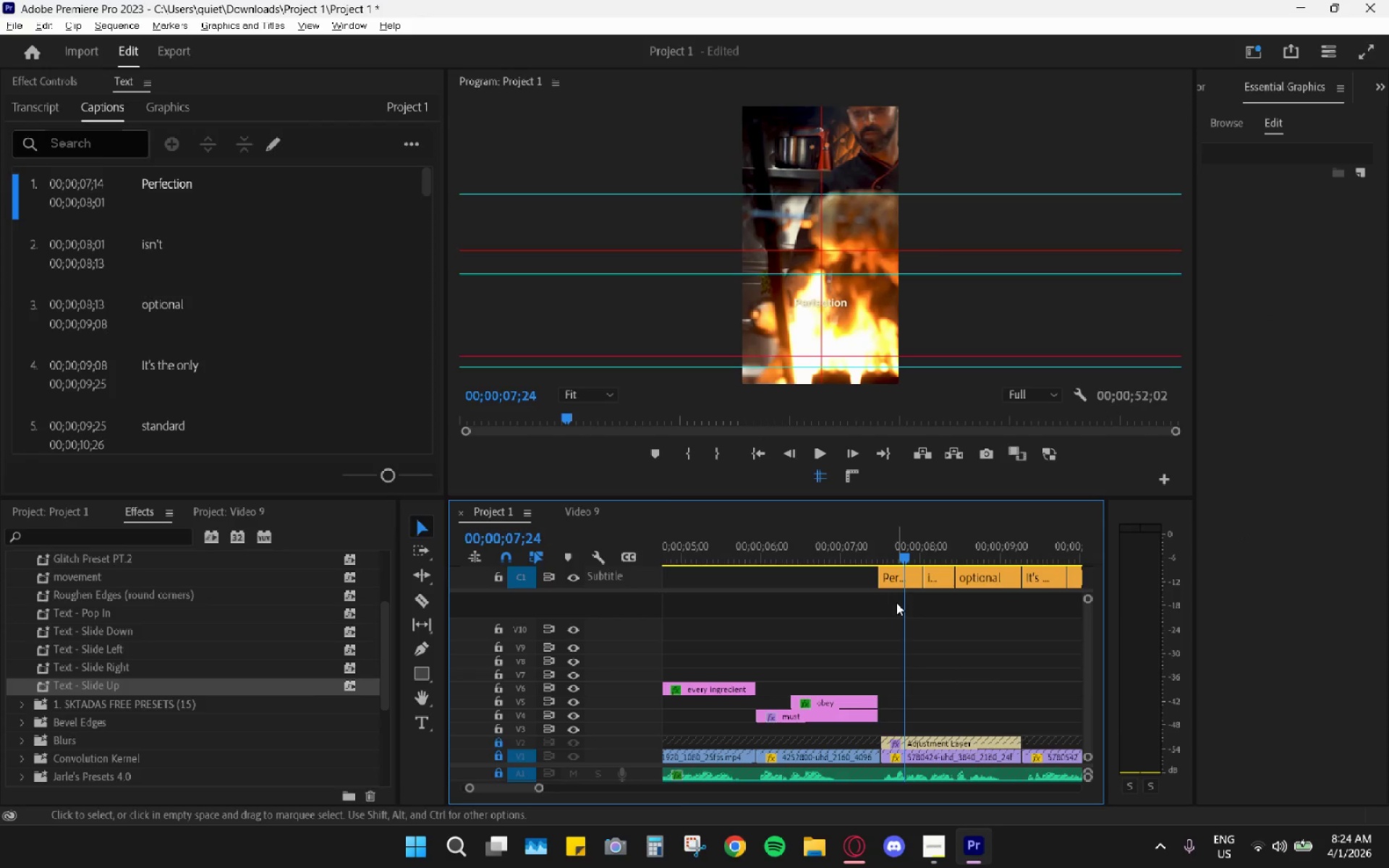 
left_click_drag(start_coordinate=[896, 603], to_coordinate=[997, 582])
 